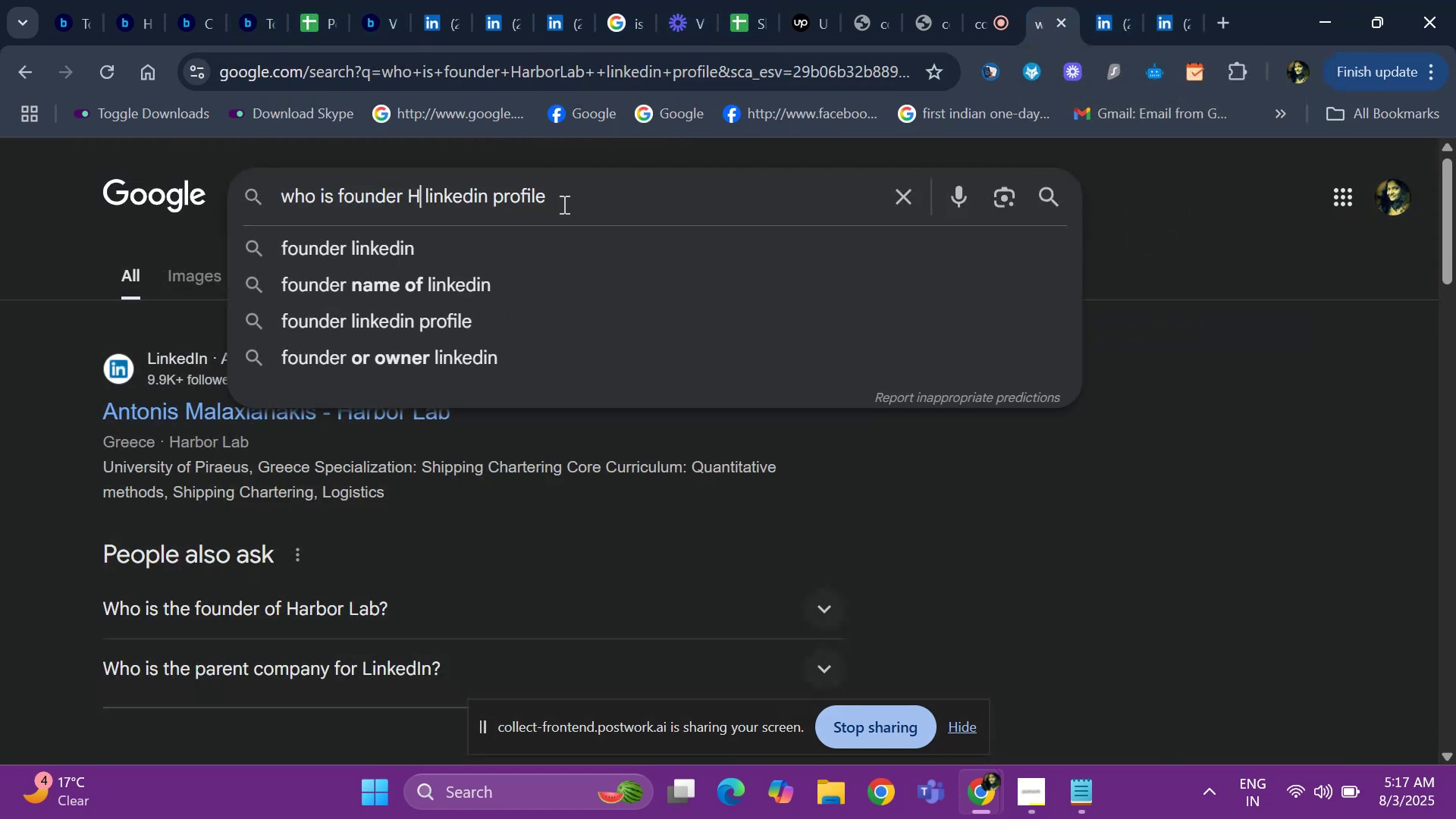 
key(Backspace)
 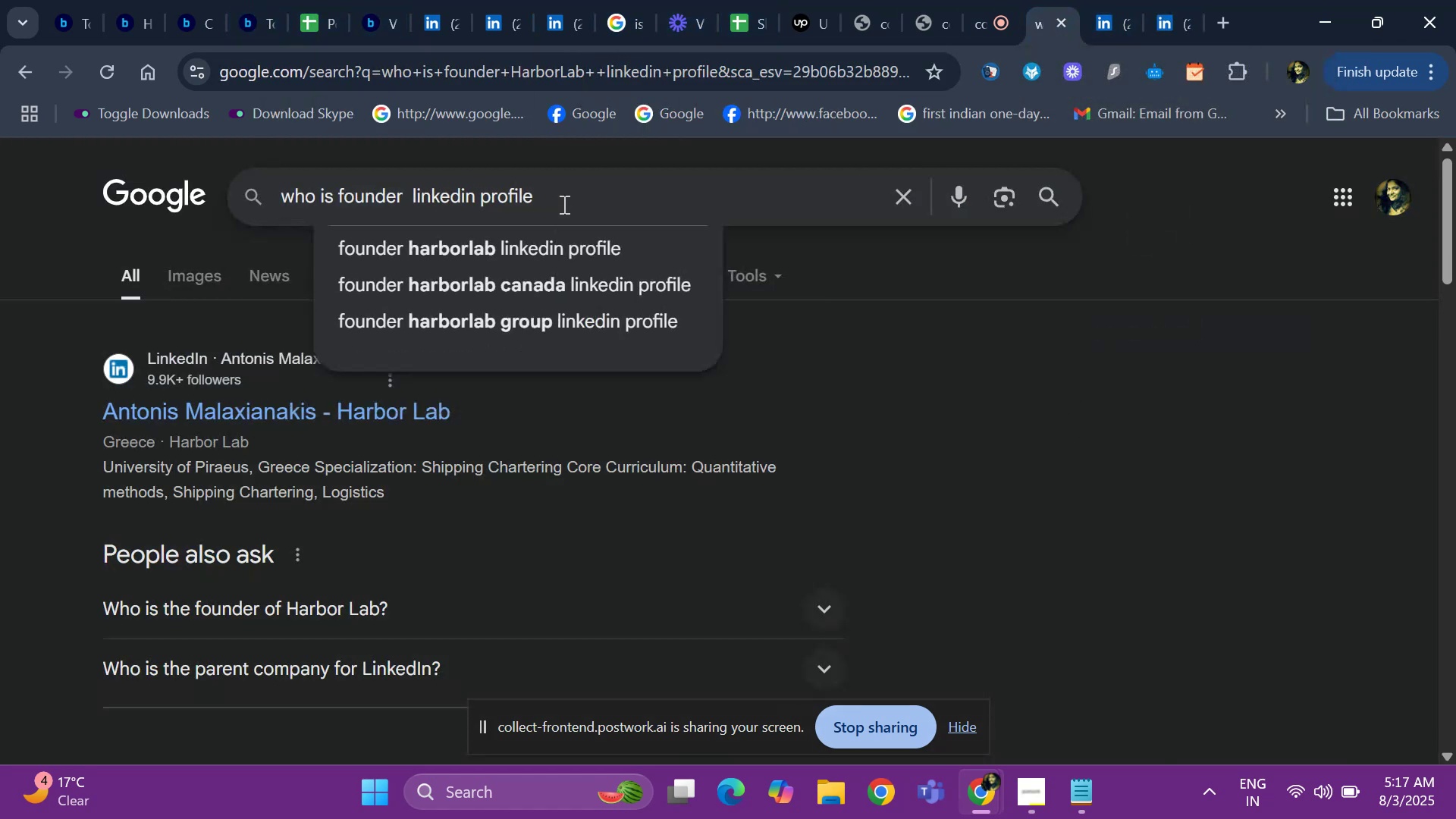 
key(Control+ControlLeft)
 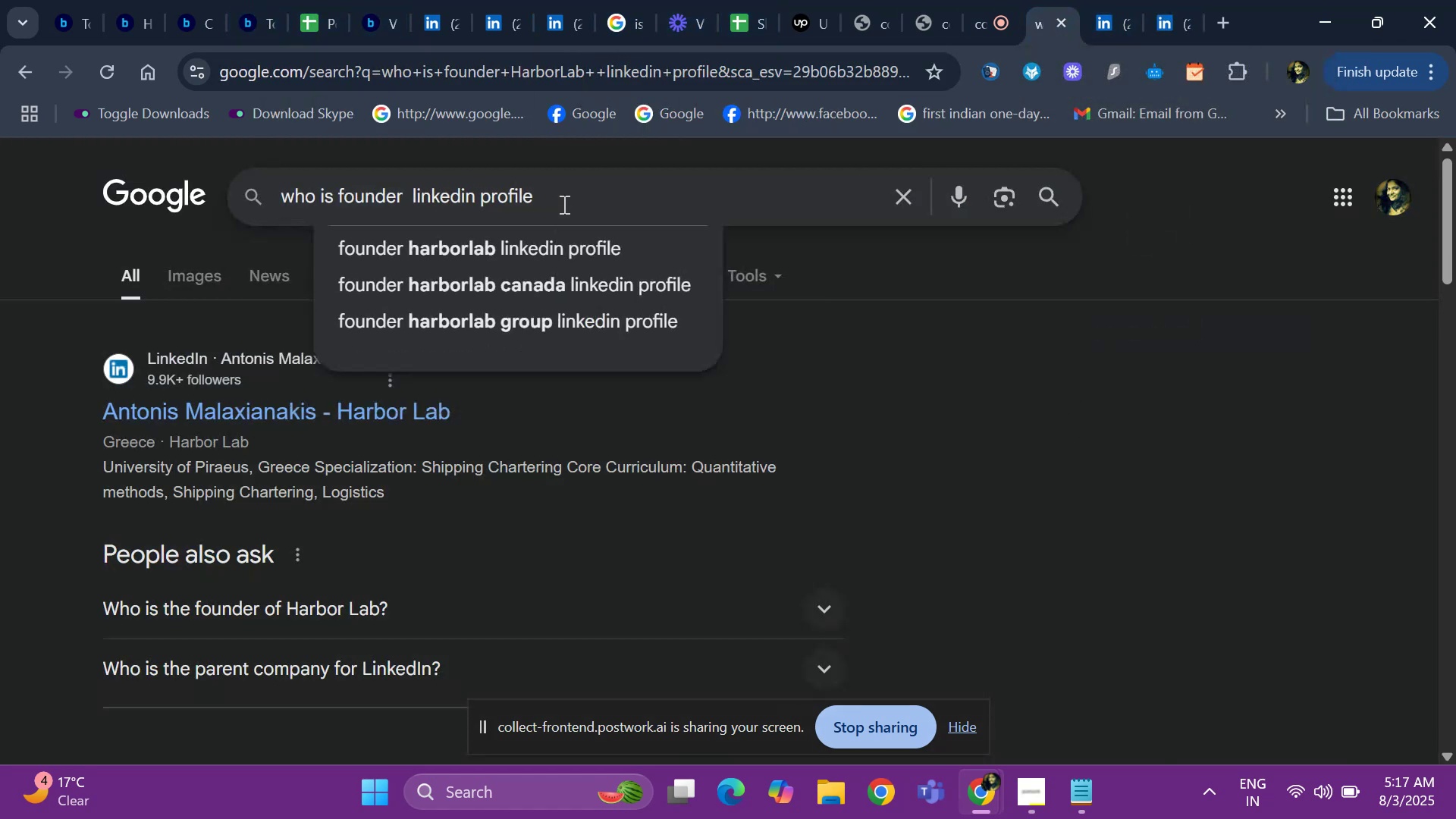 
key(Control+V)
 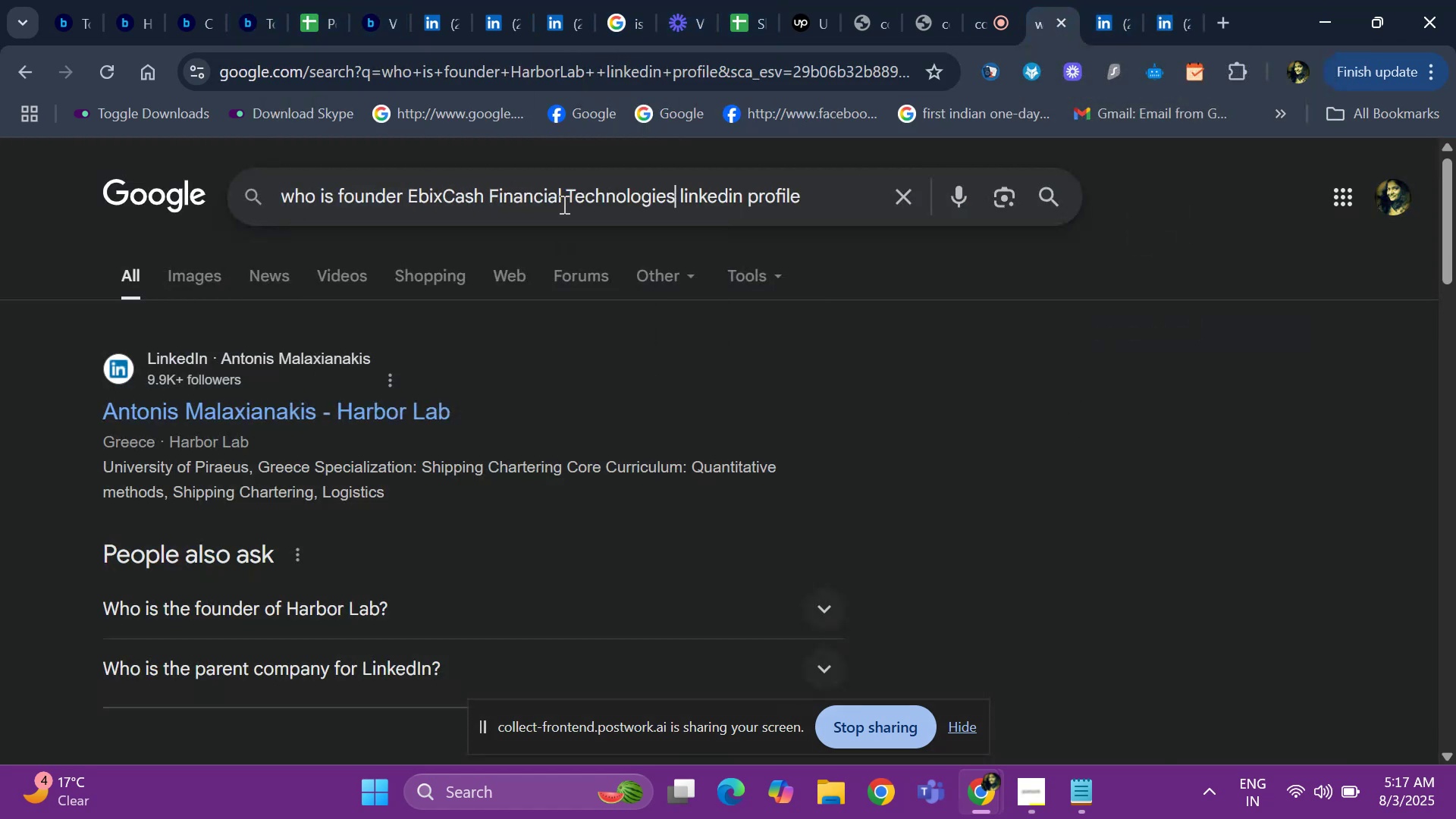 
key(Space)
 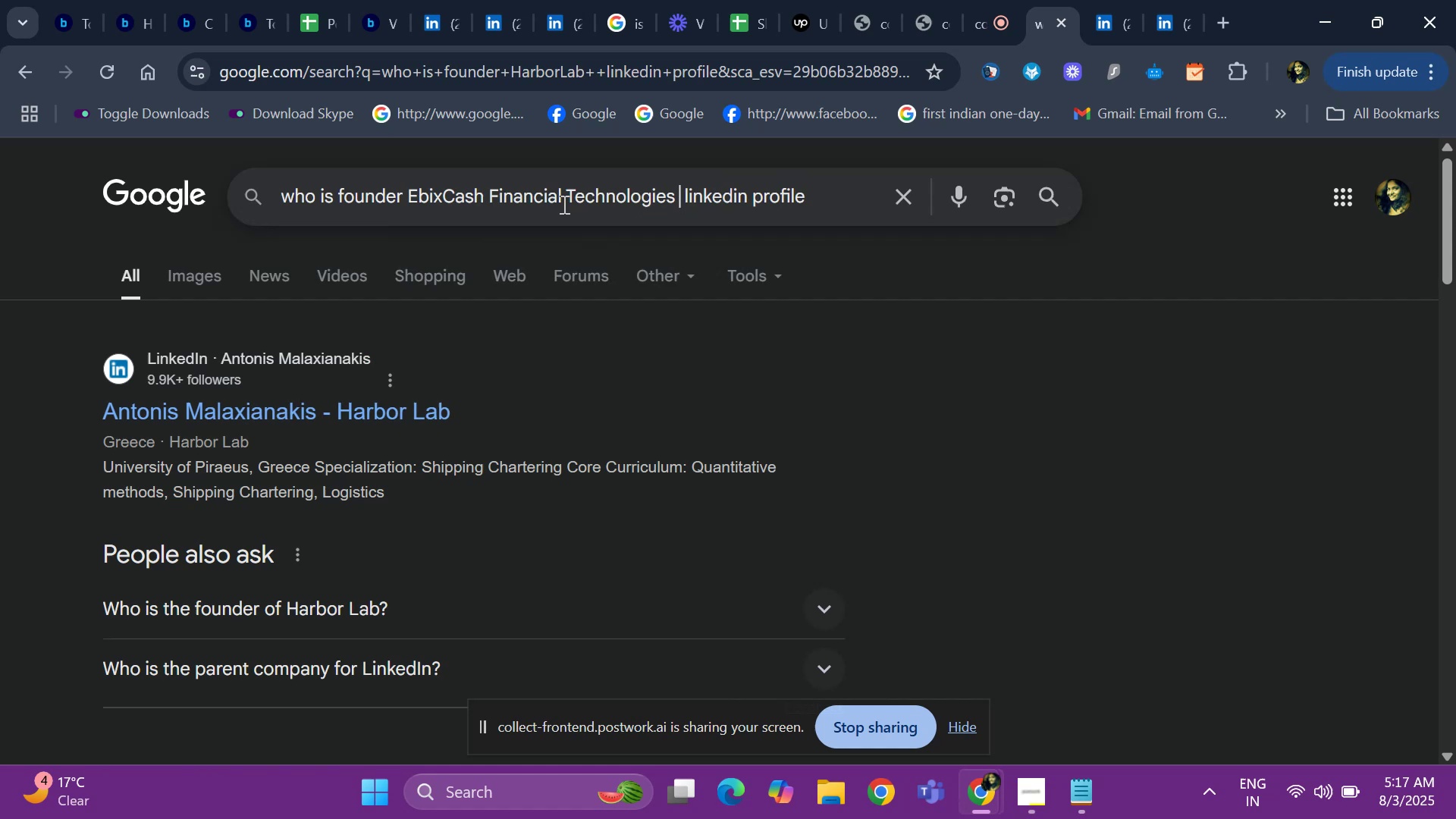 
key(Enter)
 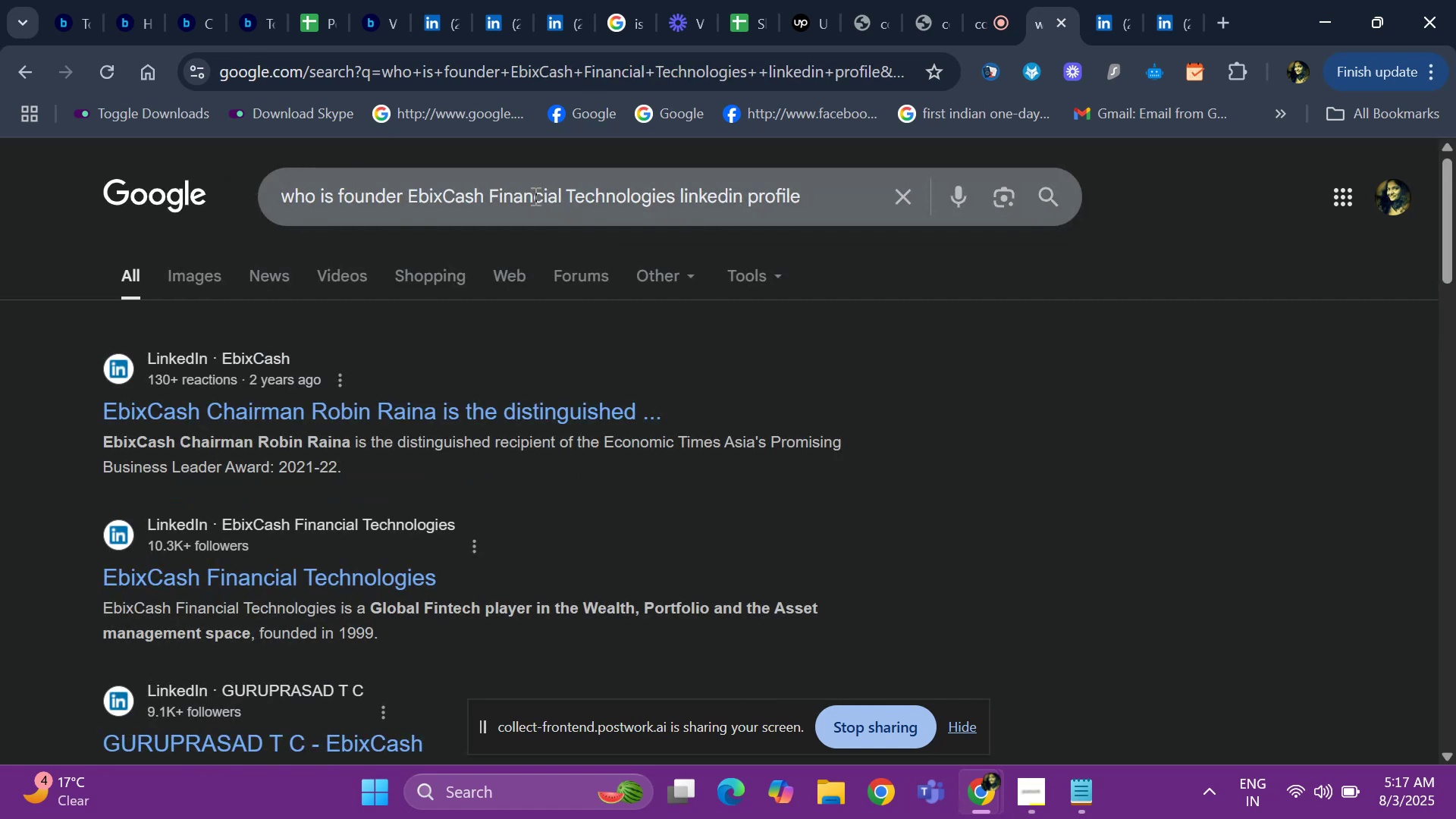 
key(ArrowDown)
 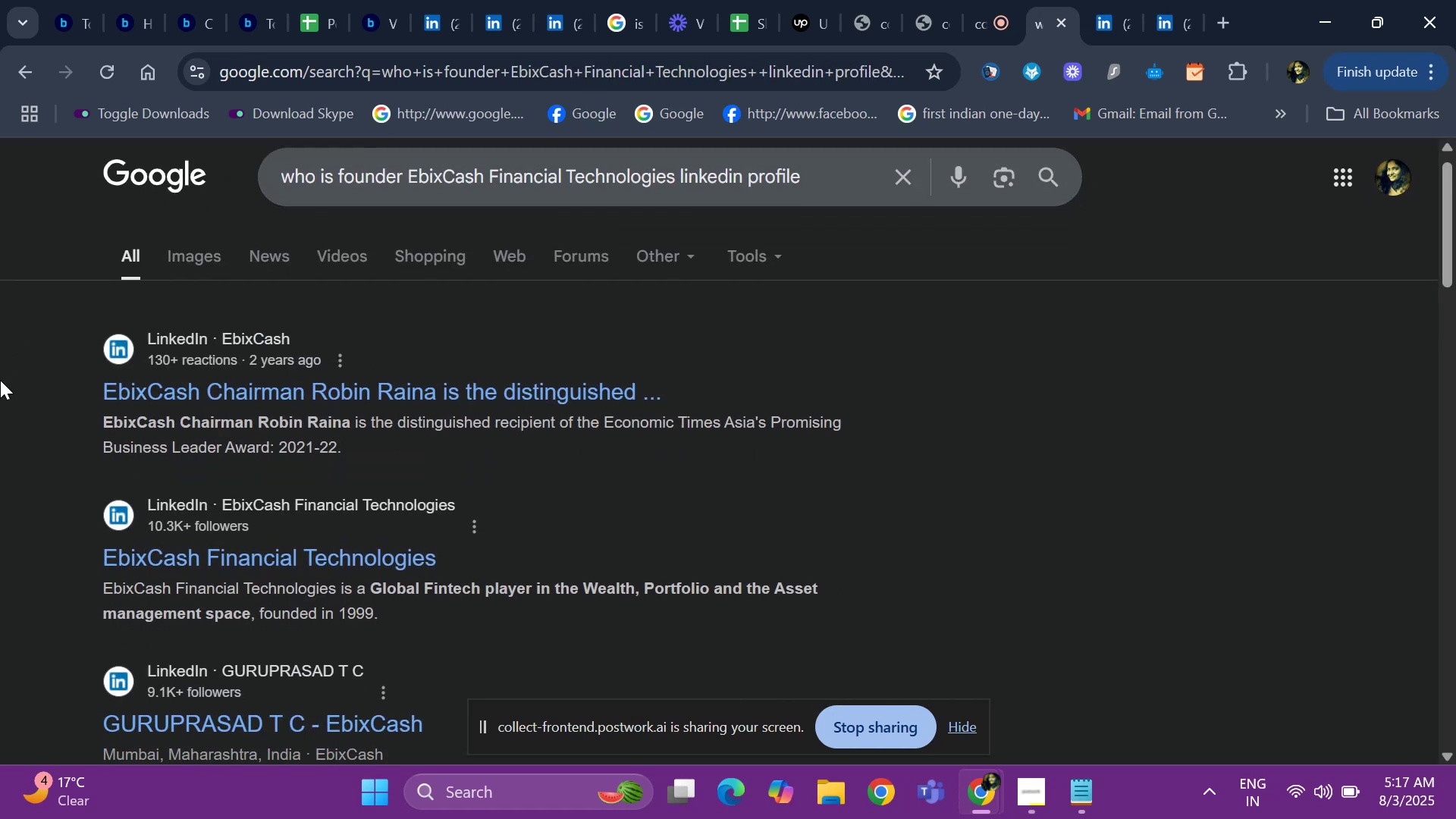 
hold_key(key=ArrowDown, duration=0.4)
 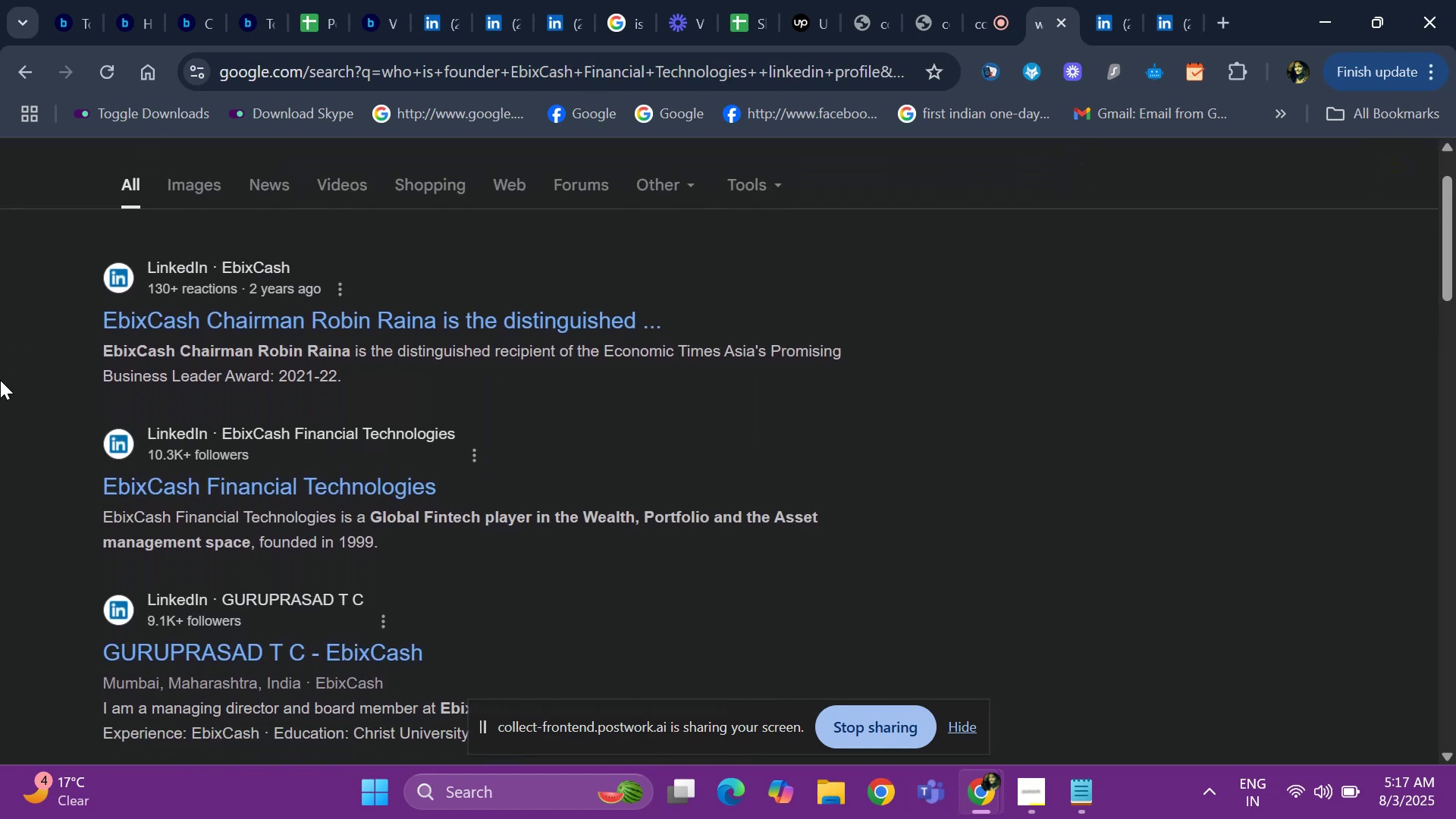 
key(ArrowDown)
 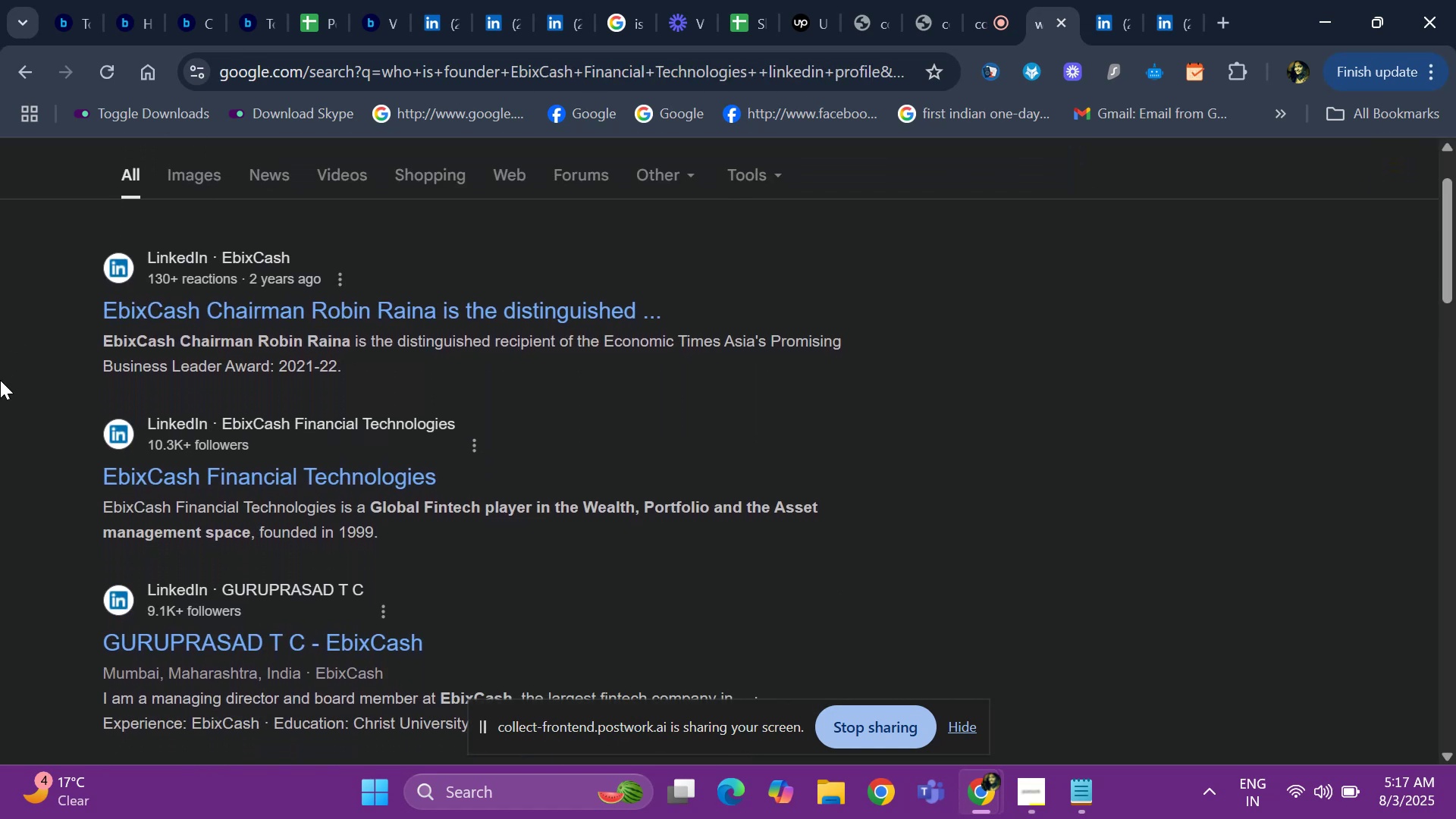 
key(ArrowDown)
 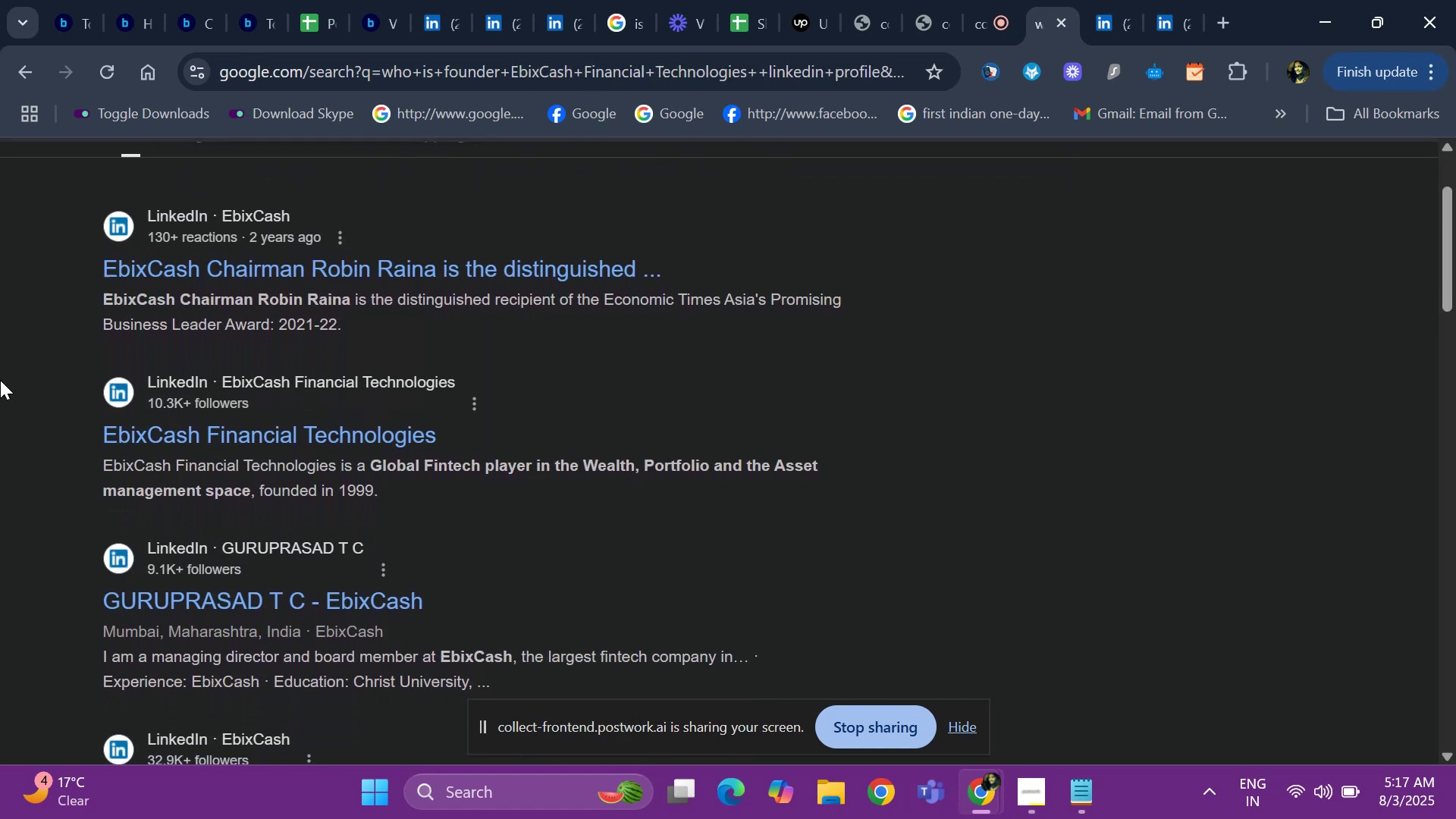 
key(ArrowDown)
 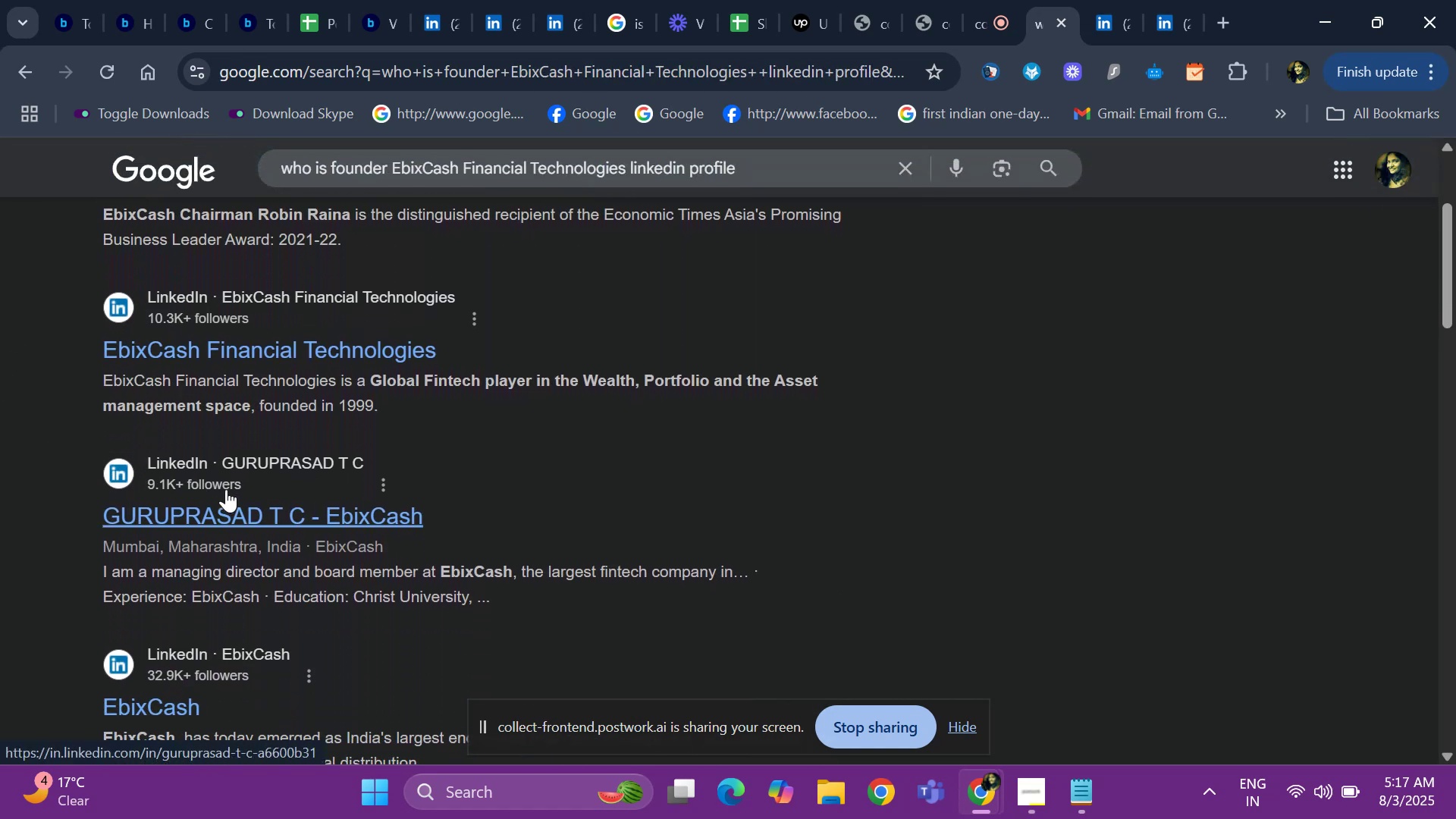 
right_click([226, 489])
 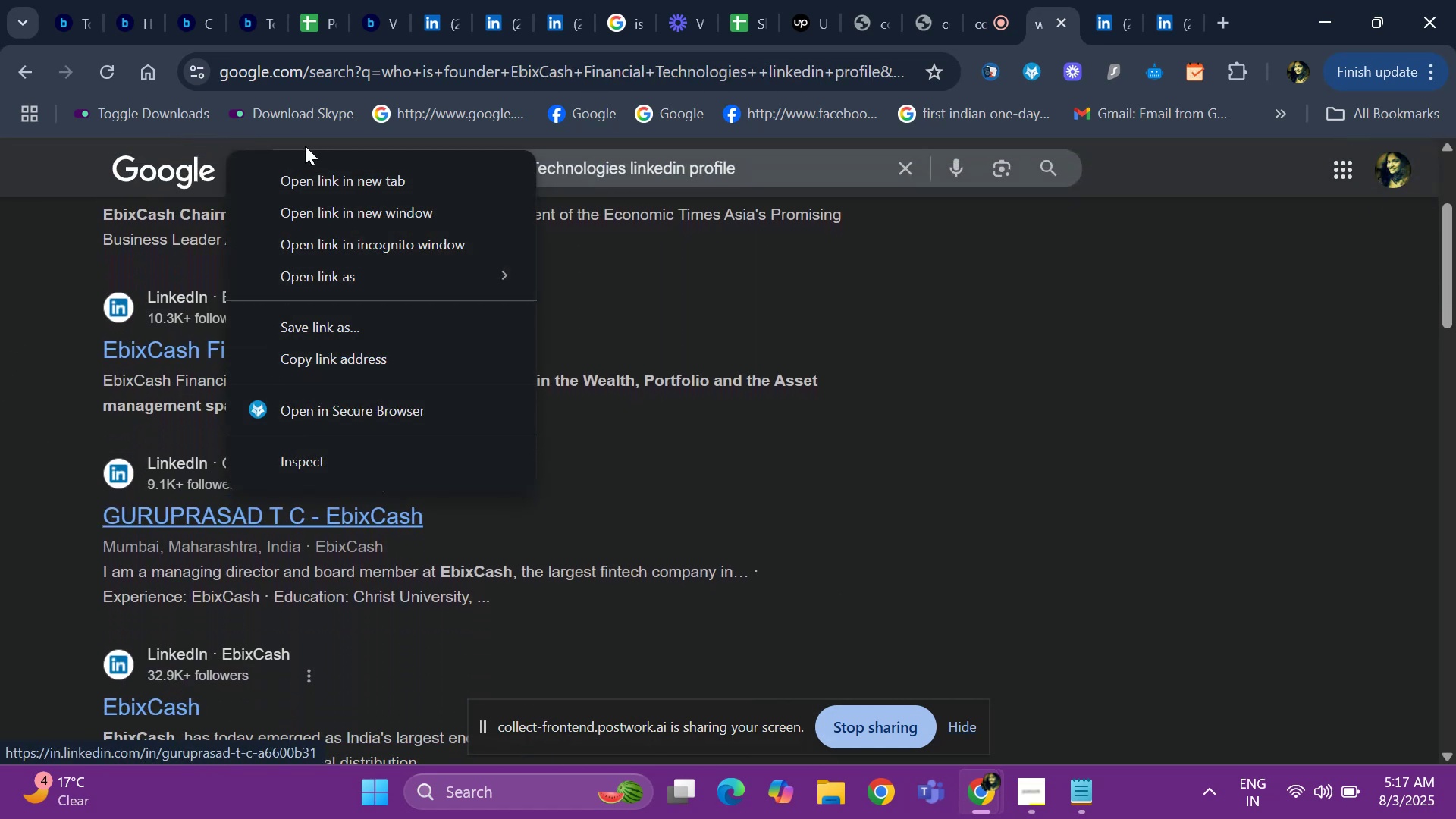 
left_click([305, 177])
 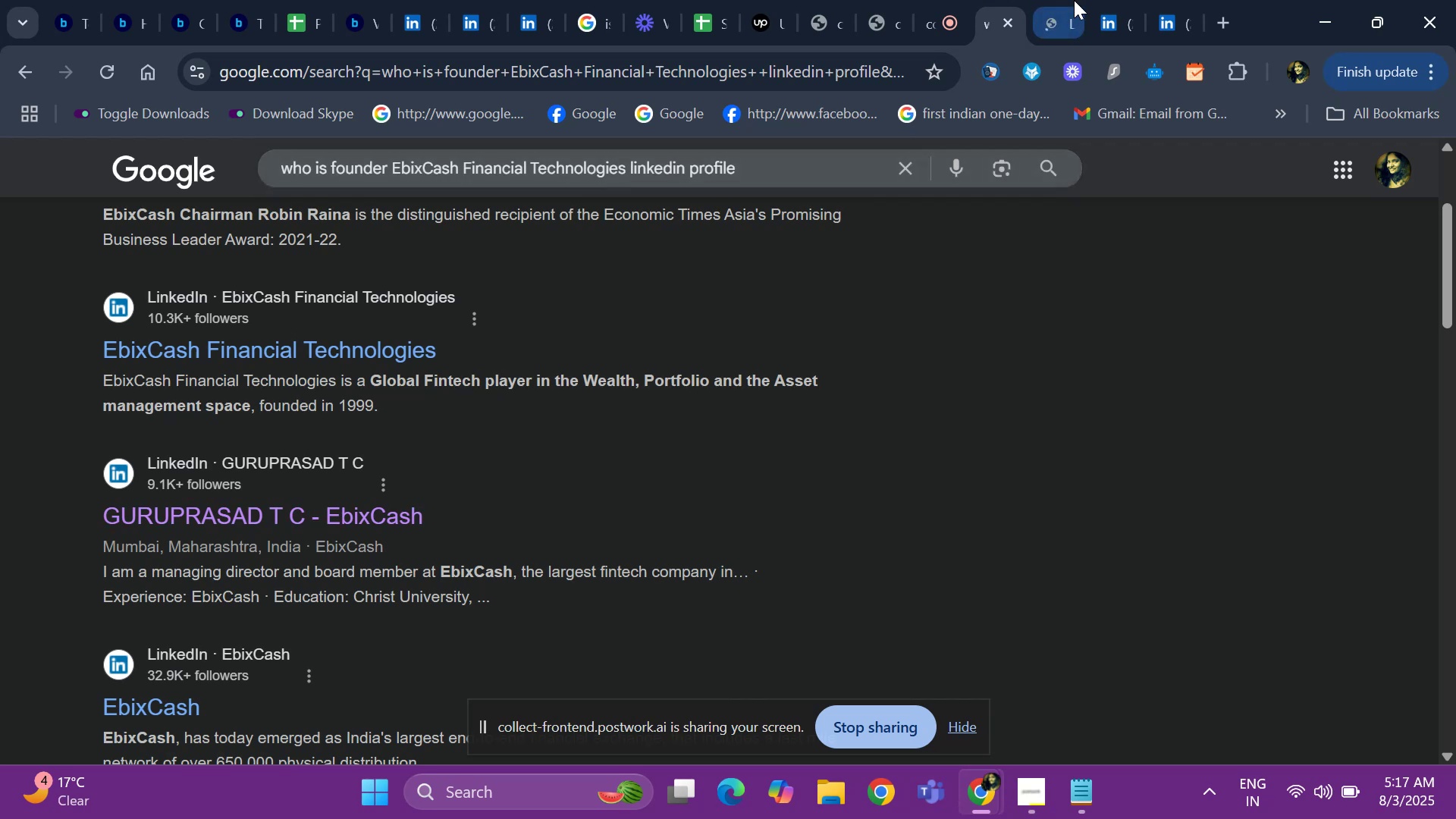 
left_click([1068, 4])
 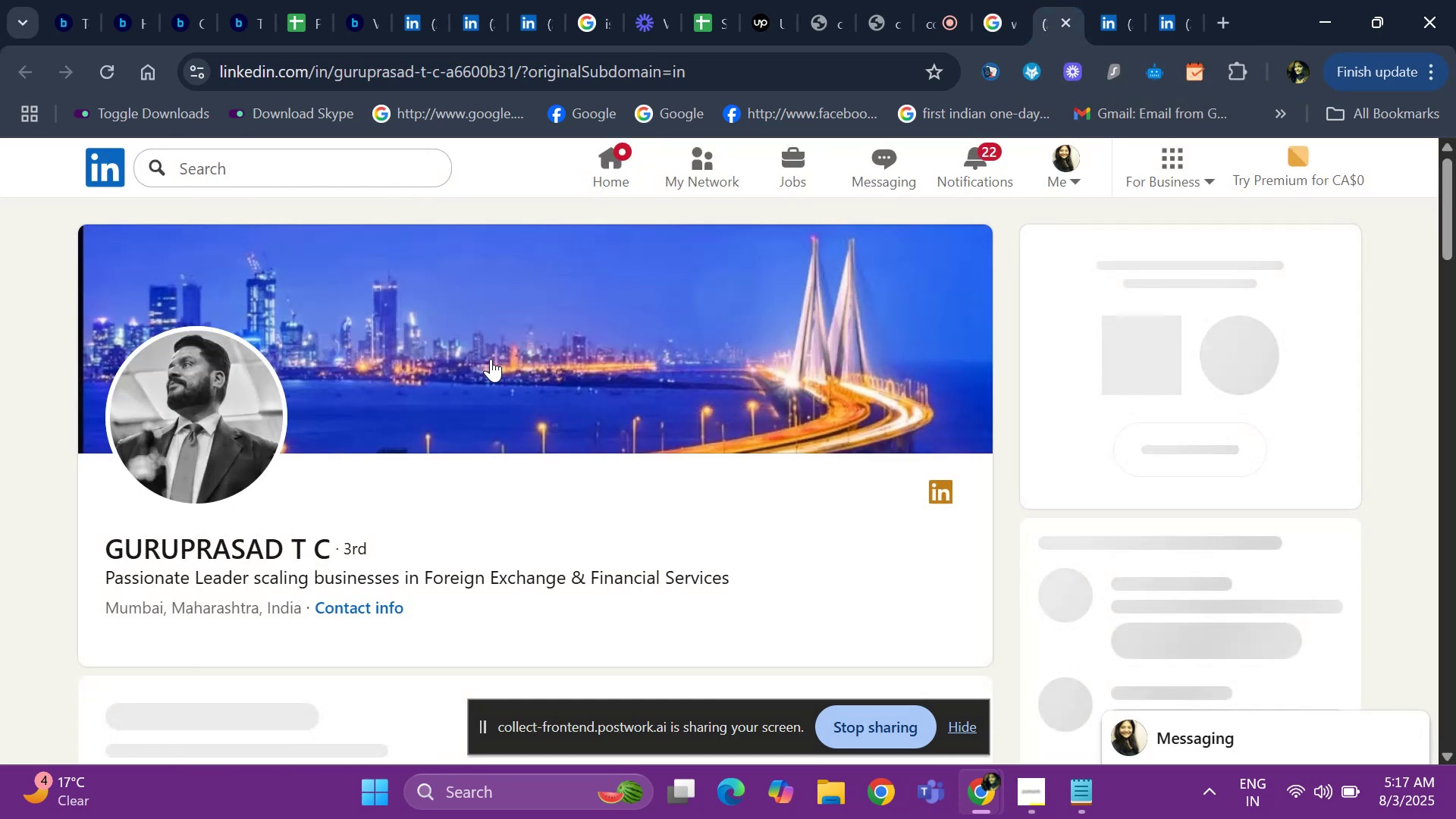 
hold_key(key=ArrowDown, duration=0.51)
 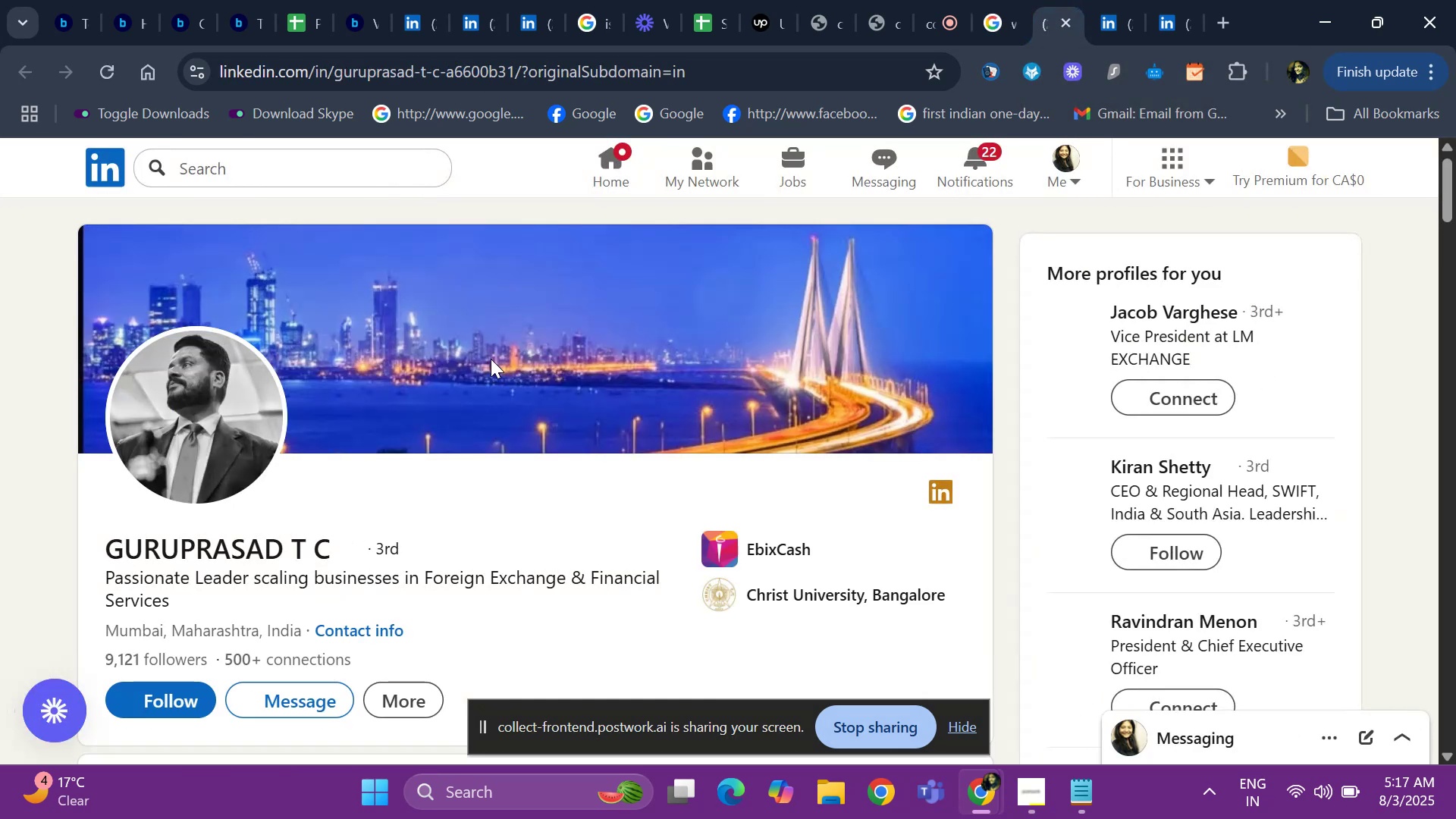 
key(ArrowDown)
 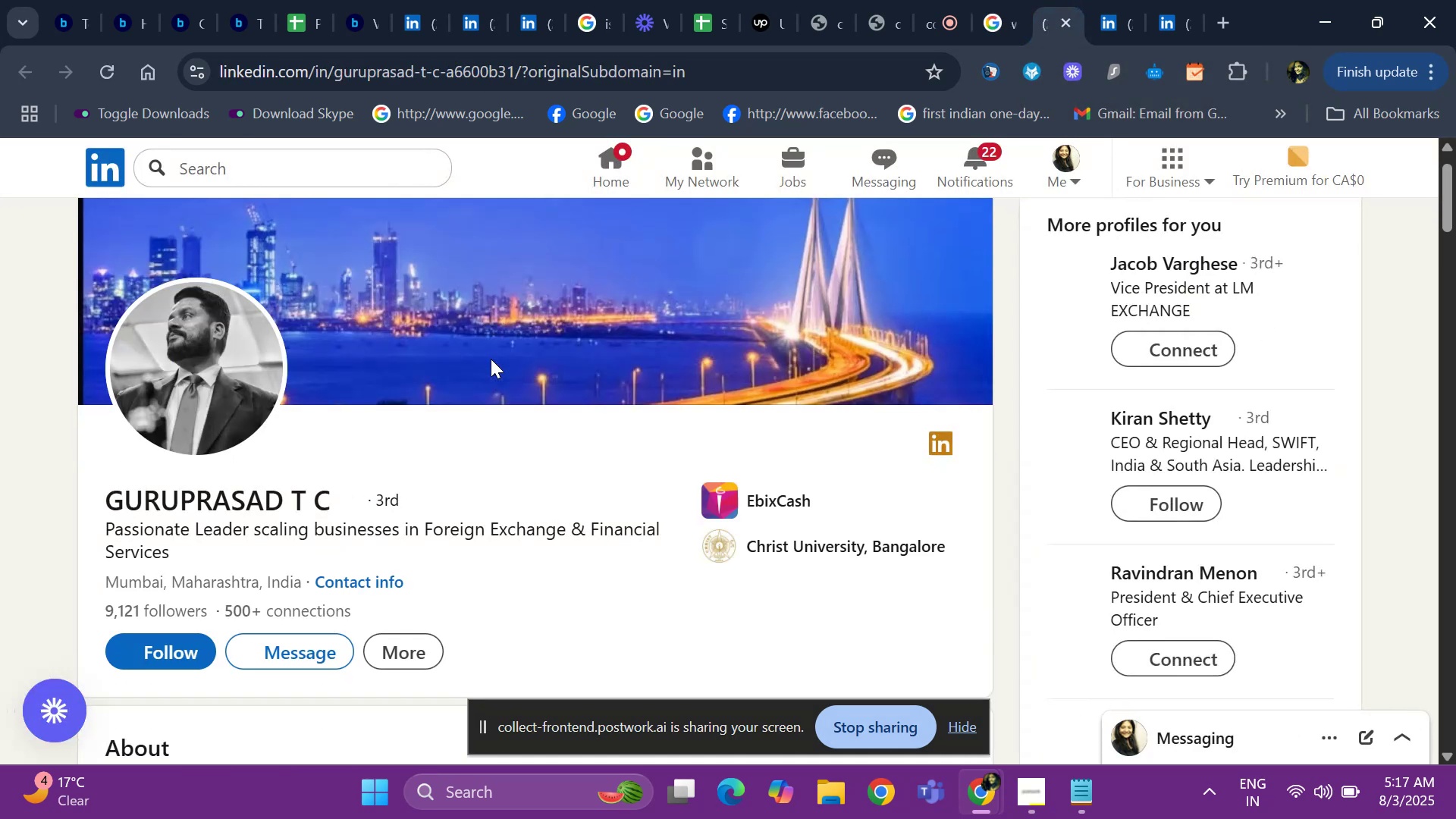 
key(ArrowDown)
 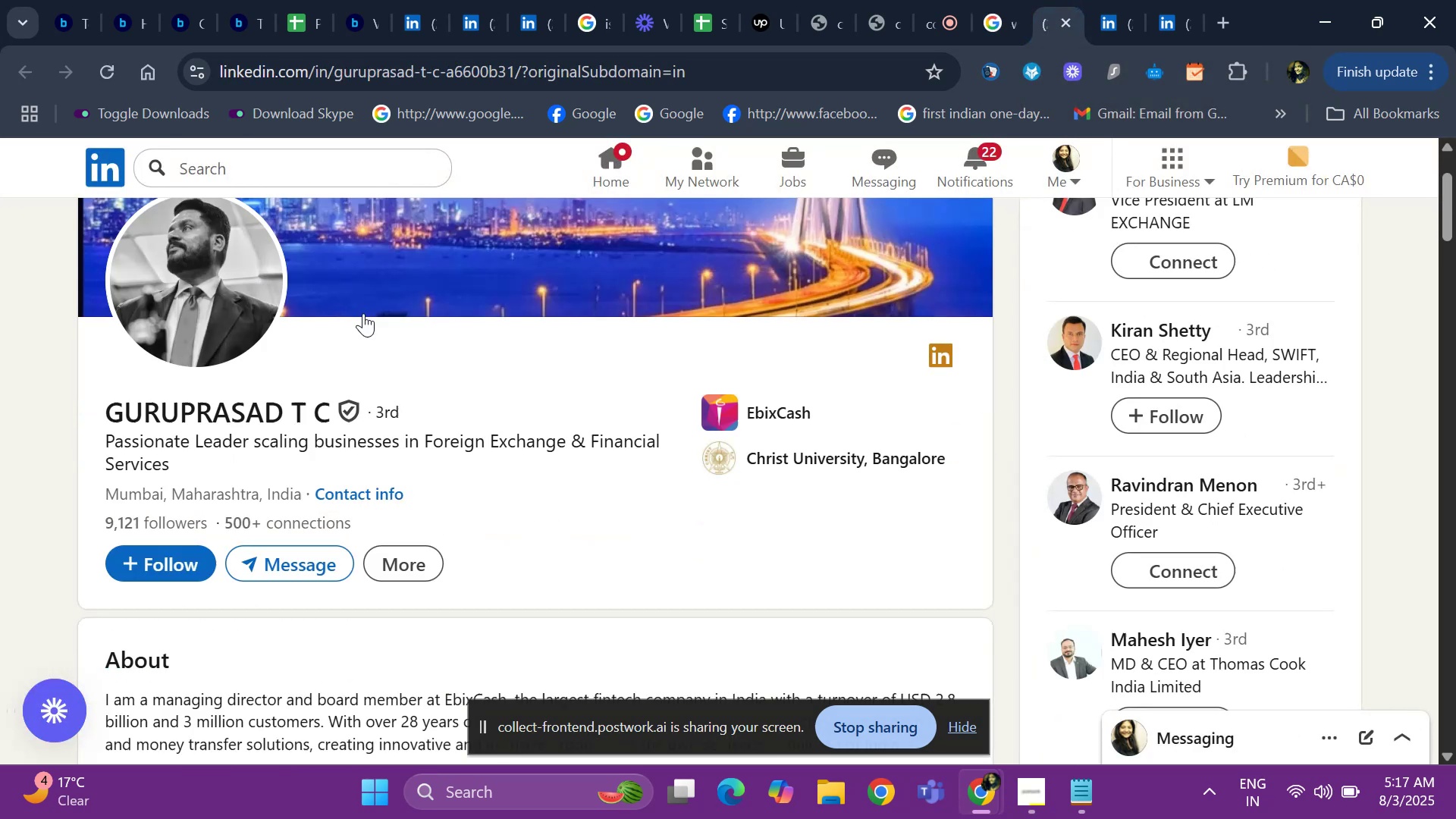 
hold_key(key=ArrowDown, duration=1.06)
 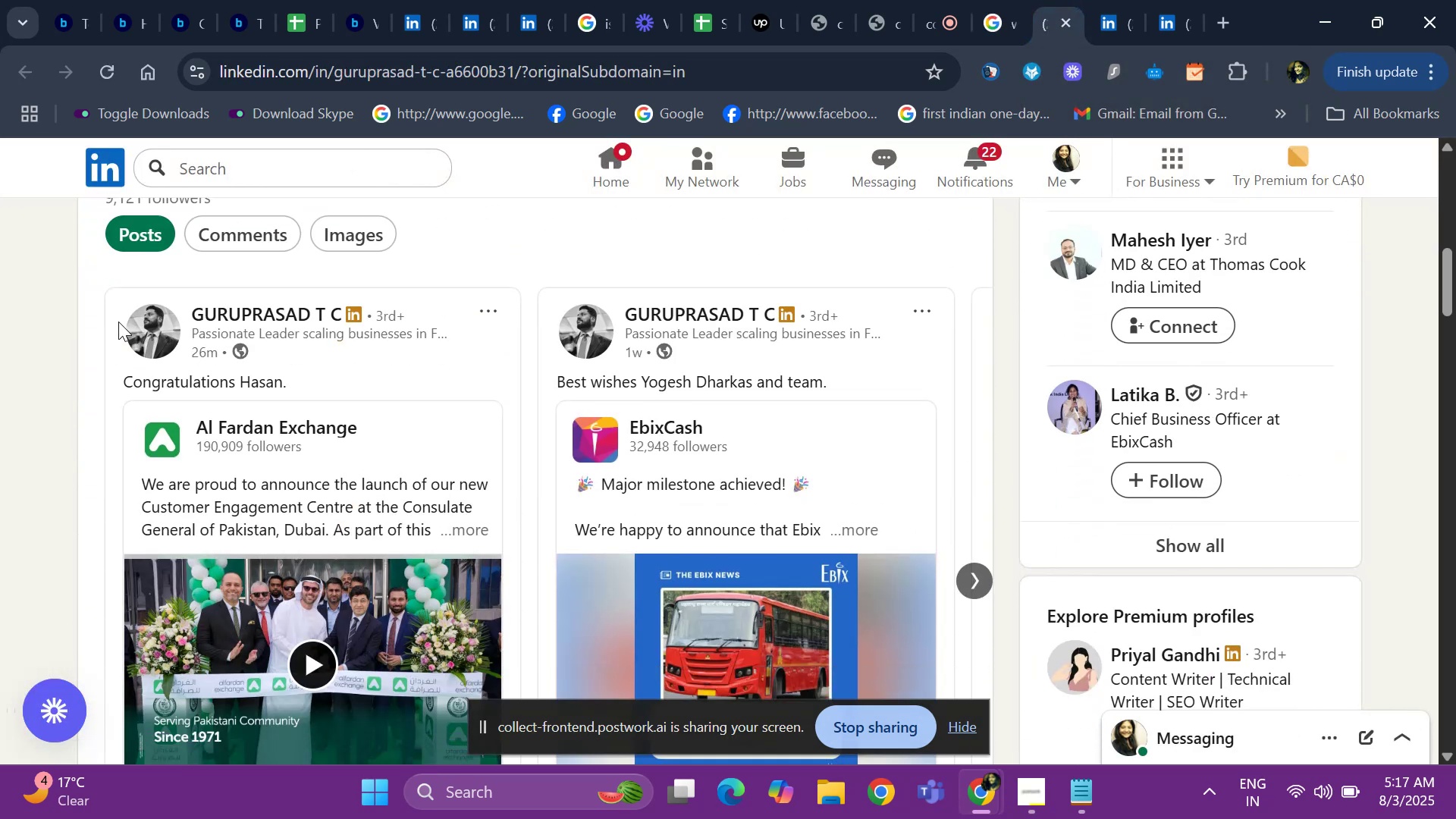 
hold_key(key=ArrowDown, duration=0.69)
 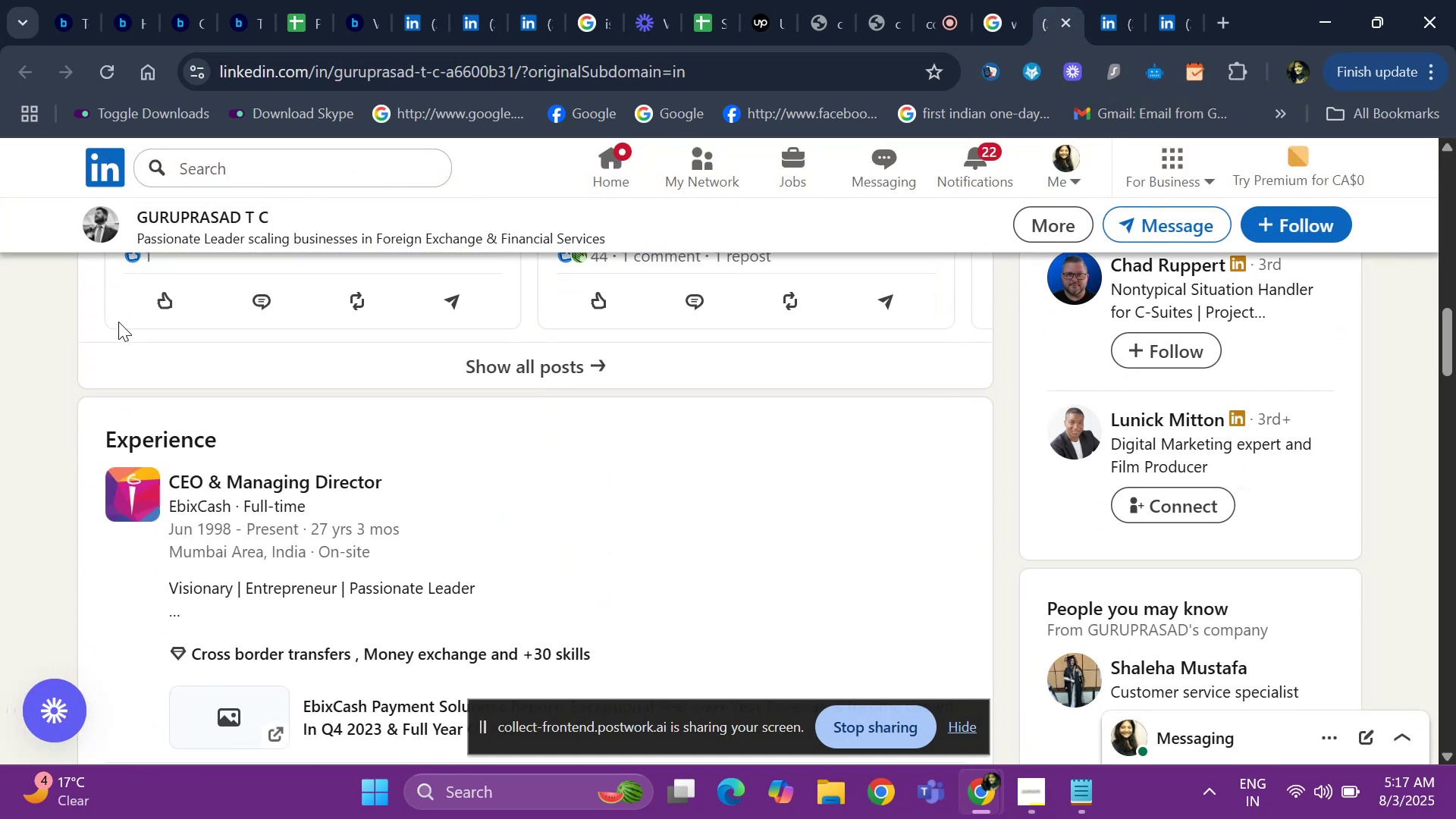 
key(ArrowDown)
 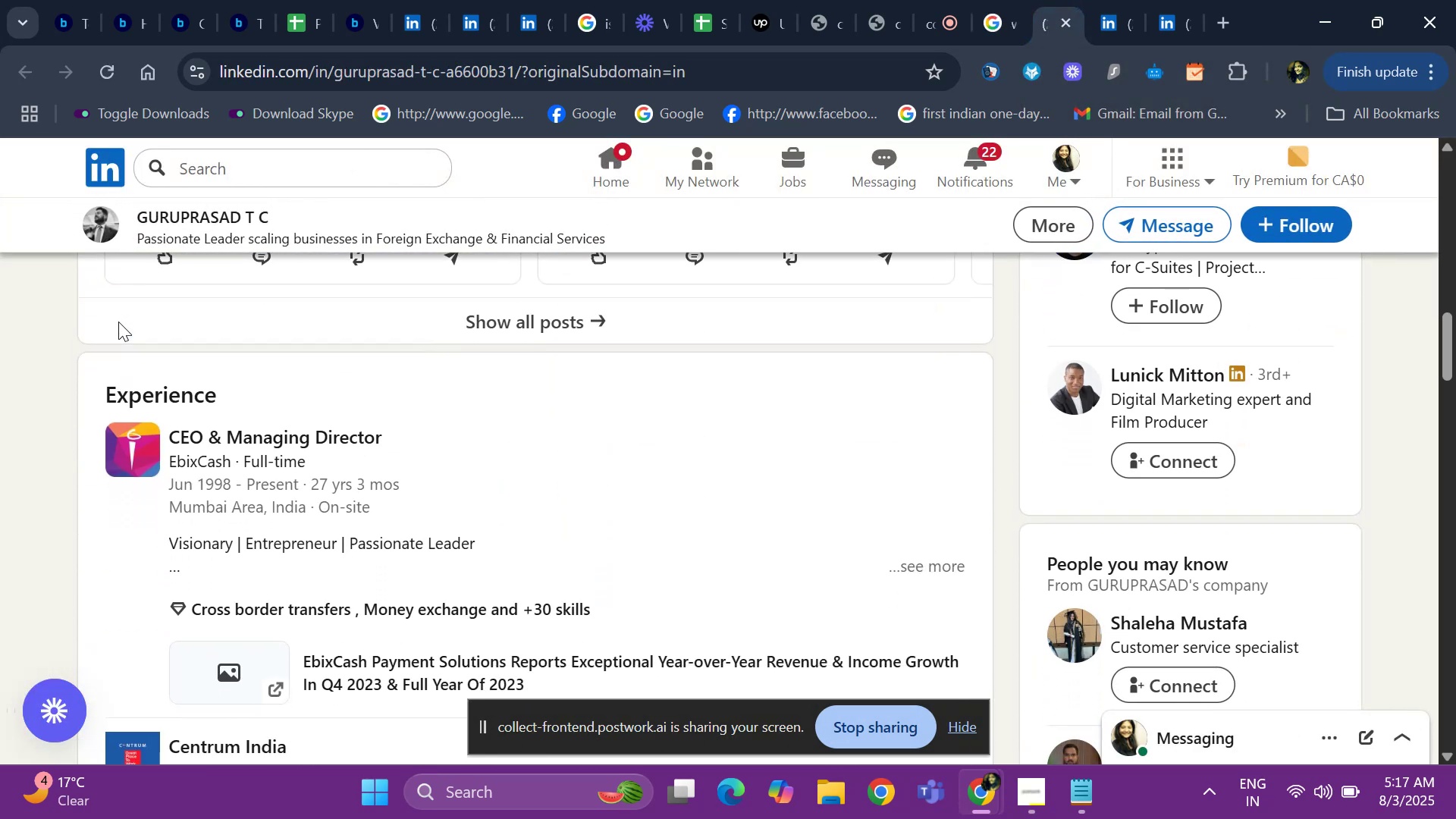 
hold_key(key=ArrowUp, duration=1.5)
 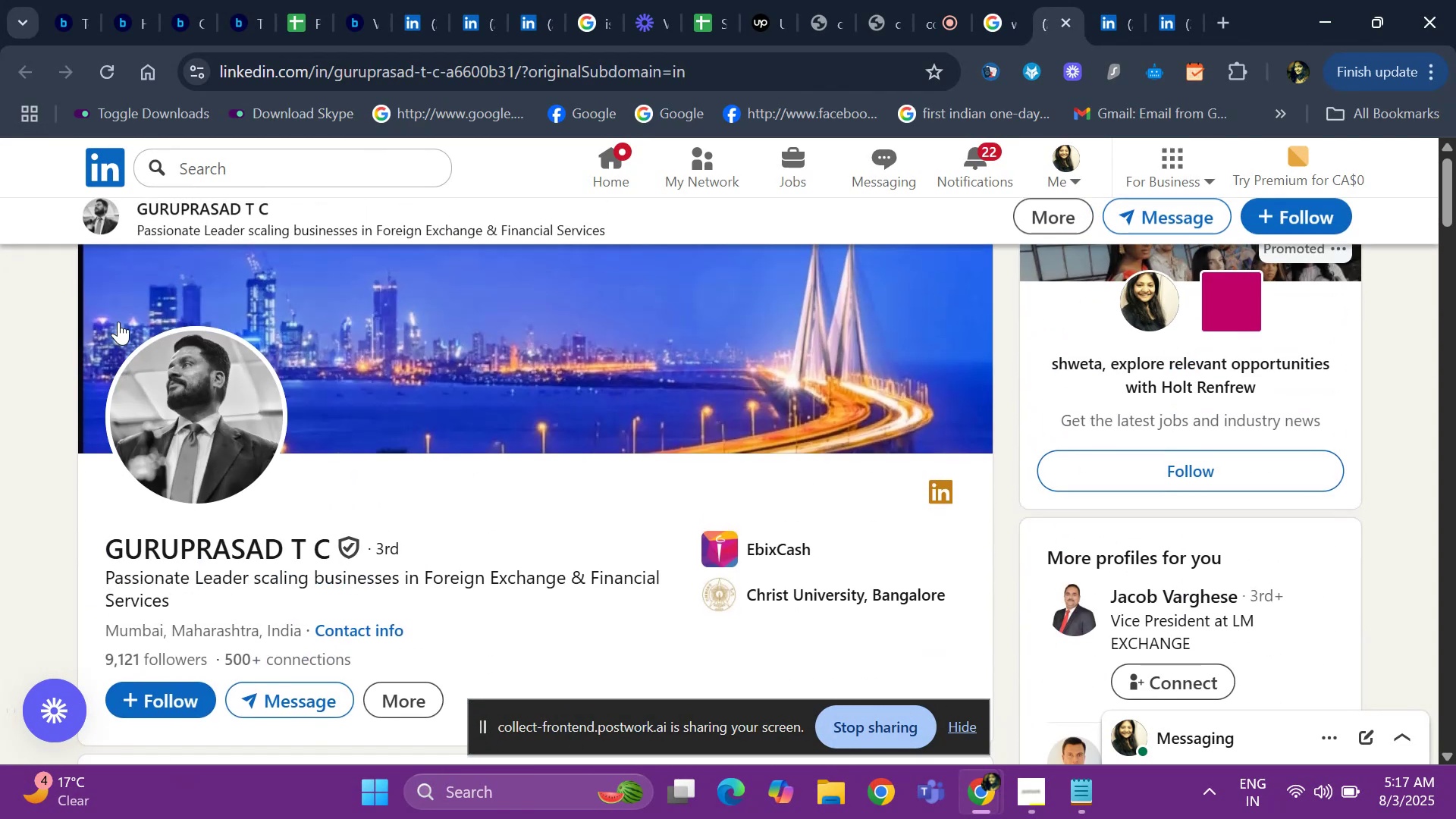 
hold_key(key=ArrowUp, duration=0.42)
 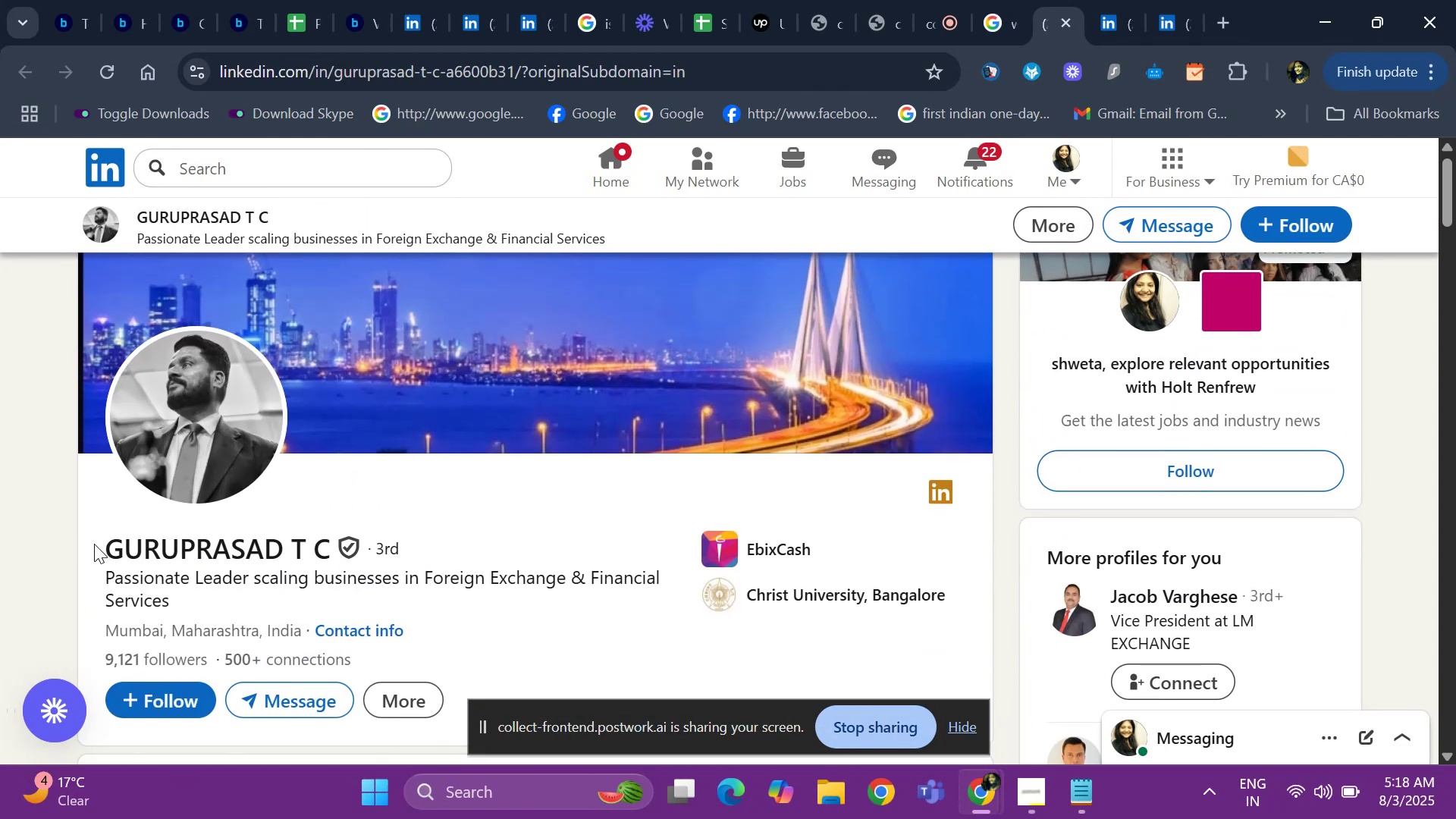 
hold_key(key=ArrowDown, duration=1.12)
 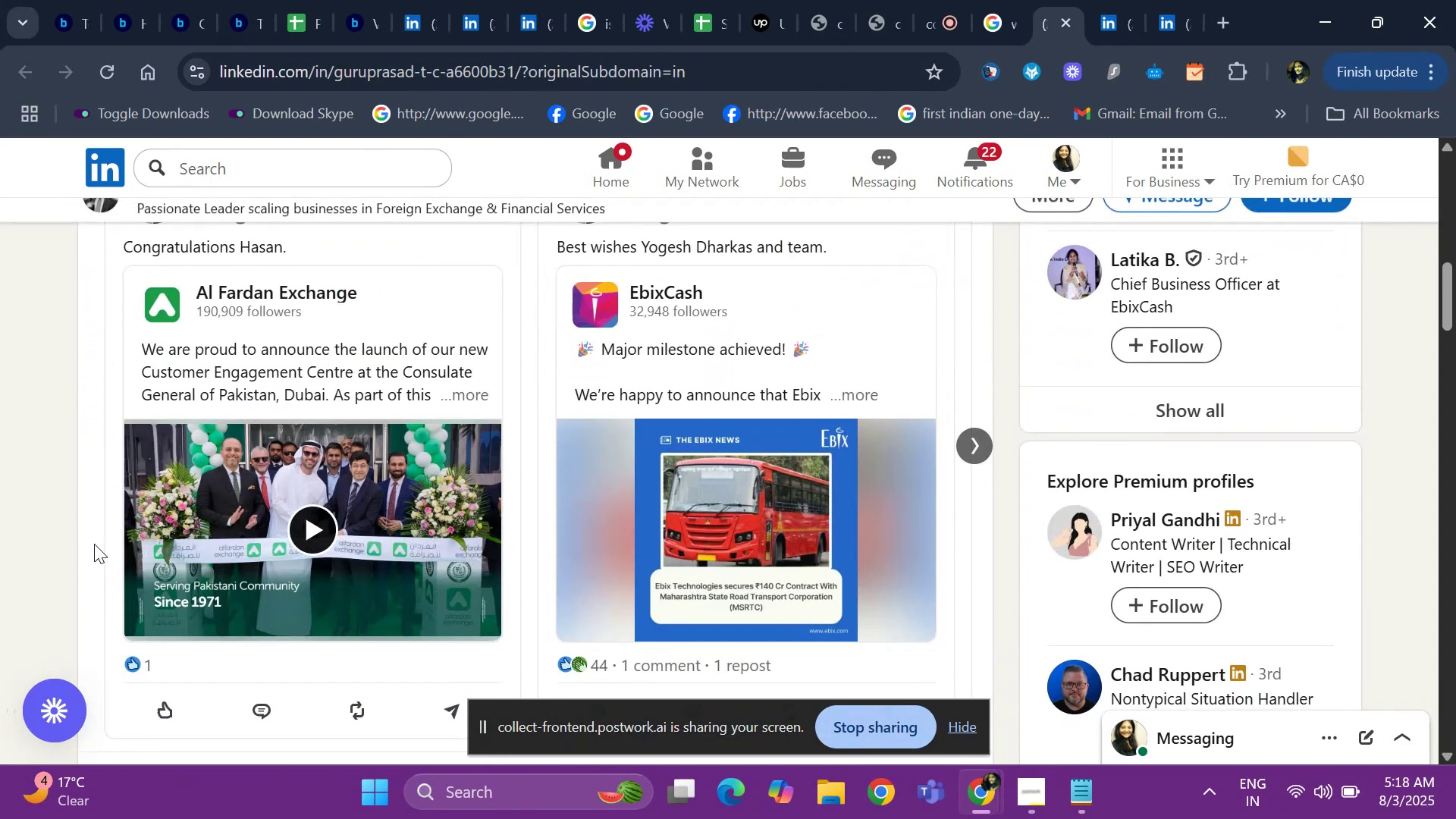 
hold_key(key=ArrowDown, duration=1.02)
 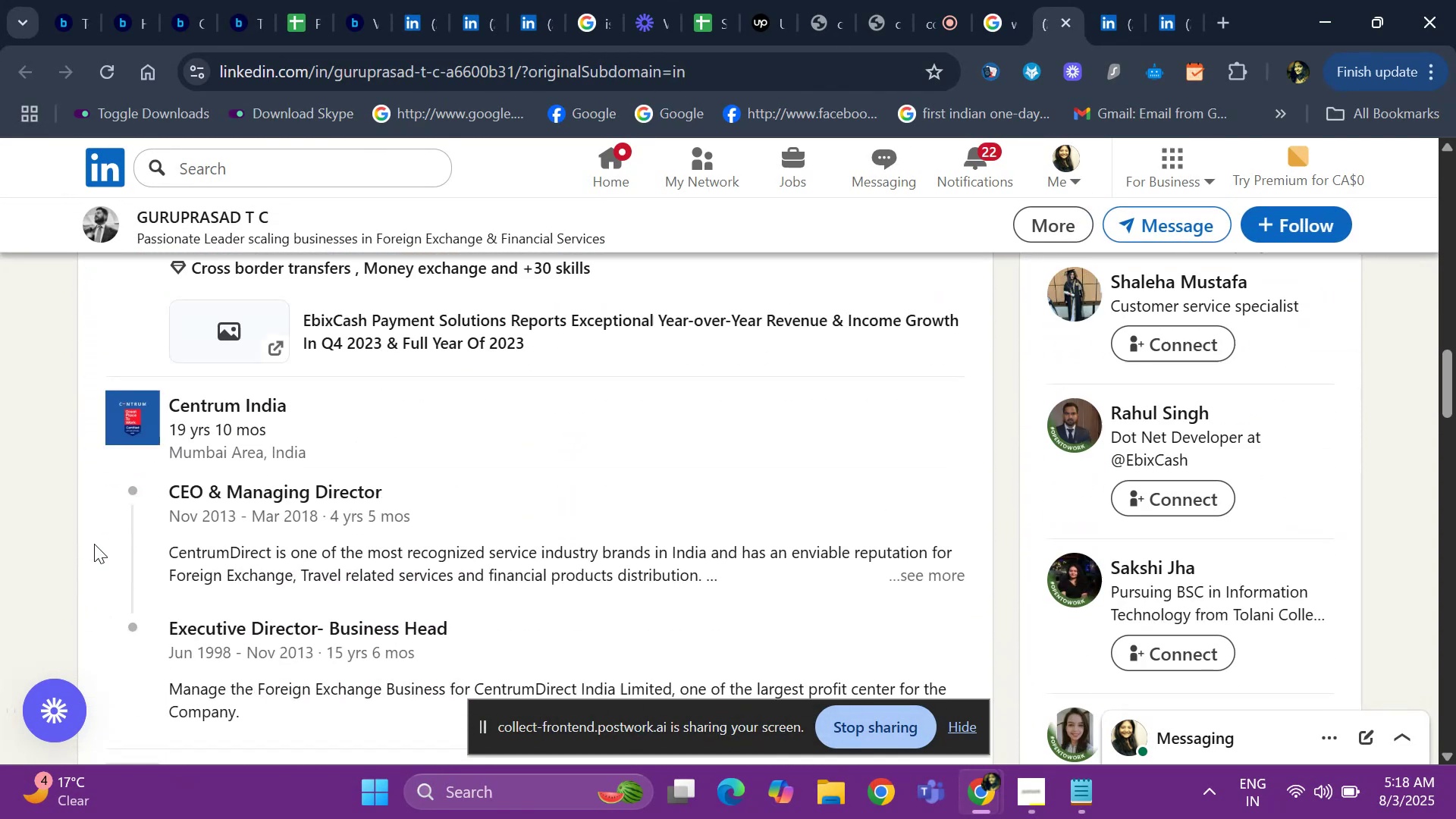 
key(ArrowUp)
 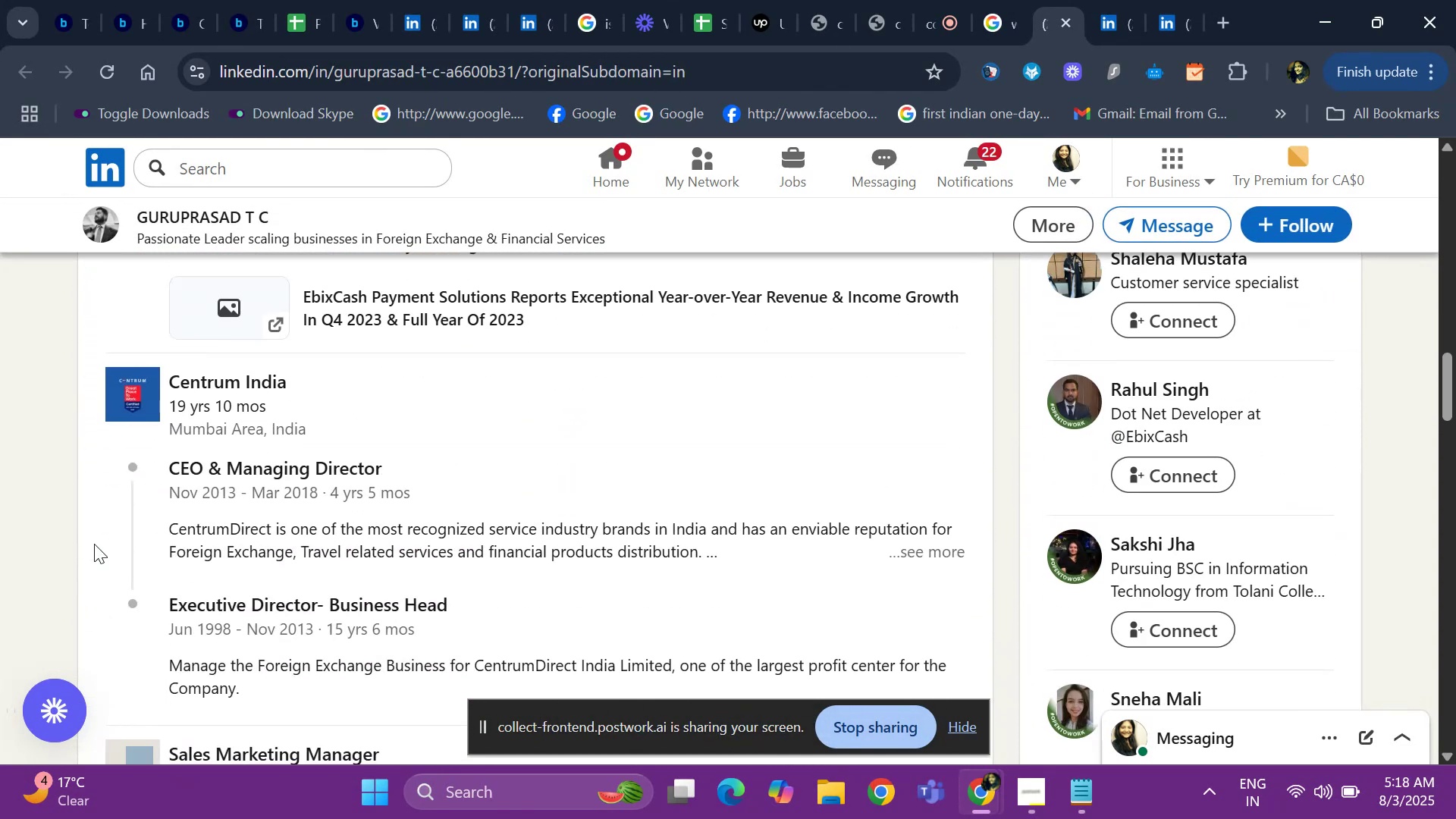 
key(ArrowUp)
 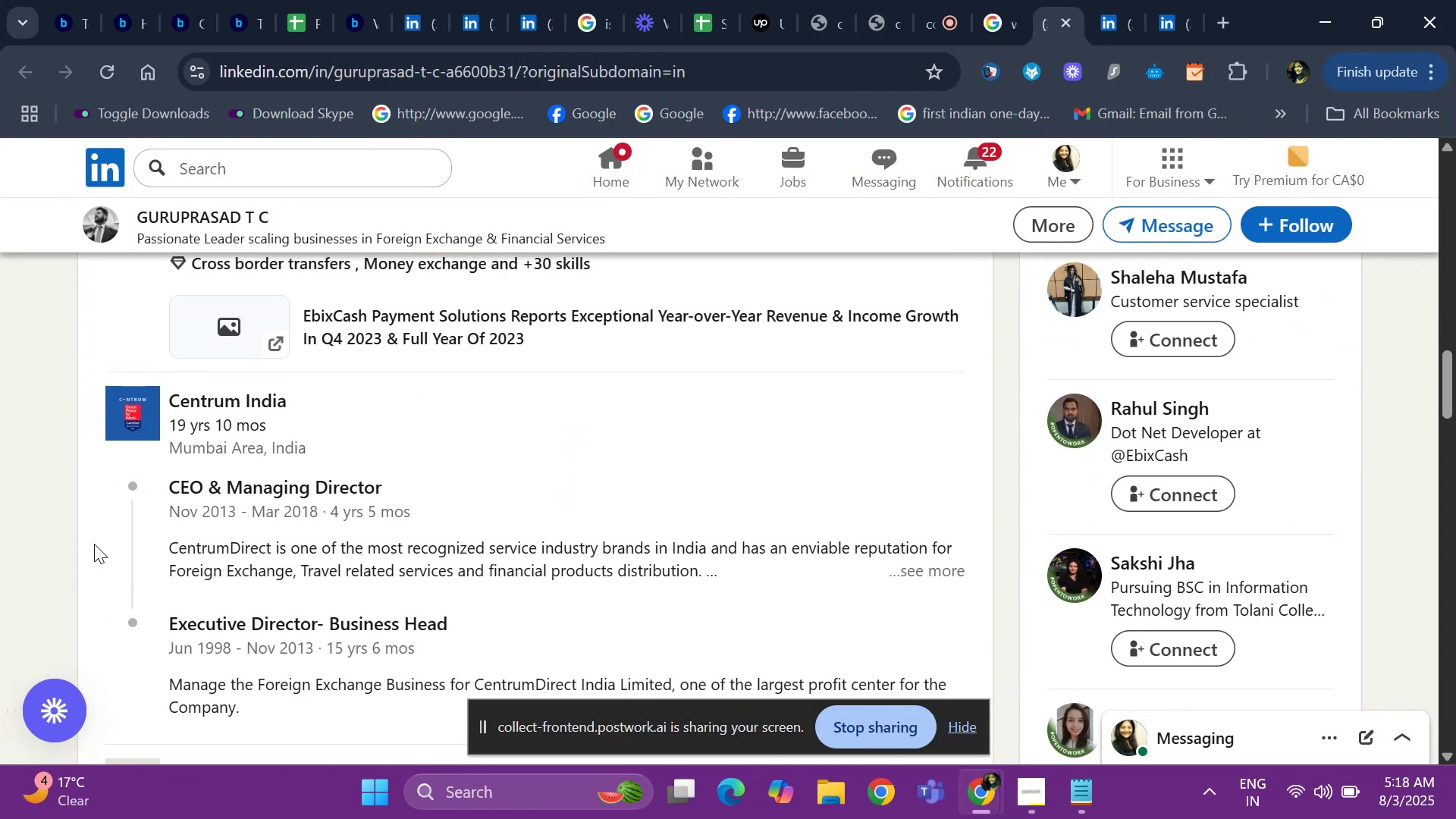 
key(ArrowUp)
 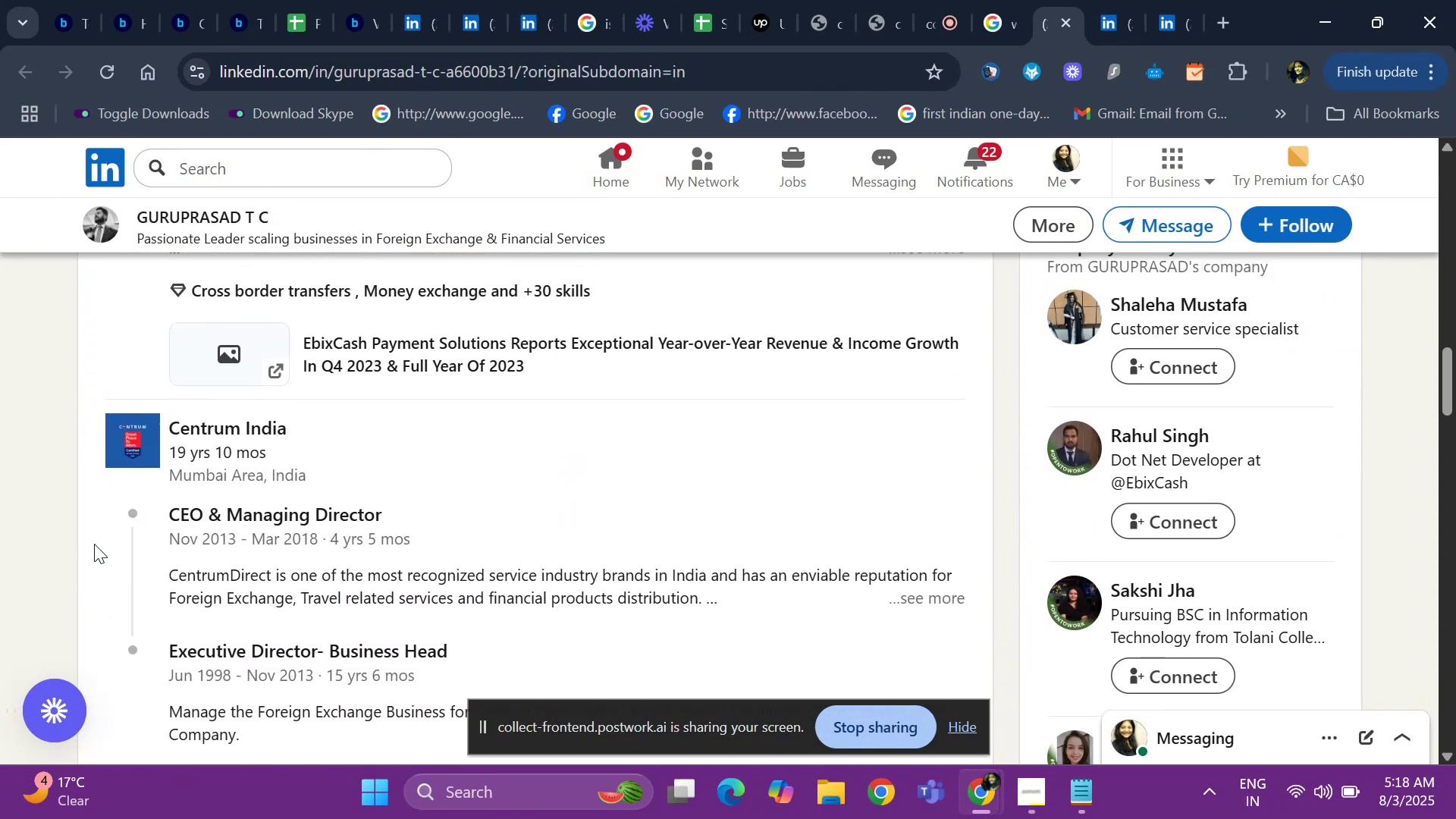 
key(ArrowUp)
 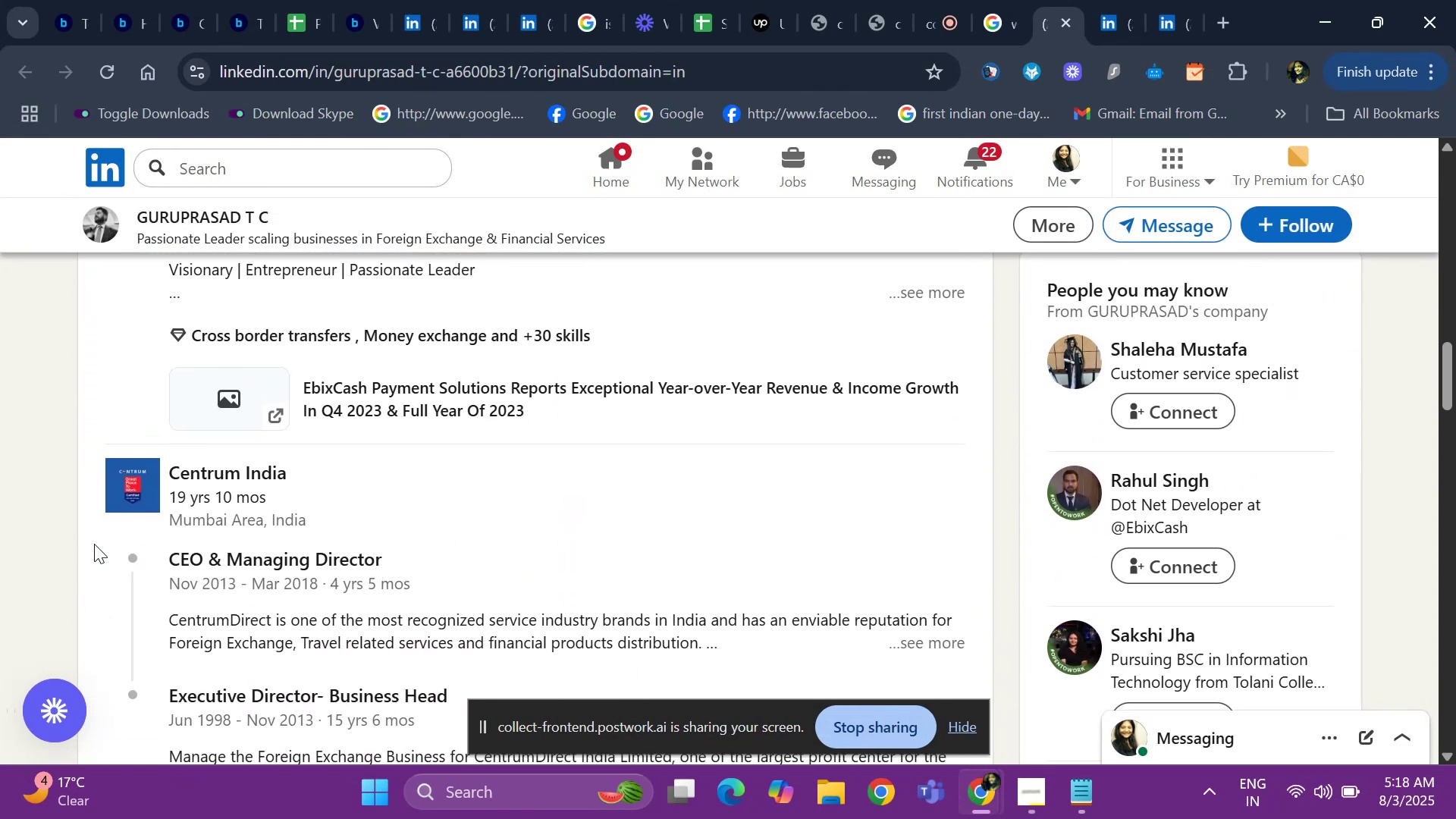 
key(ArrowUp)
 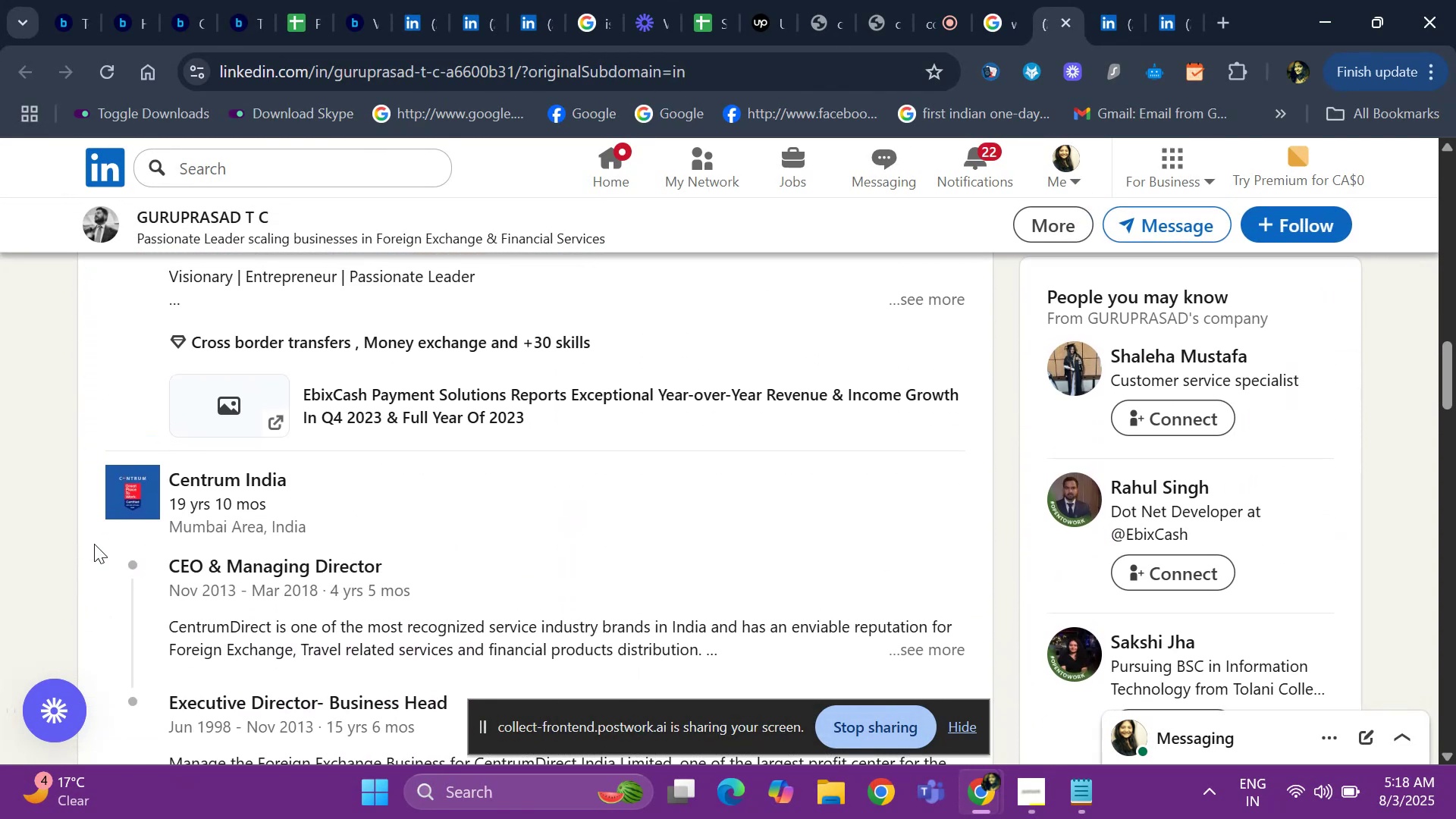 
key(ArrowUp)
 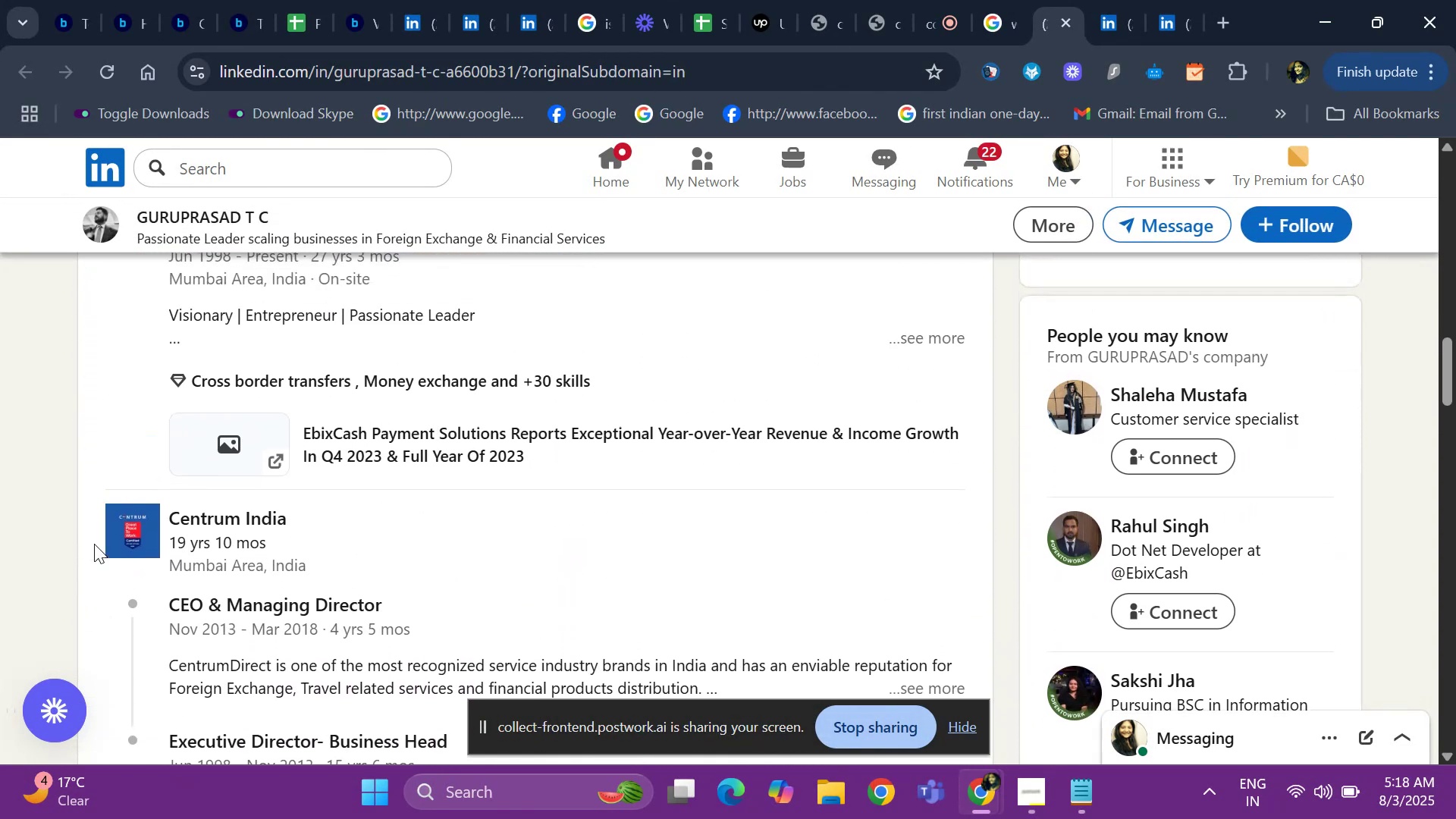 
key(ArrowUp)
 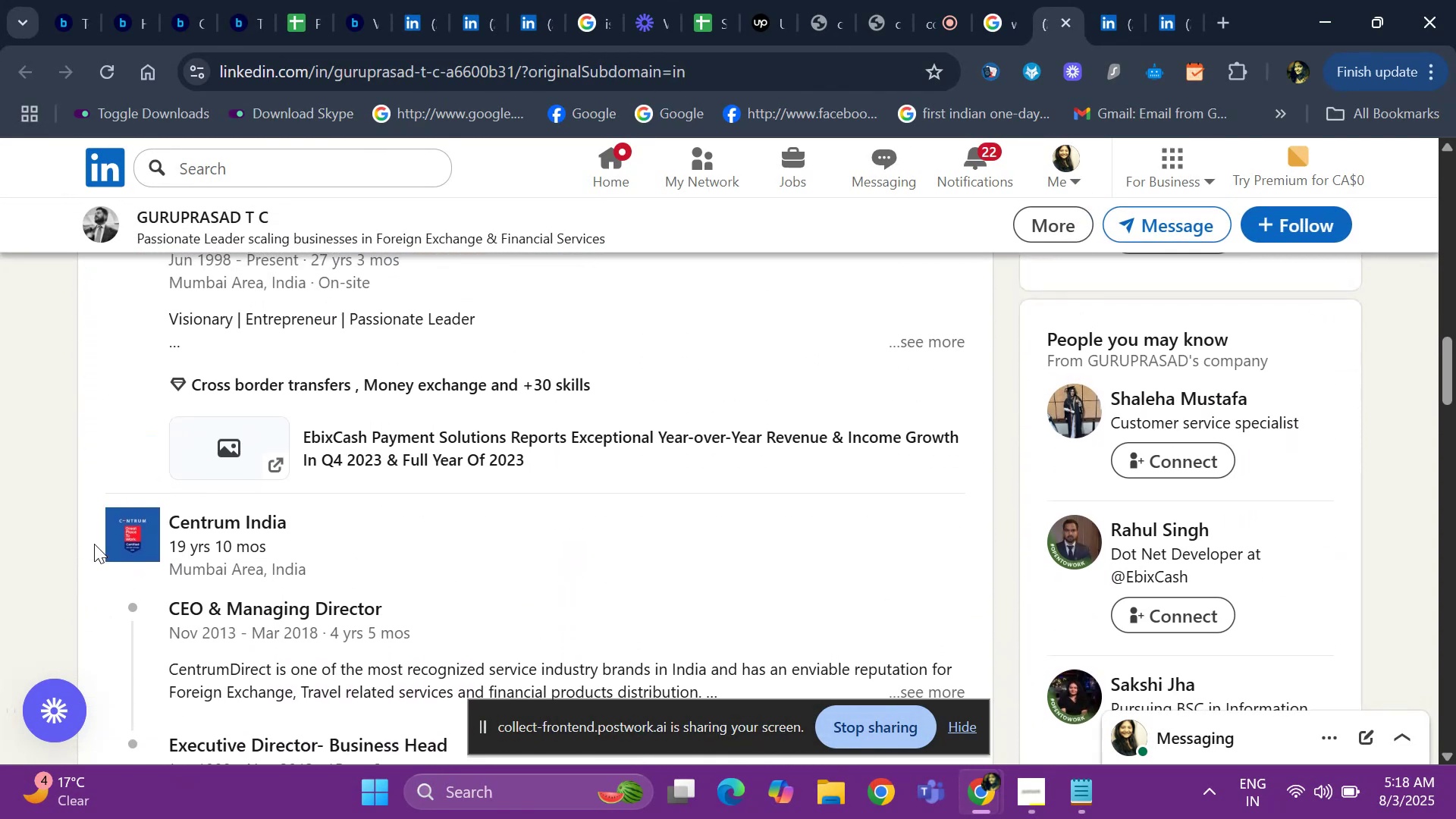 
key(ArrowUp)
 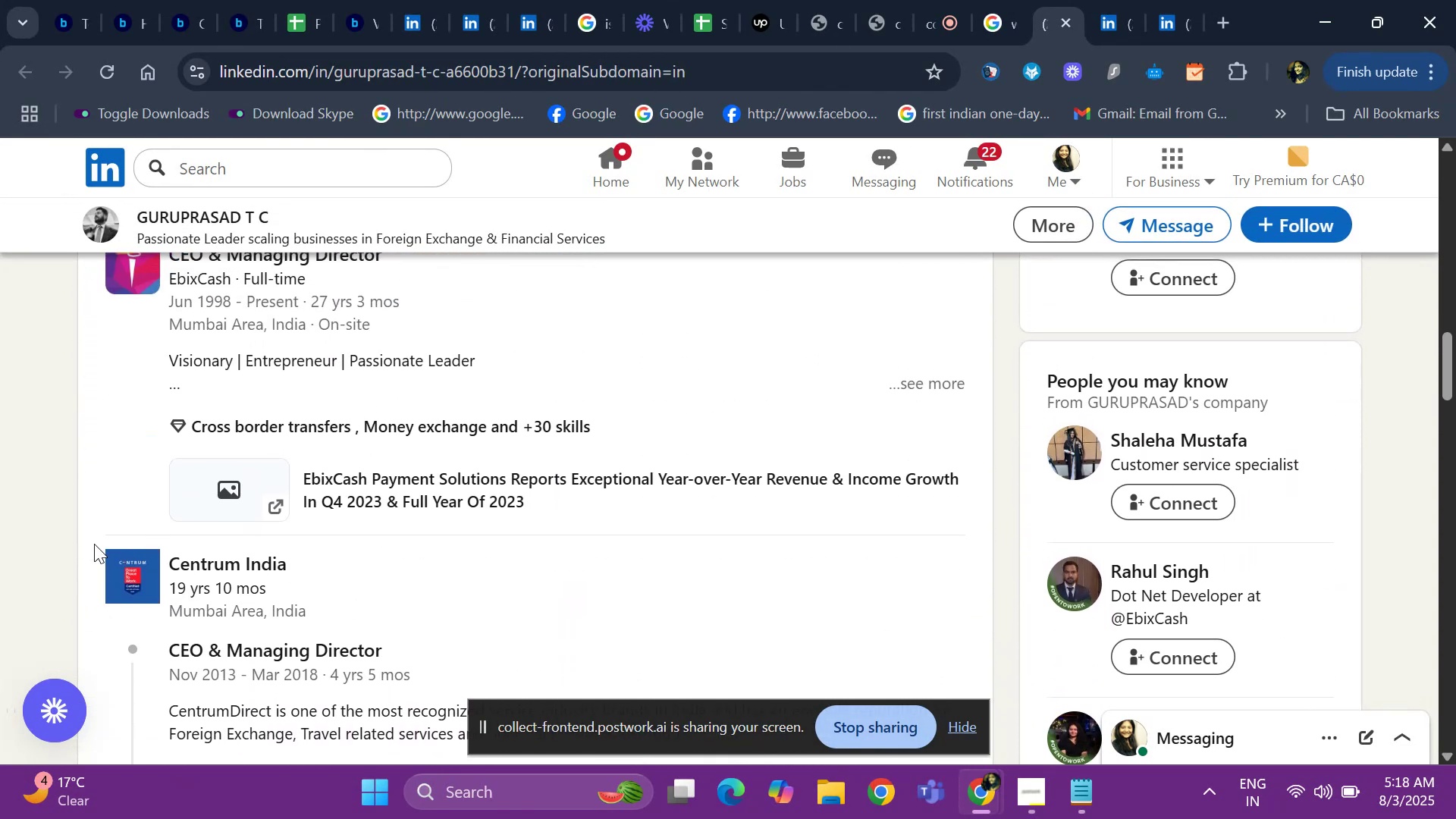 
key(ArrowUp)
 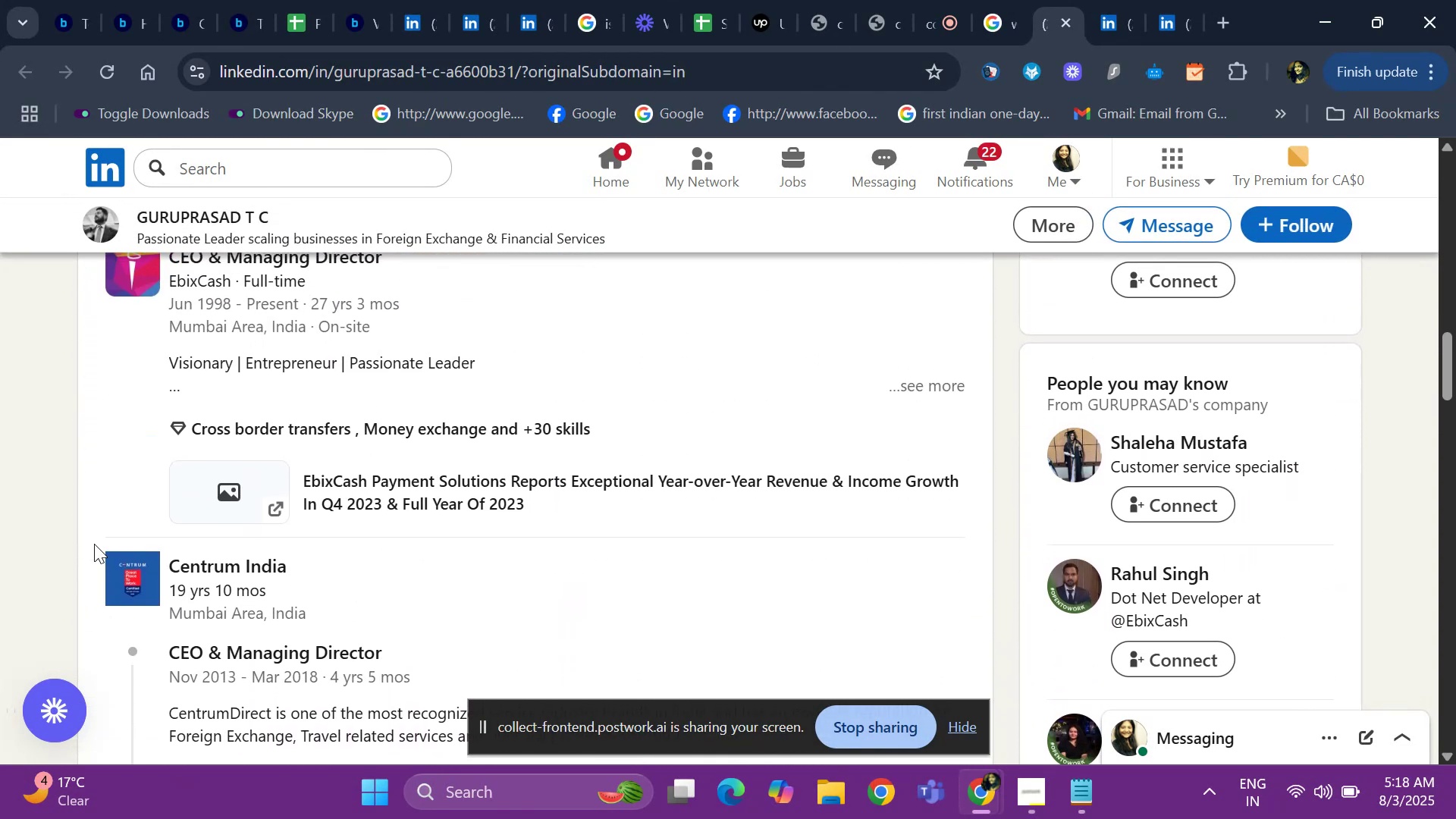 
key(ArrowUp)
 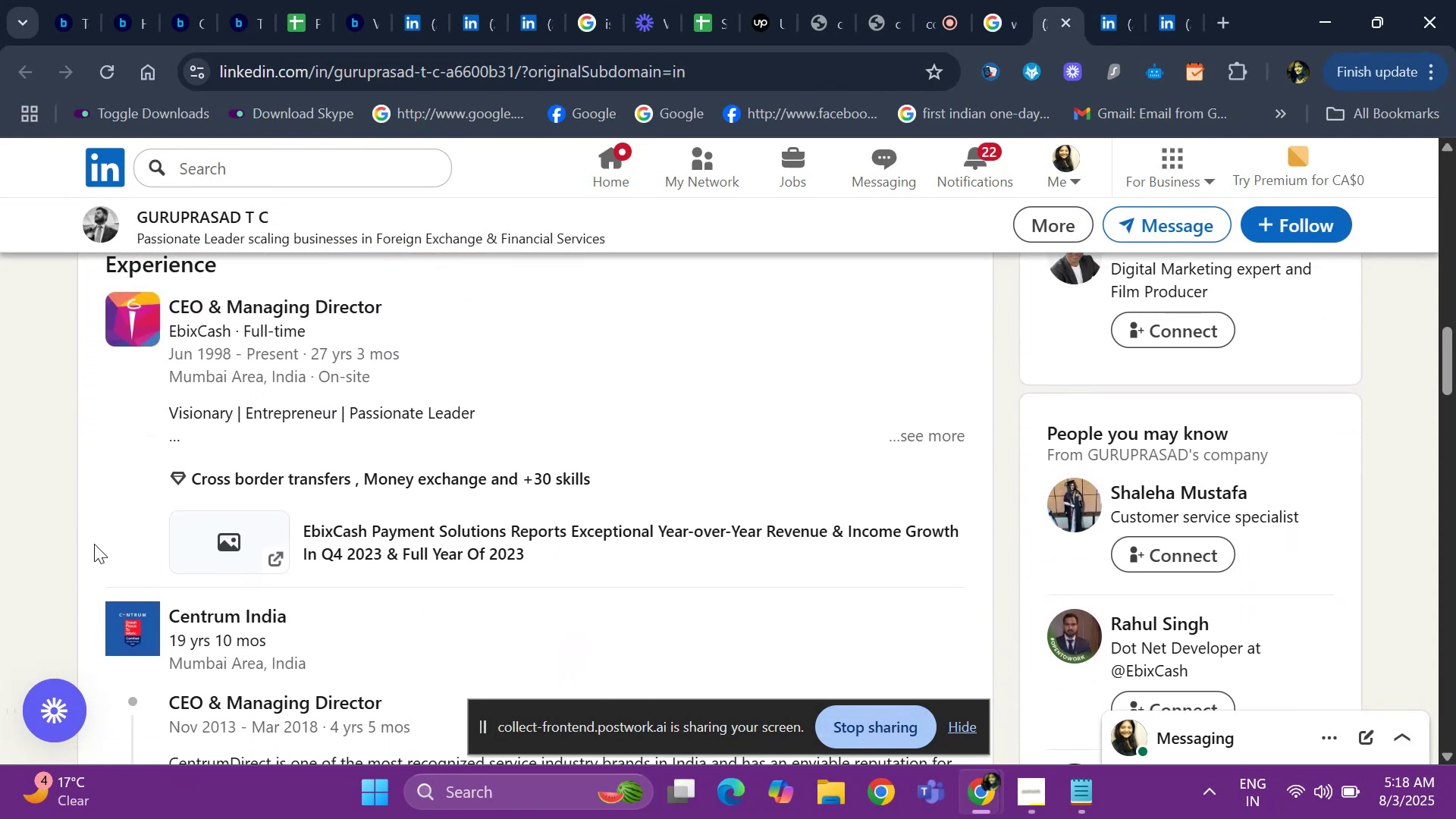 
key(ArrowUp)
 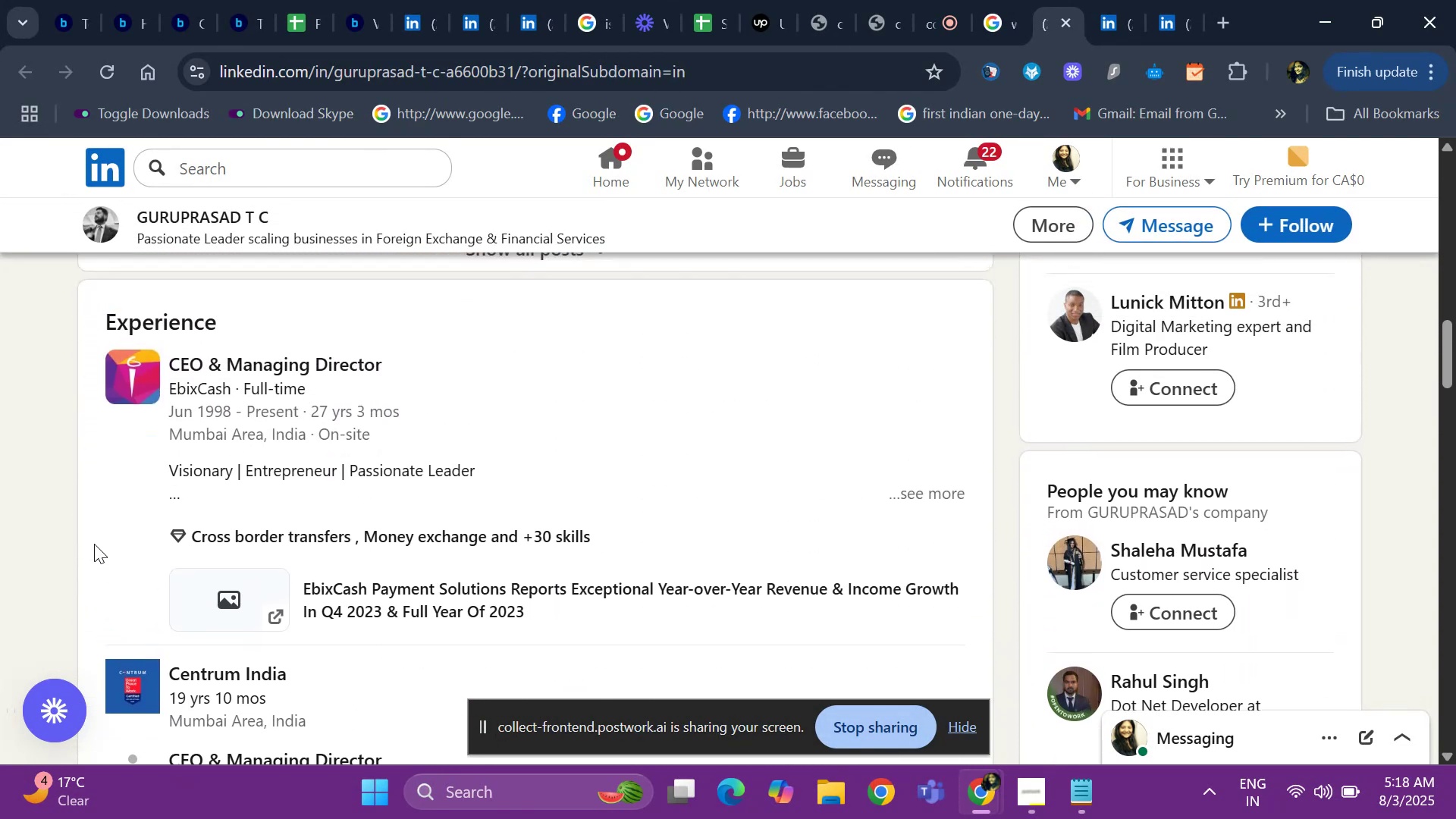 
key(ArrowUp)
 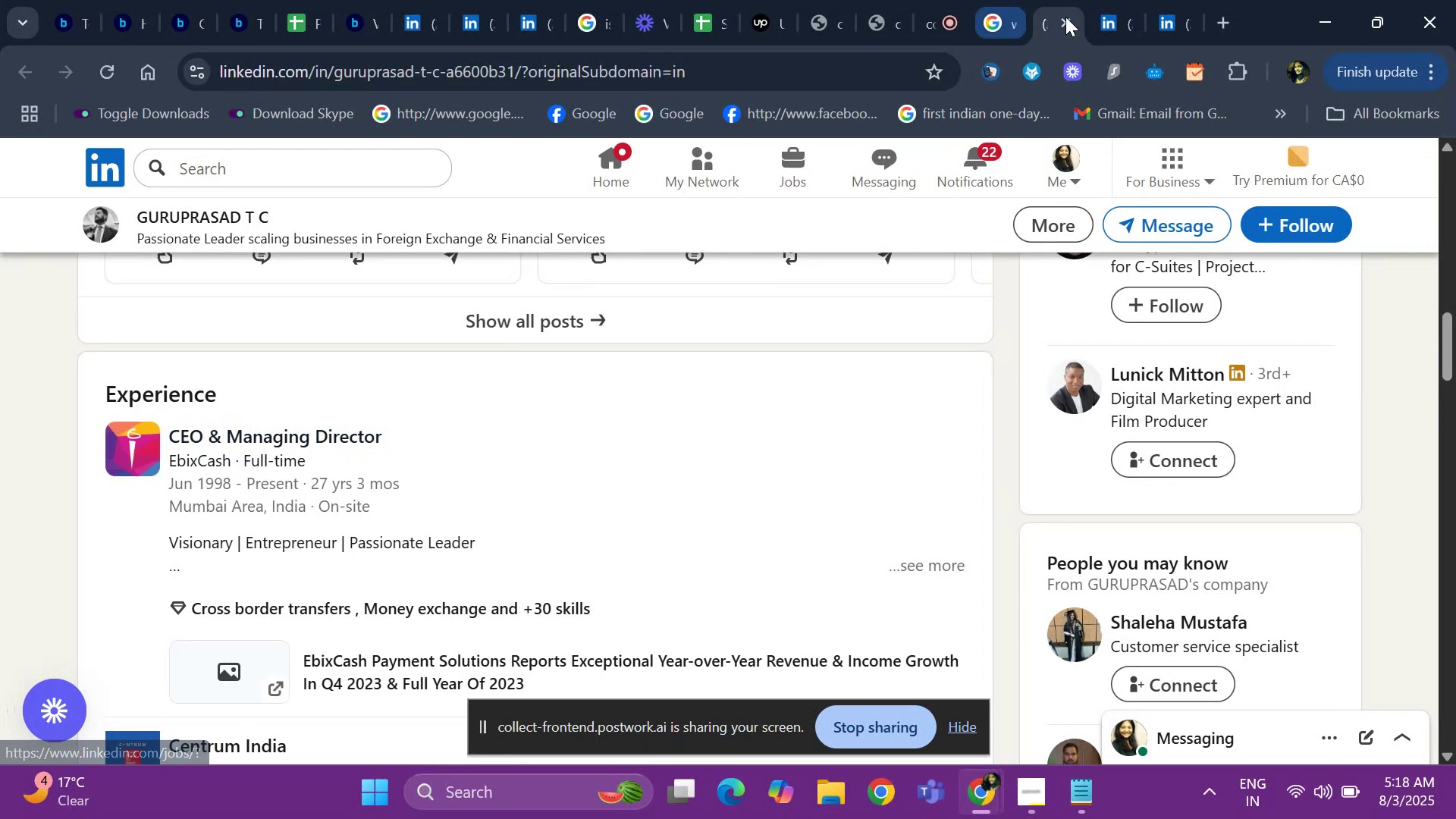 
left_click([1114, 22])
 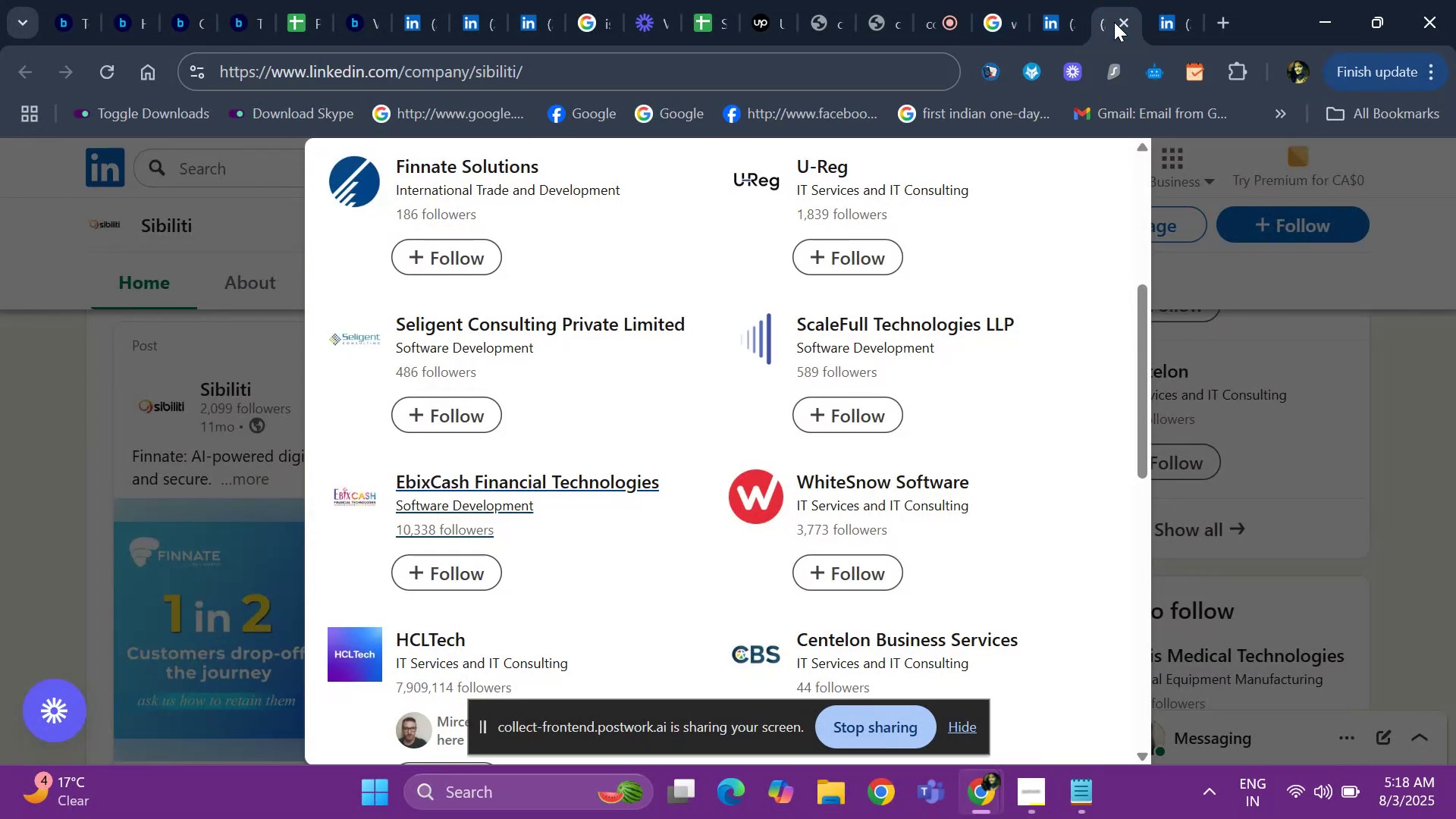 
left_click([1159, 19])
 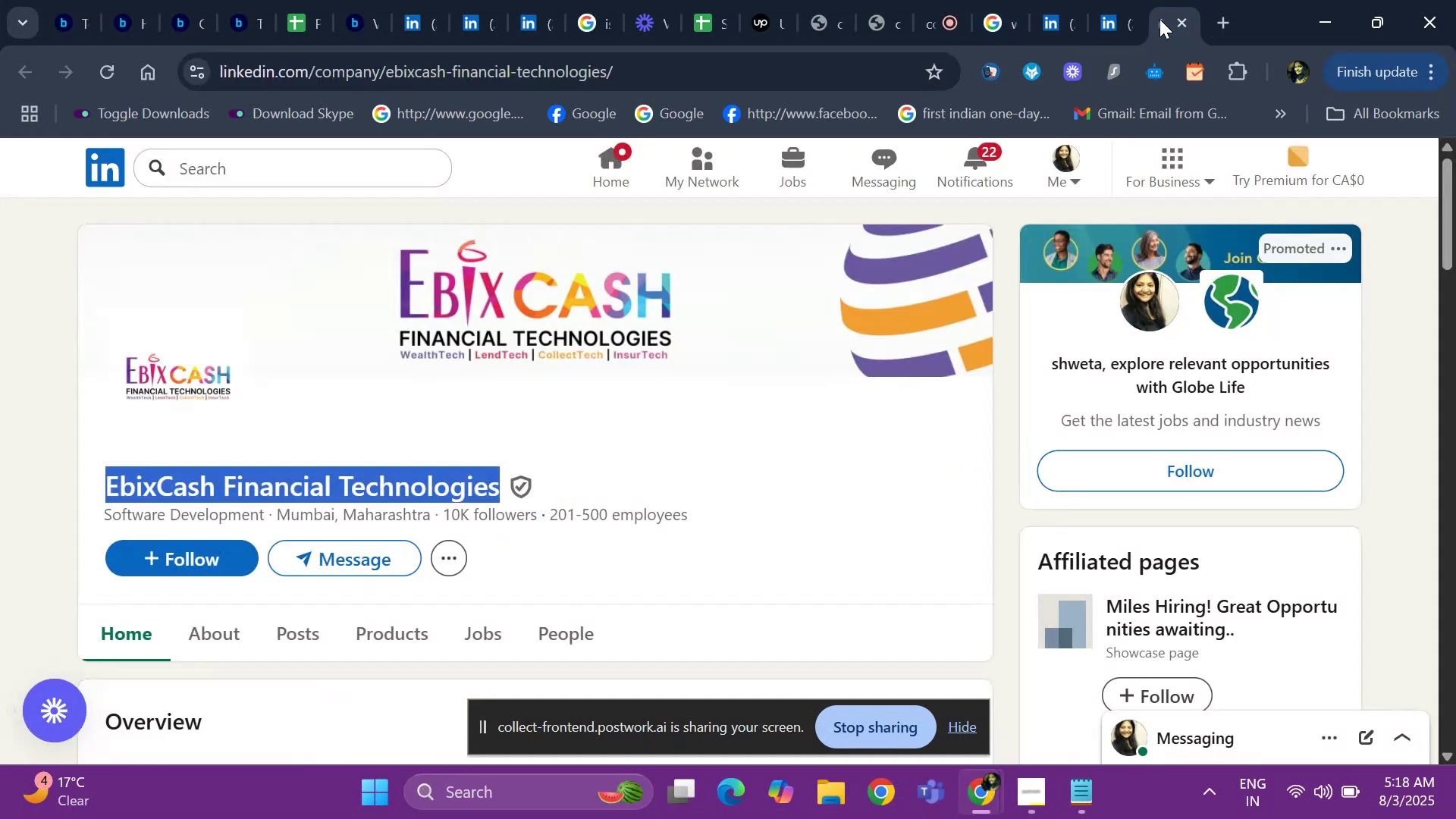 
hold_key(key=ArrowDown, duration=1.13)
 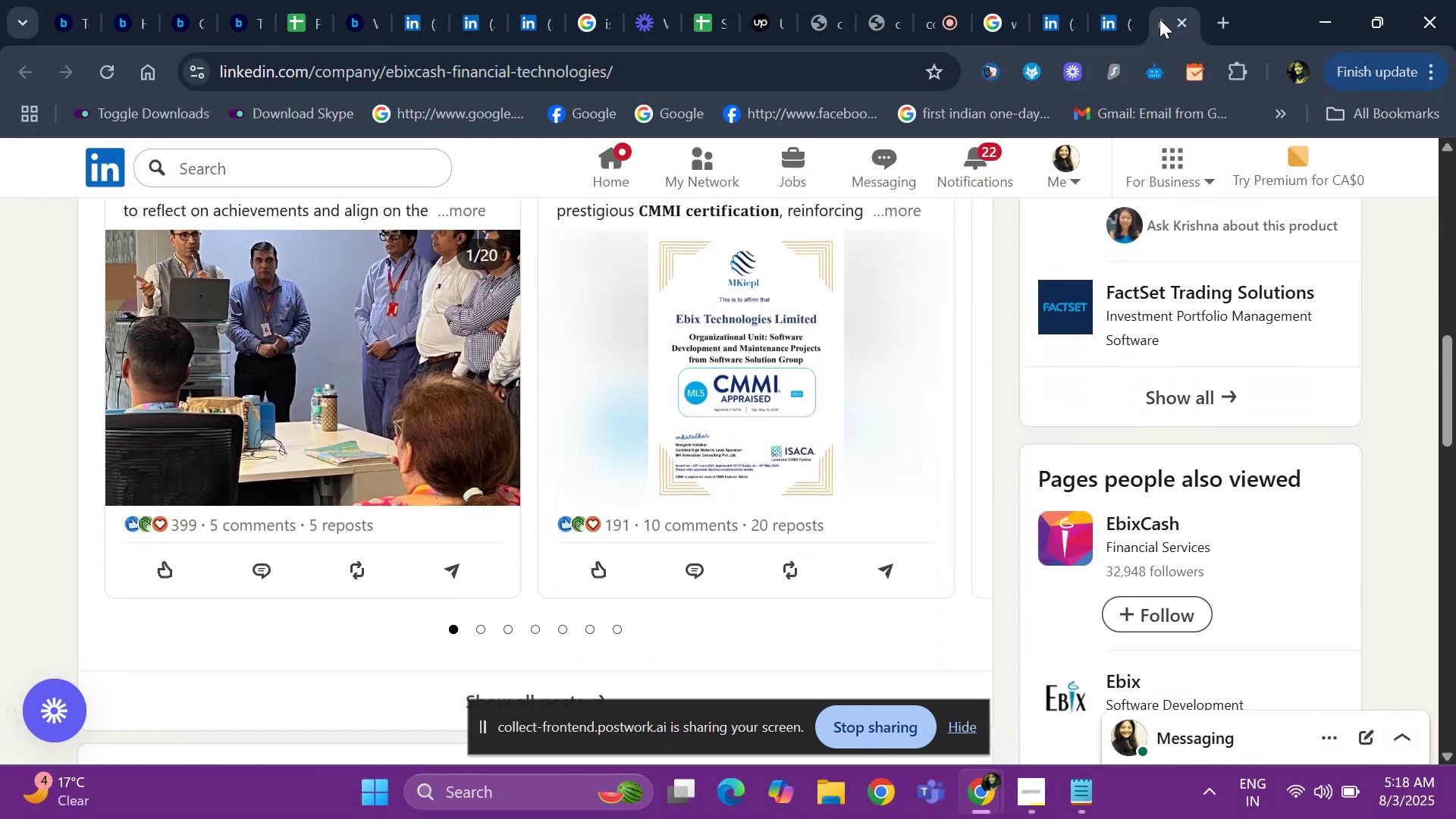 
hold_key(key=ArrowDown, duration=0.88)
 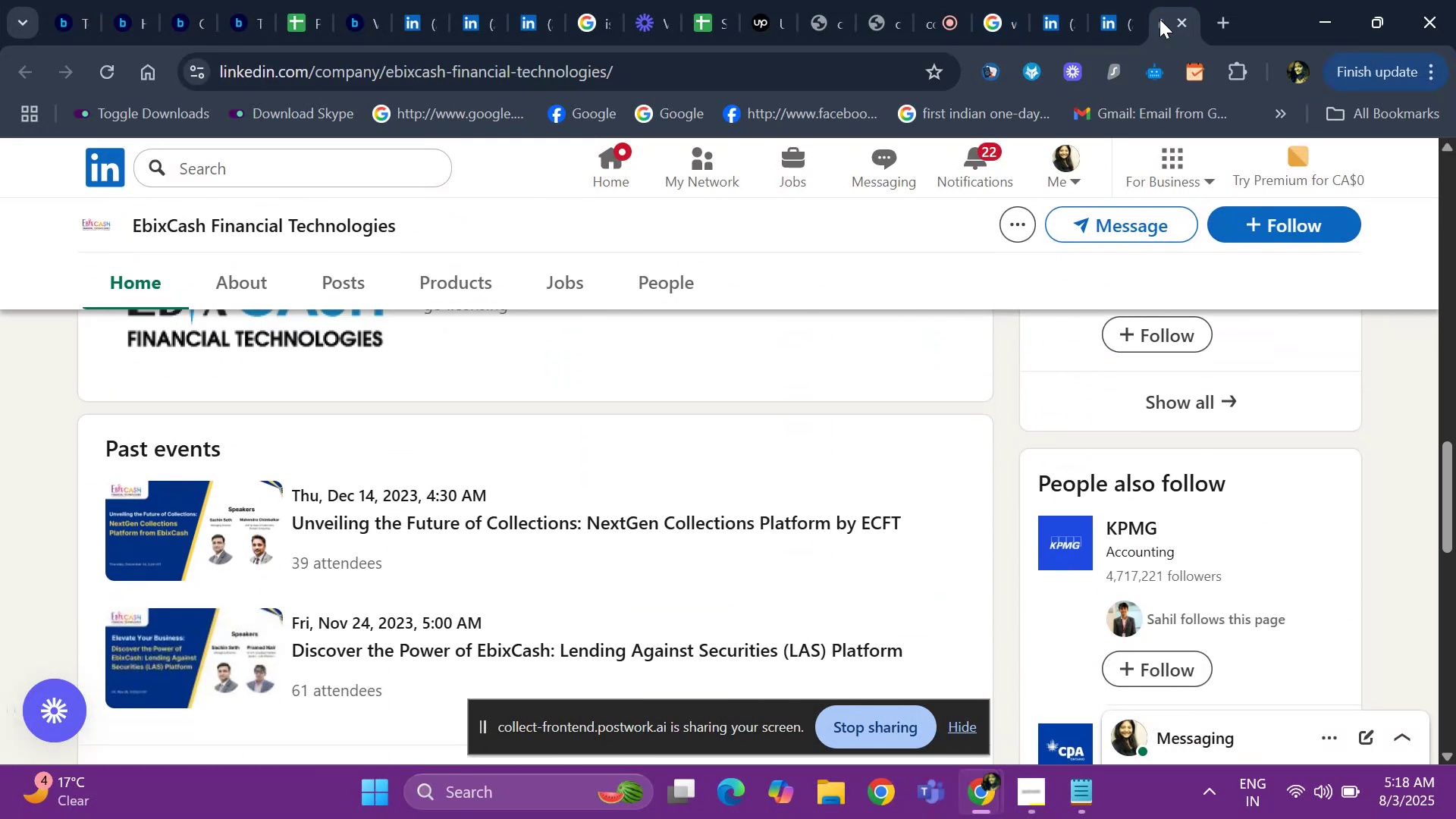 
hold_key(key=ArrowDown, duration=1.07)
 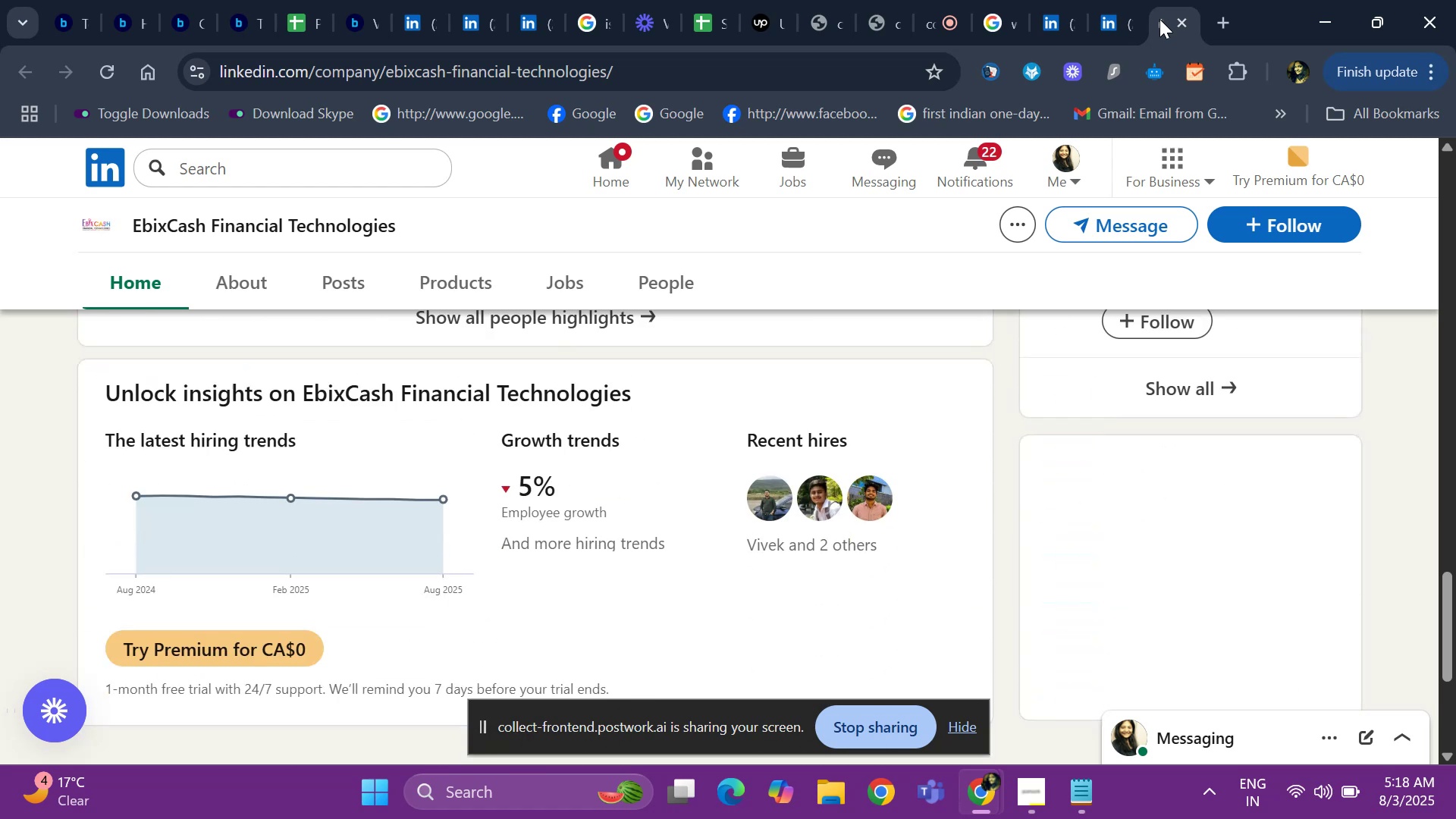 
hold_key(key=ArrowDown, duration=0.53)
 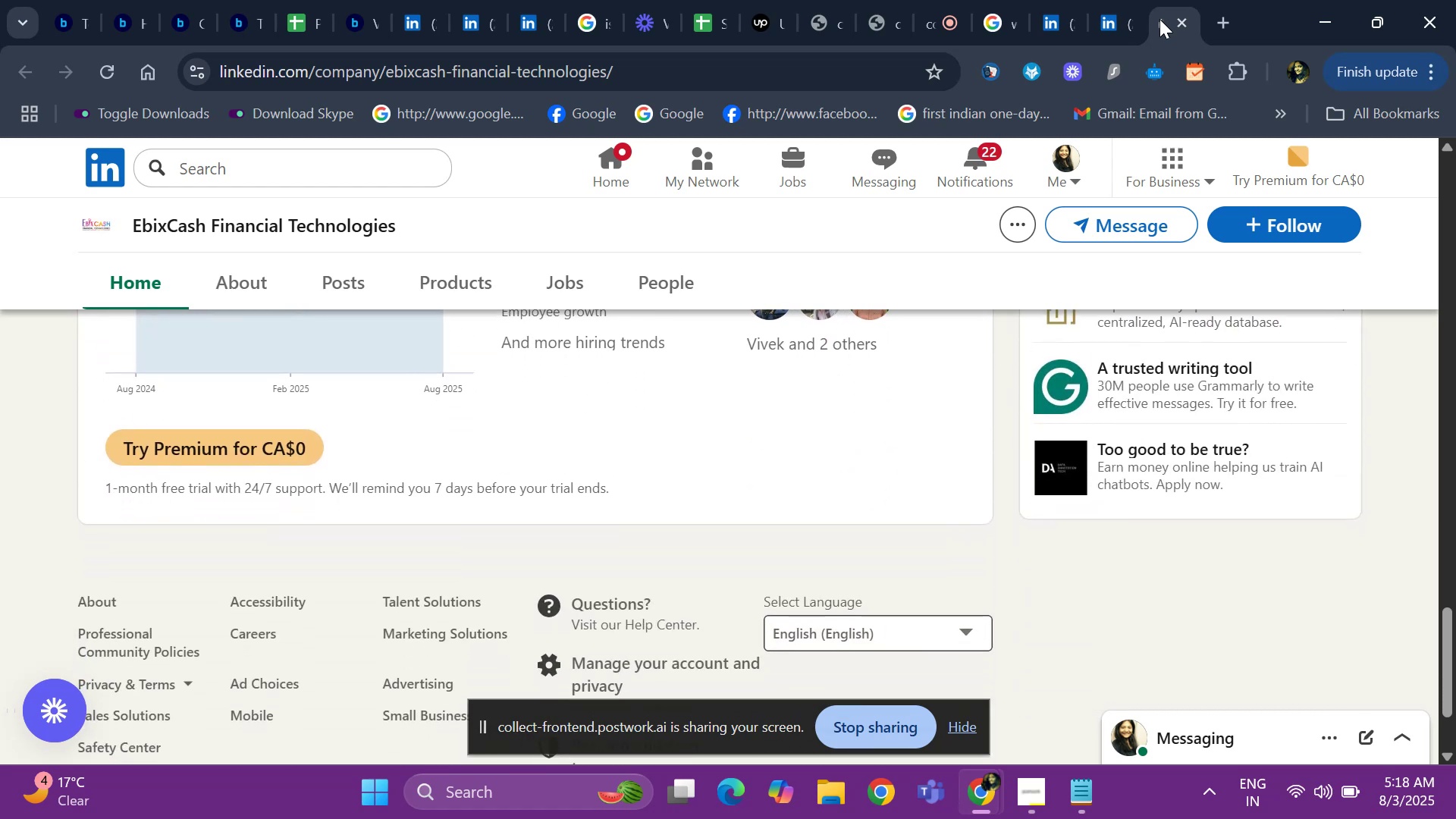 
hold_key(key=ArrowUp, duration=1.51)
 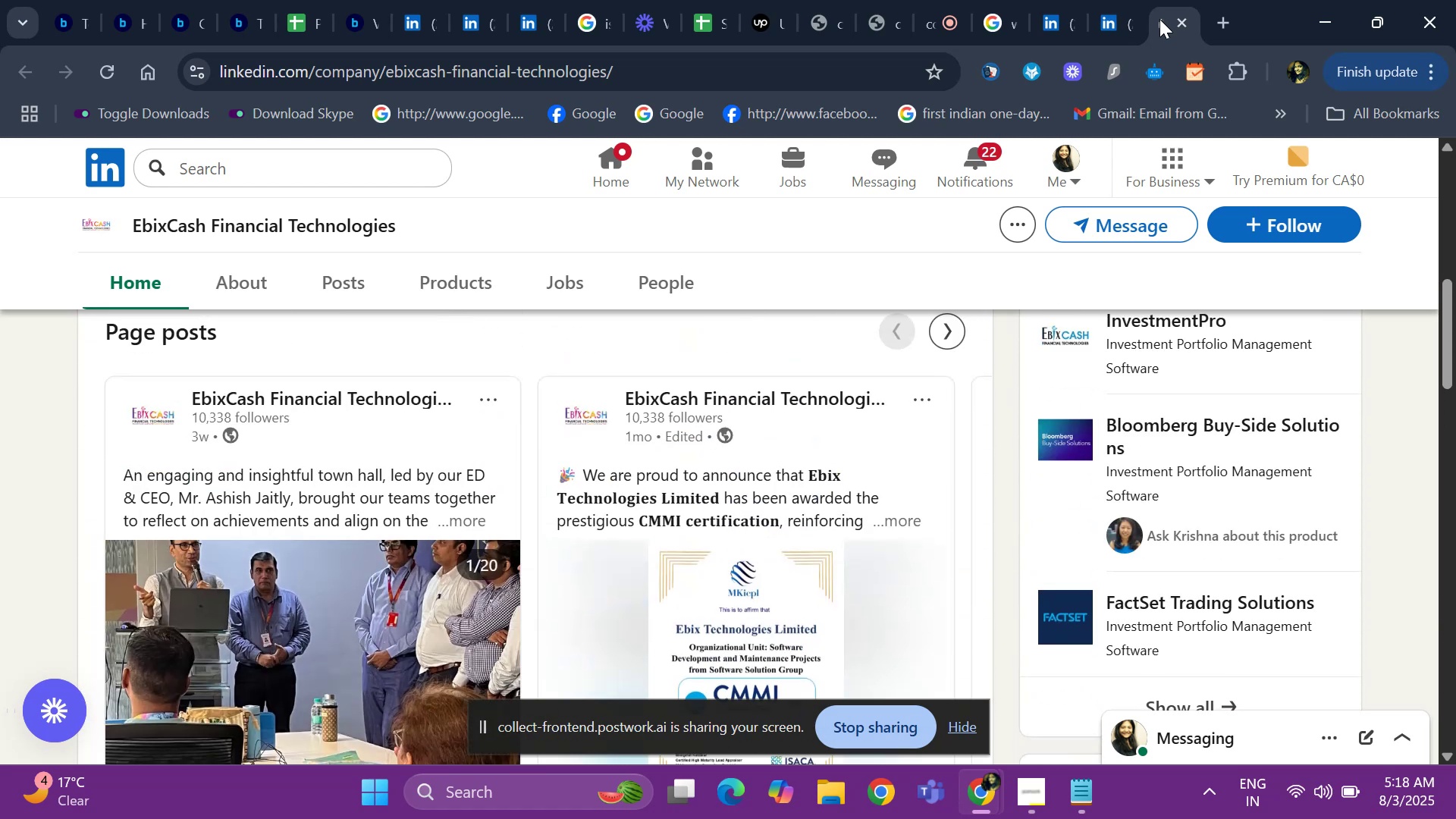 
hold_key(key=ArrowUp, duration=1.13)
 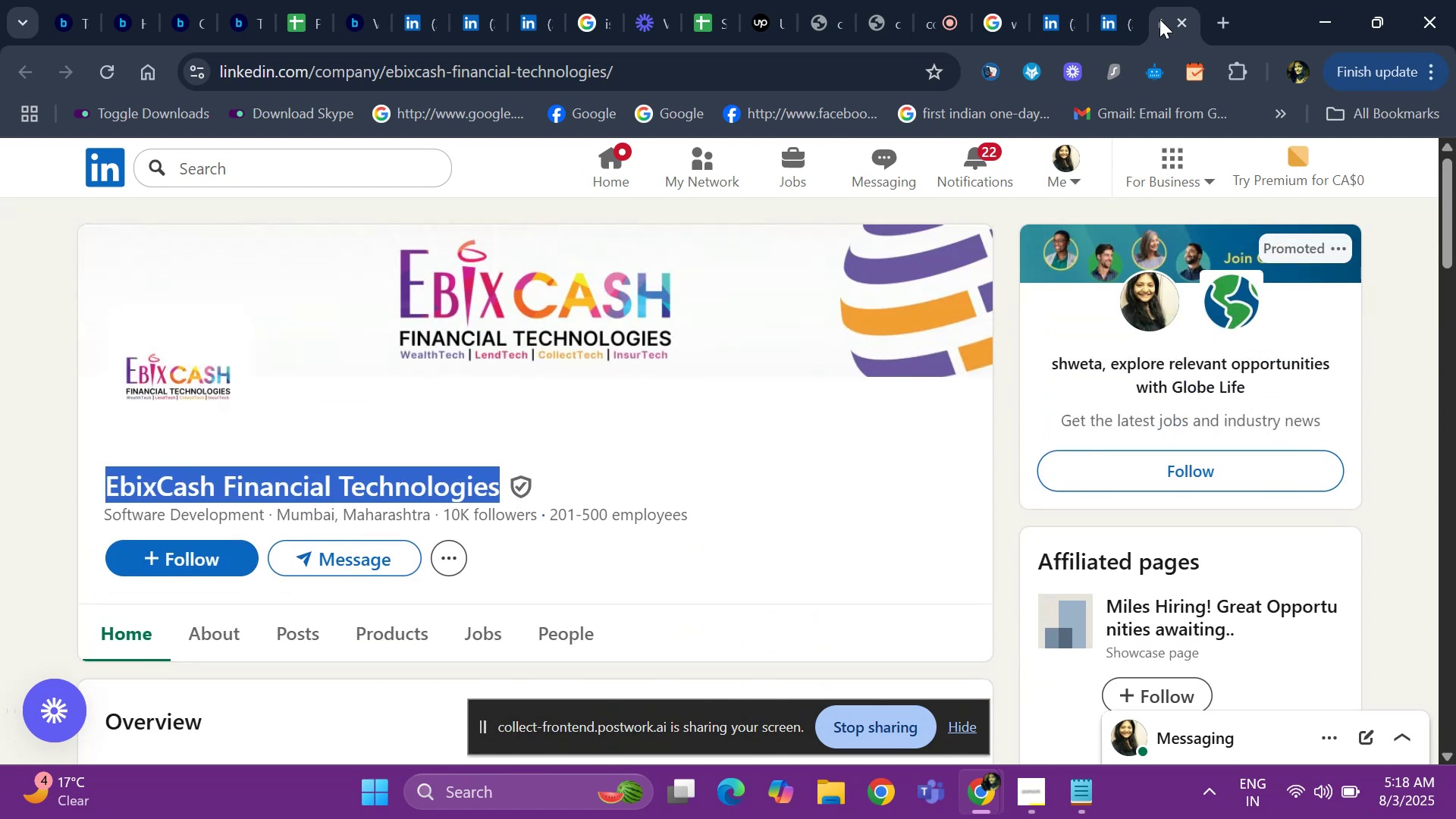 
key(ArrowDown)
 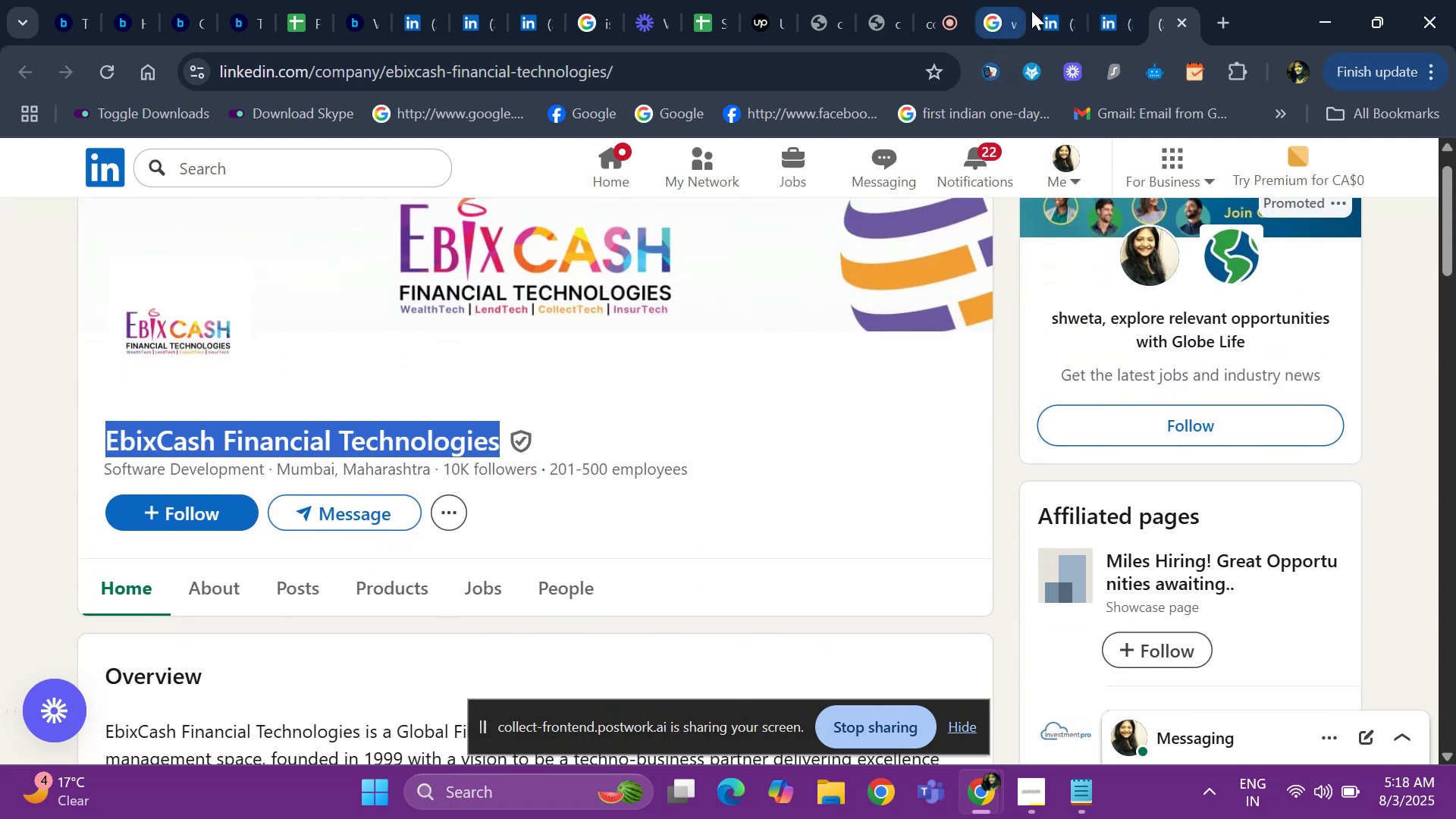 
left_click([1050, 11])
 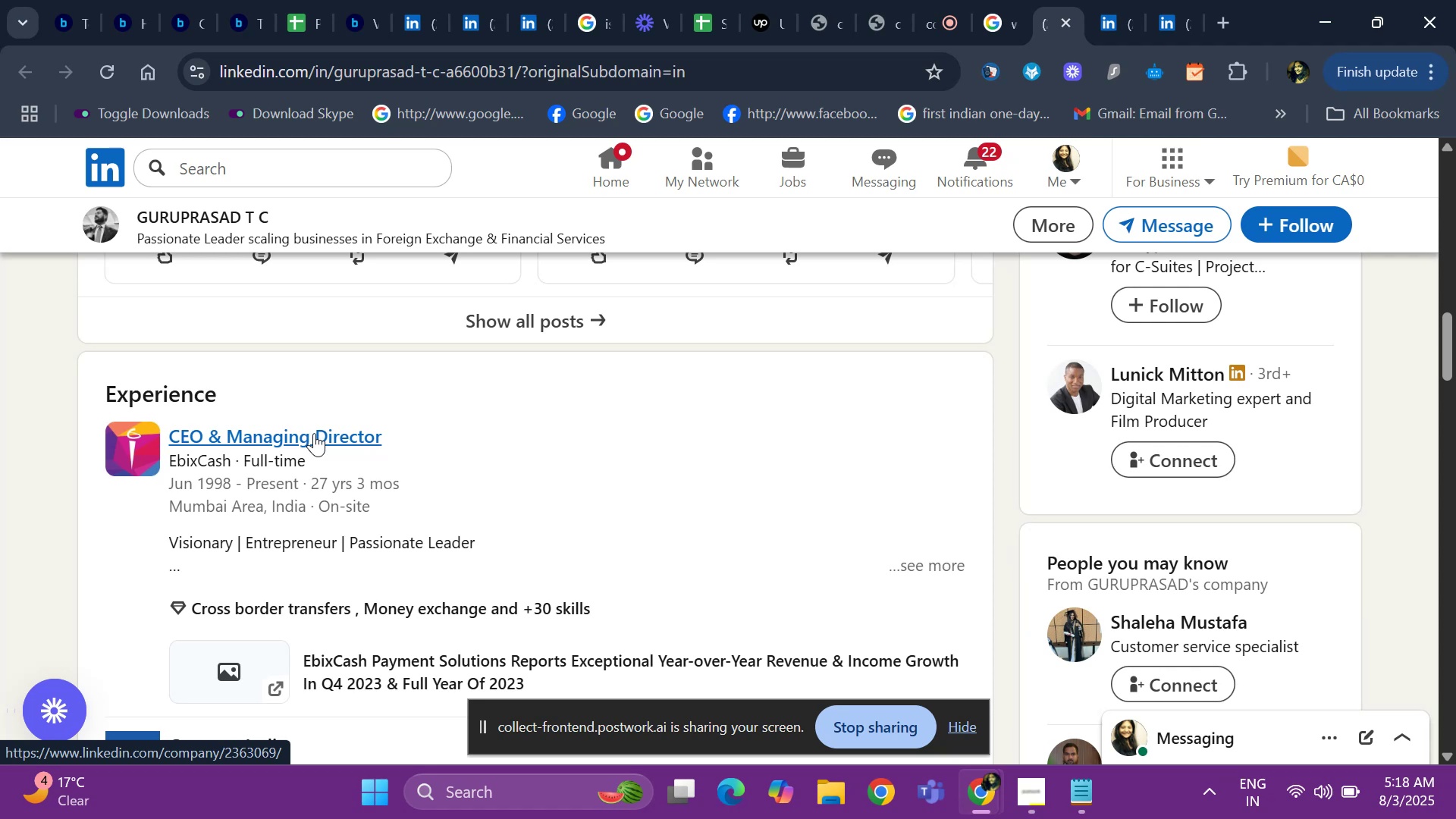 
right_click([314, 433])
 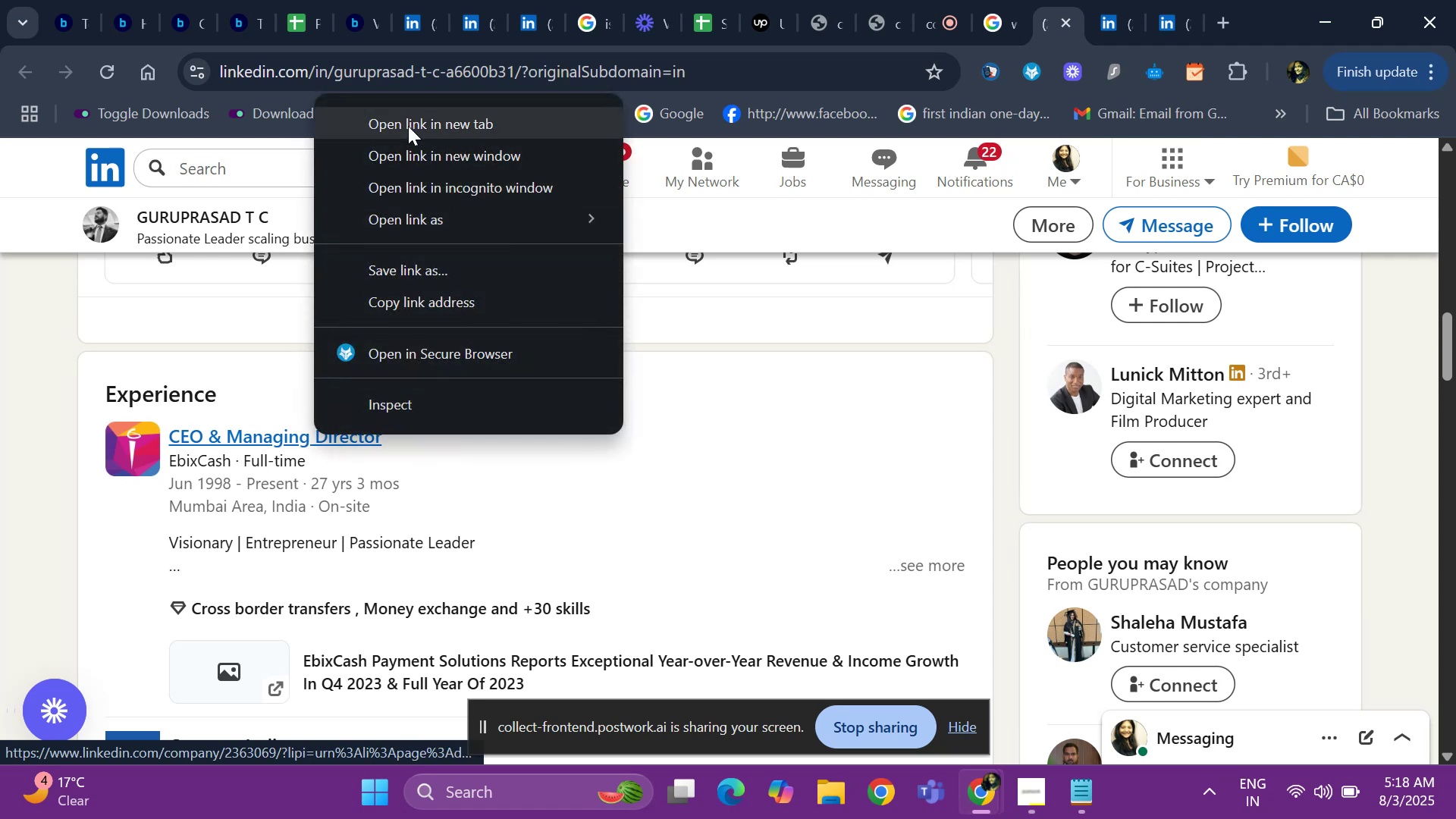 
left_click([408, 126])
 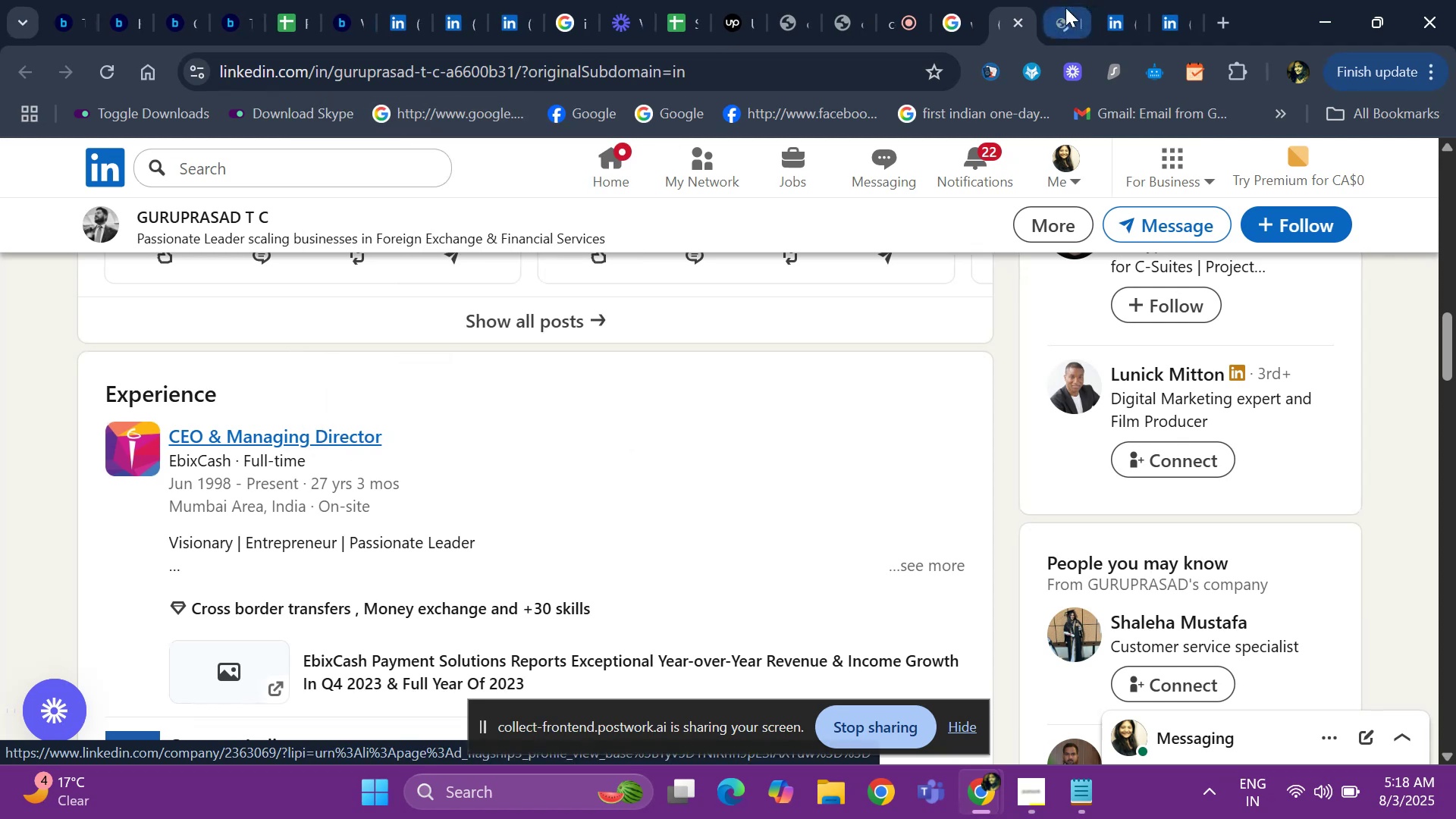 
left_click([1056, 9])
 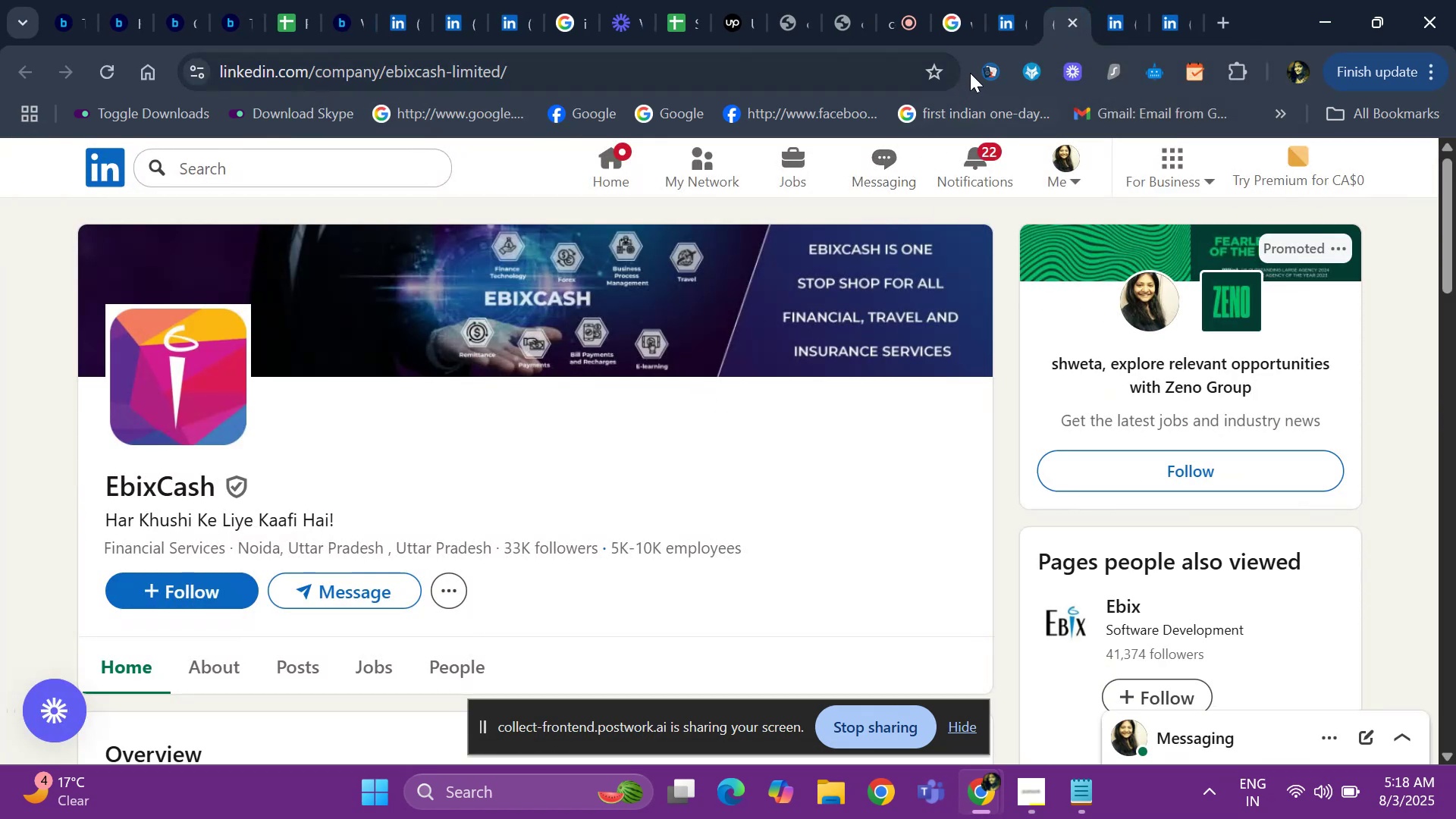 
wait(5.72)
 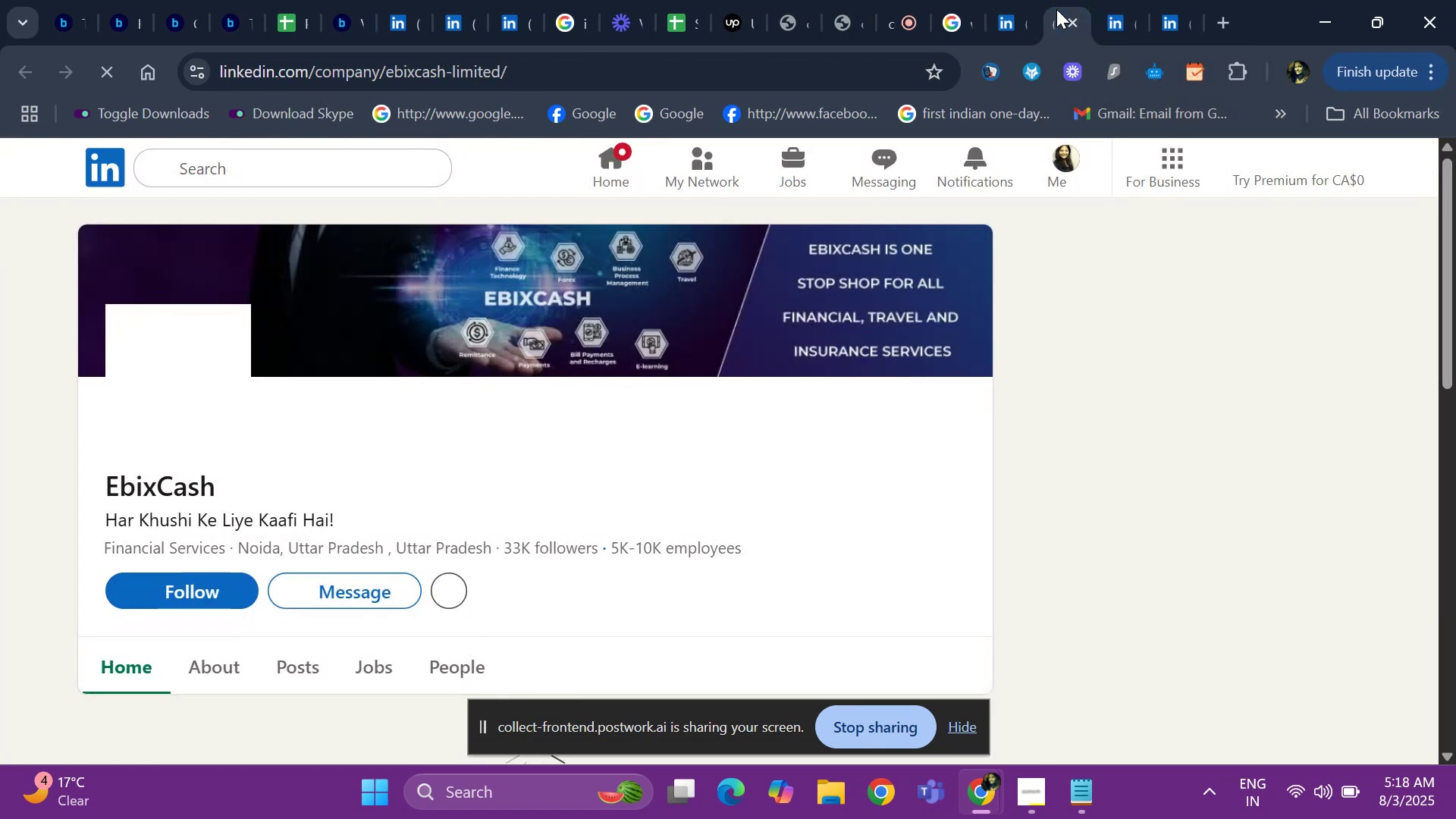 
left_click([1081, 26])
 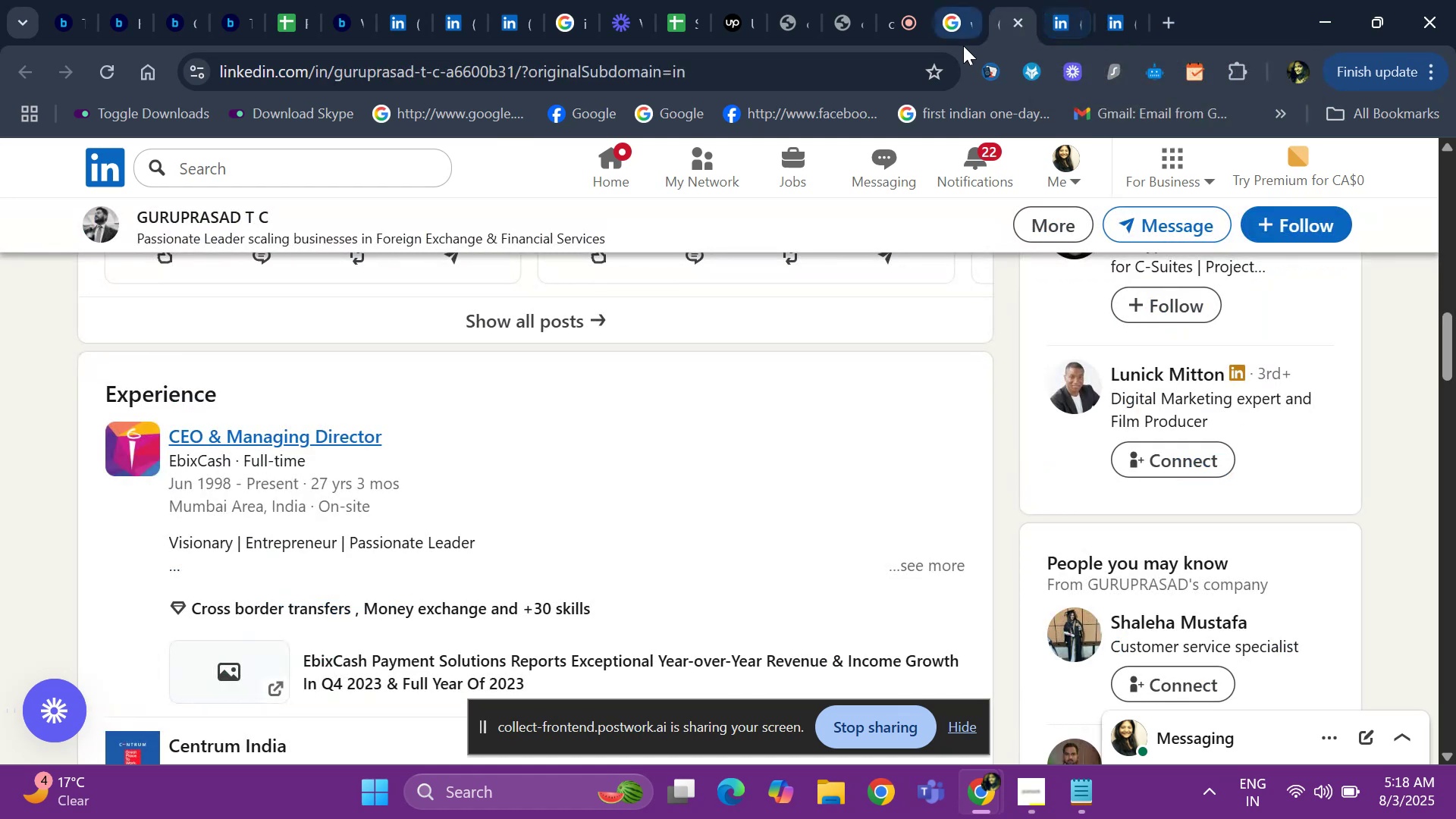 
left_click([963, 46])
 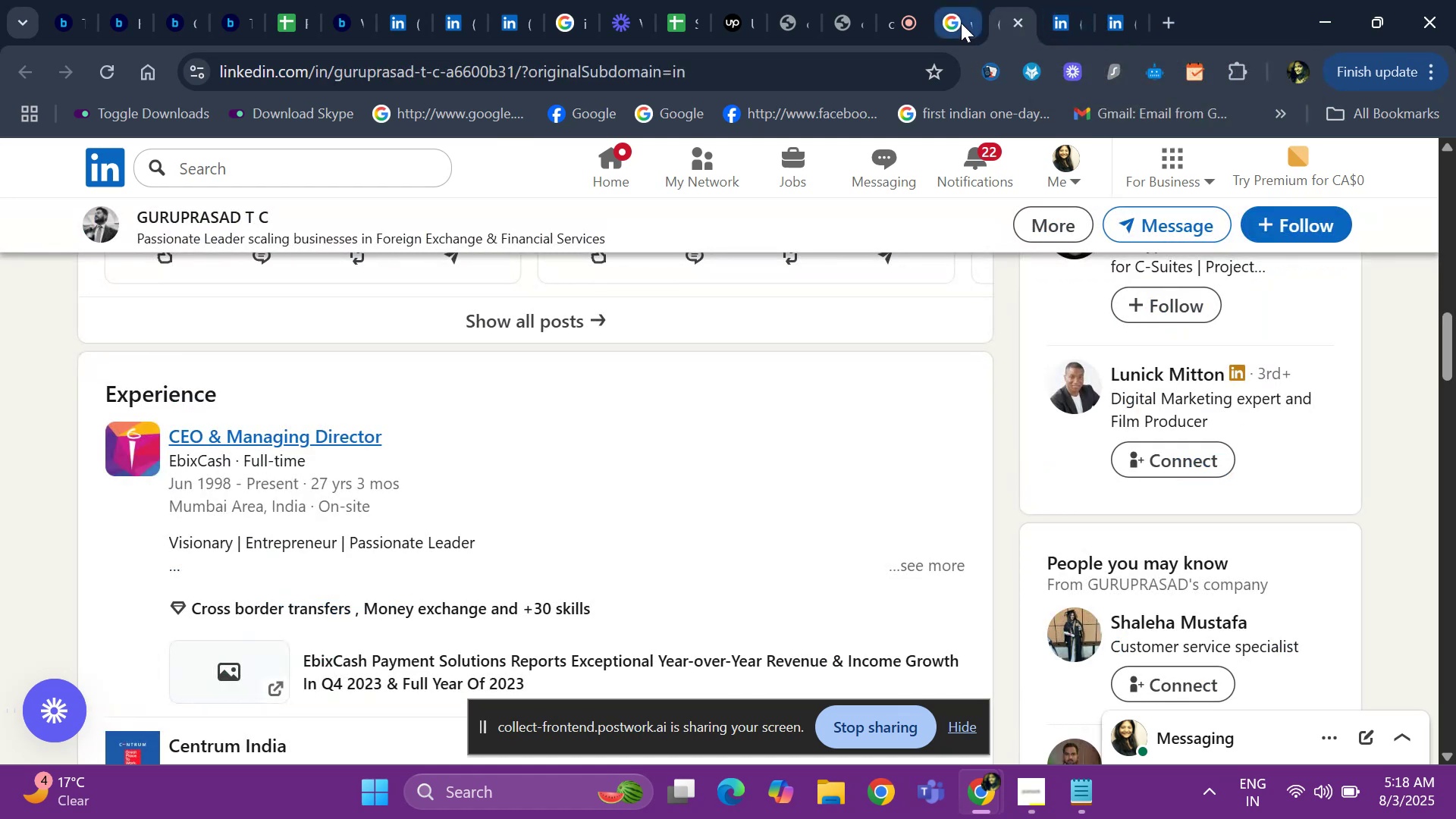 
left_click([961, 23])
 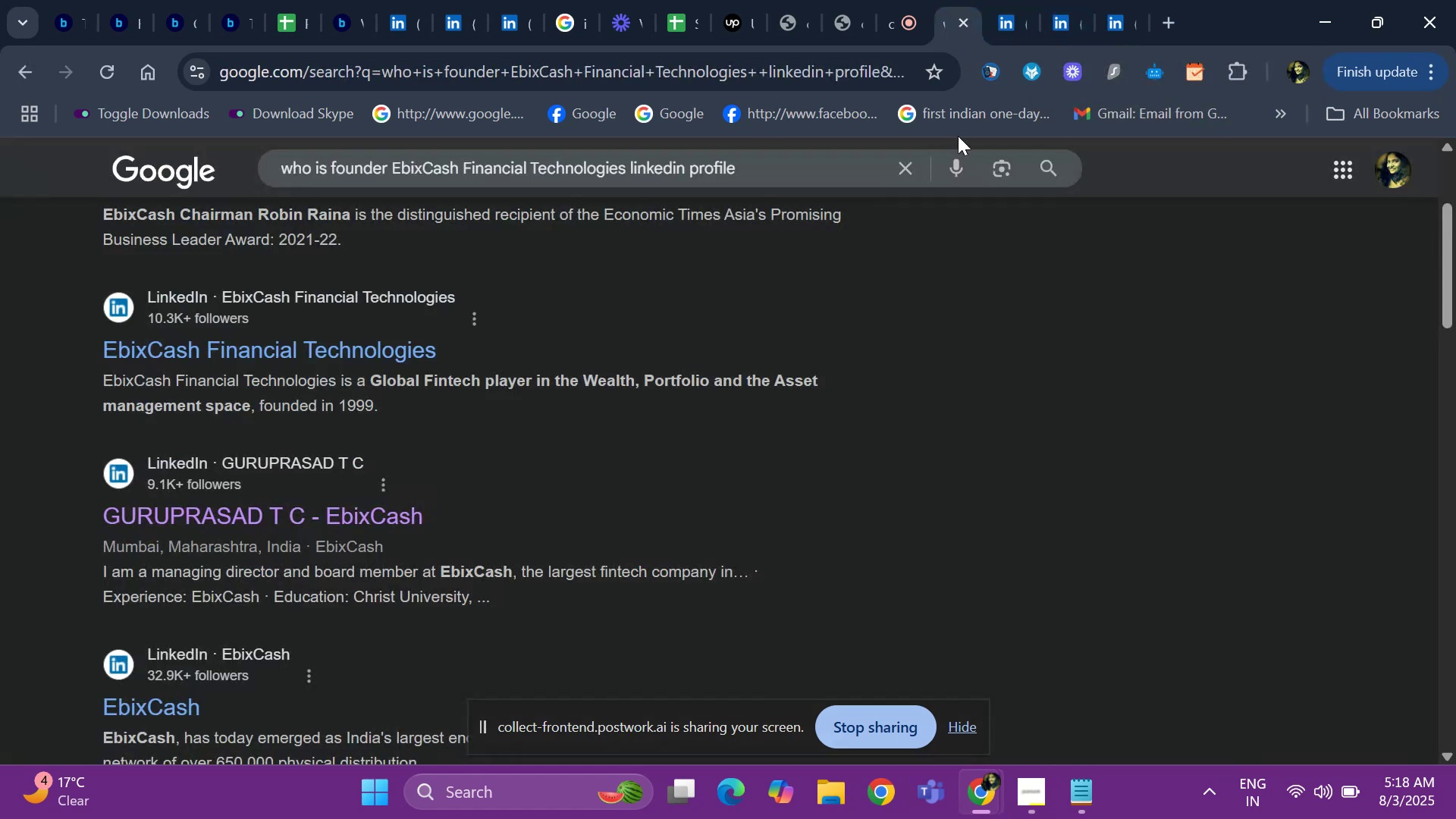 
hold_key(key=ArrowDown, duration=0.82)
 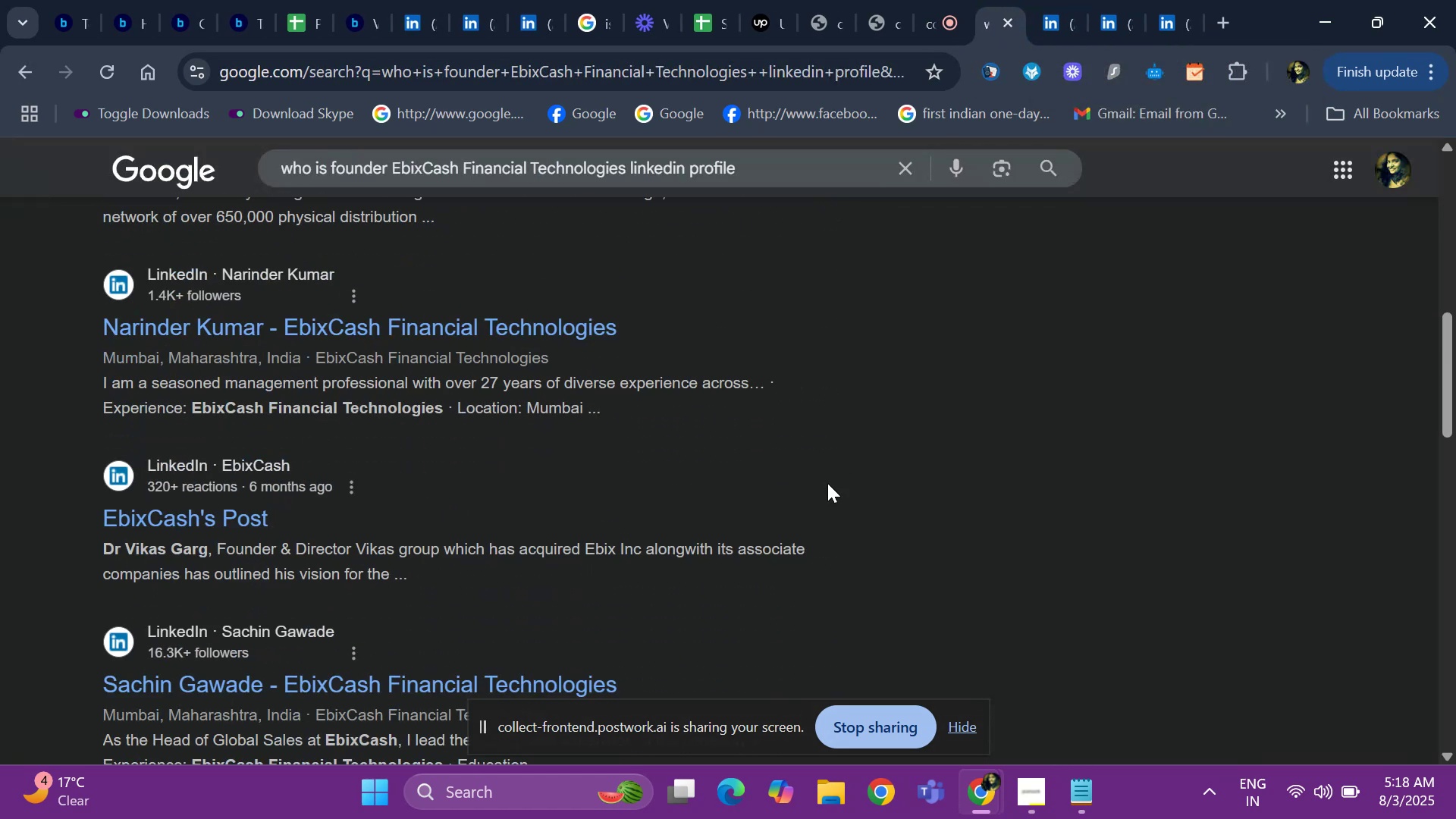 
key(ArrowDown)
 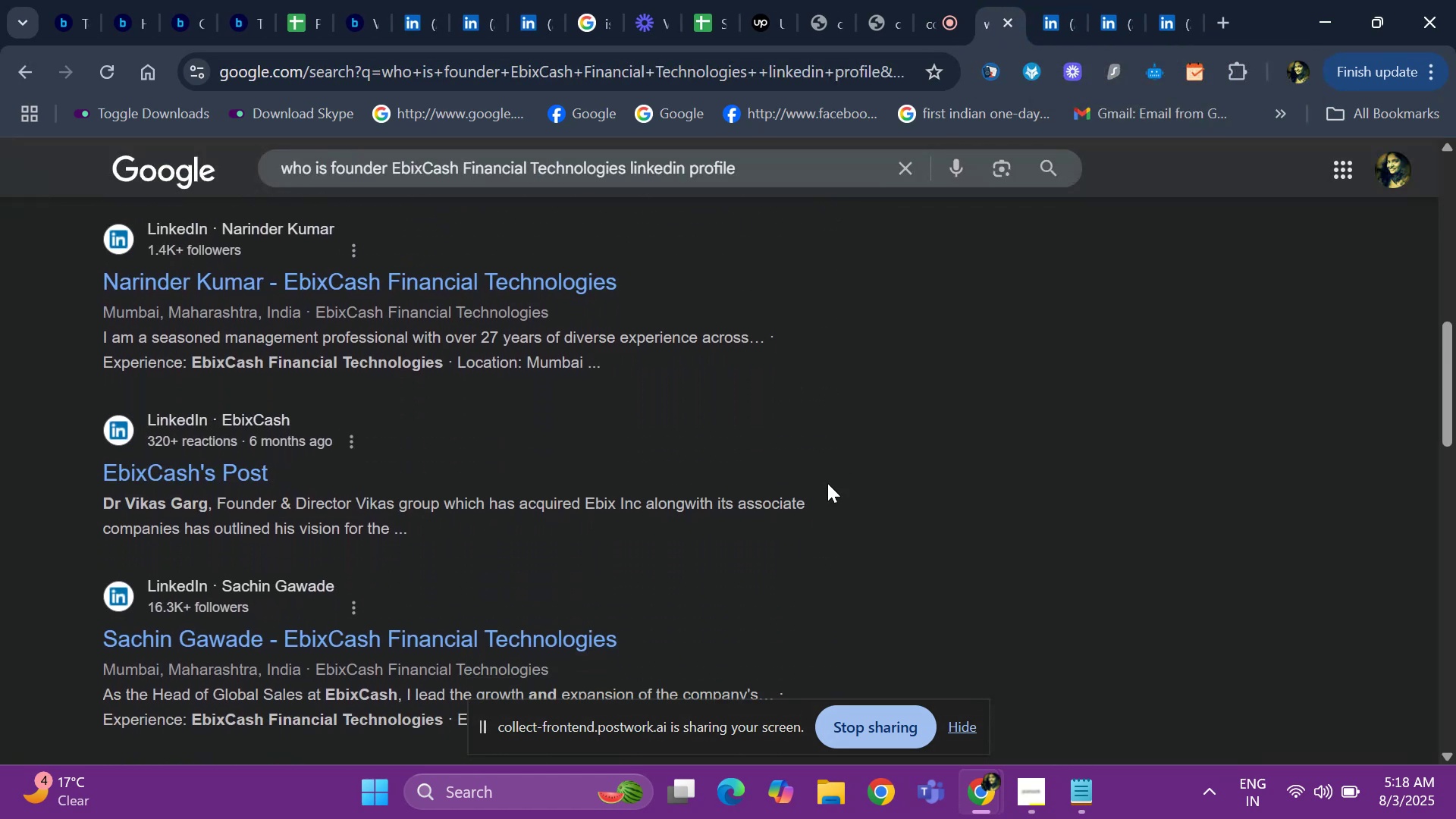 
key(ArrowUp)
 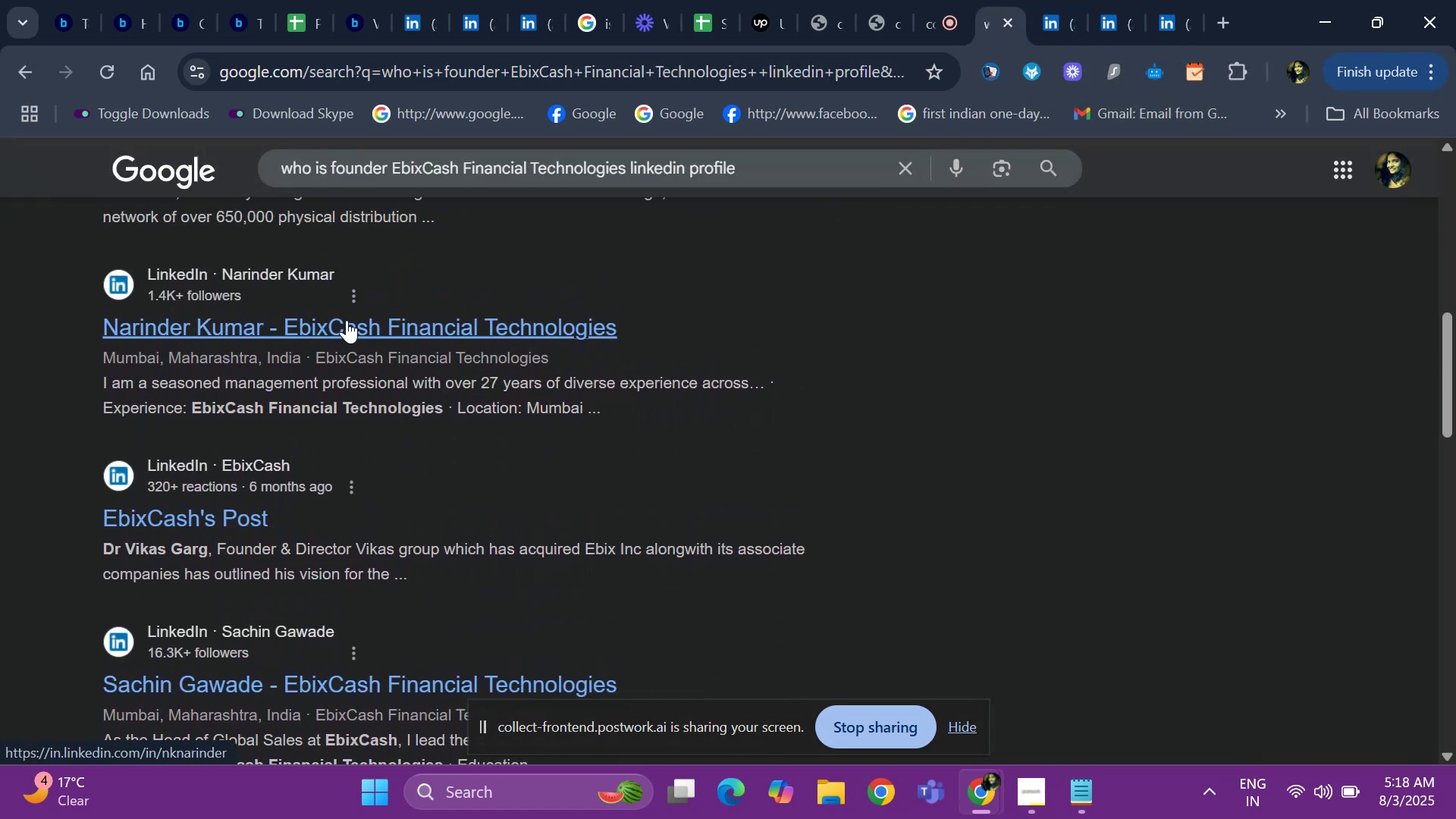 
right_click([347, 320])
 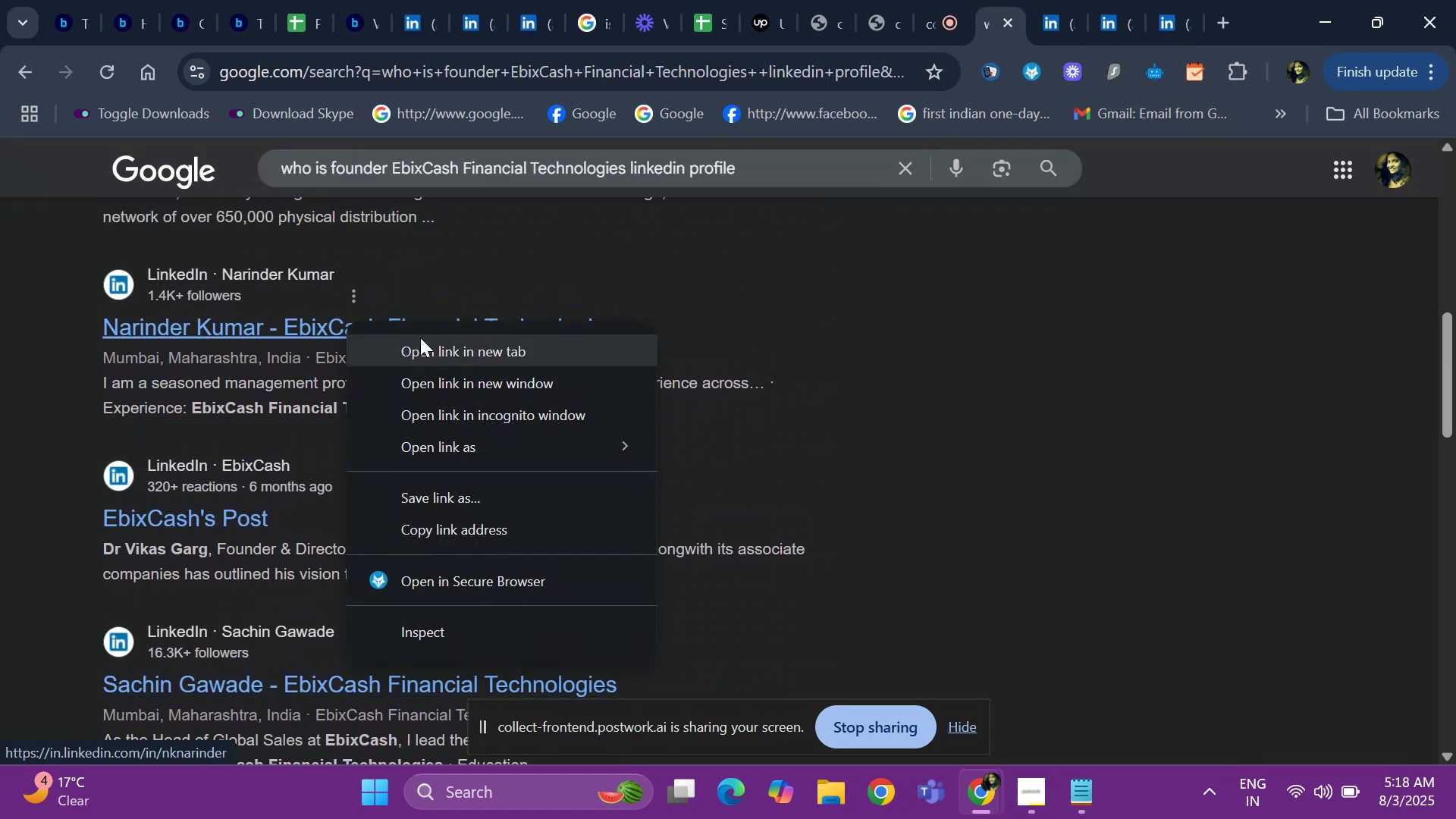 
left_click([420, 342])
 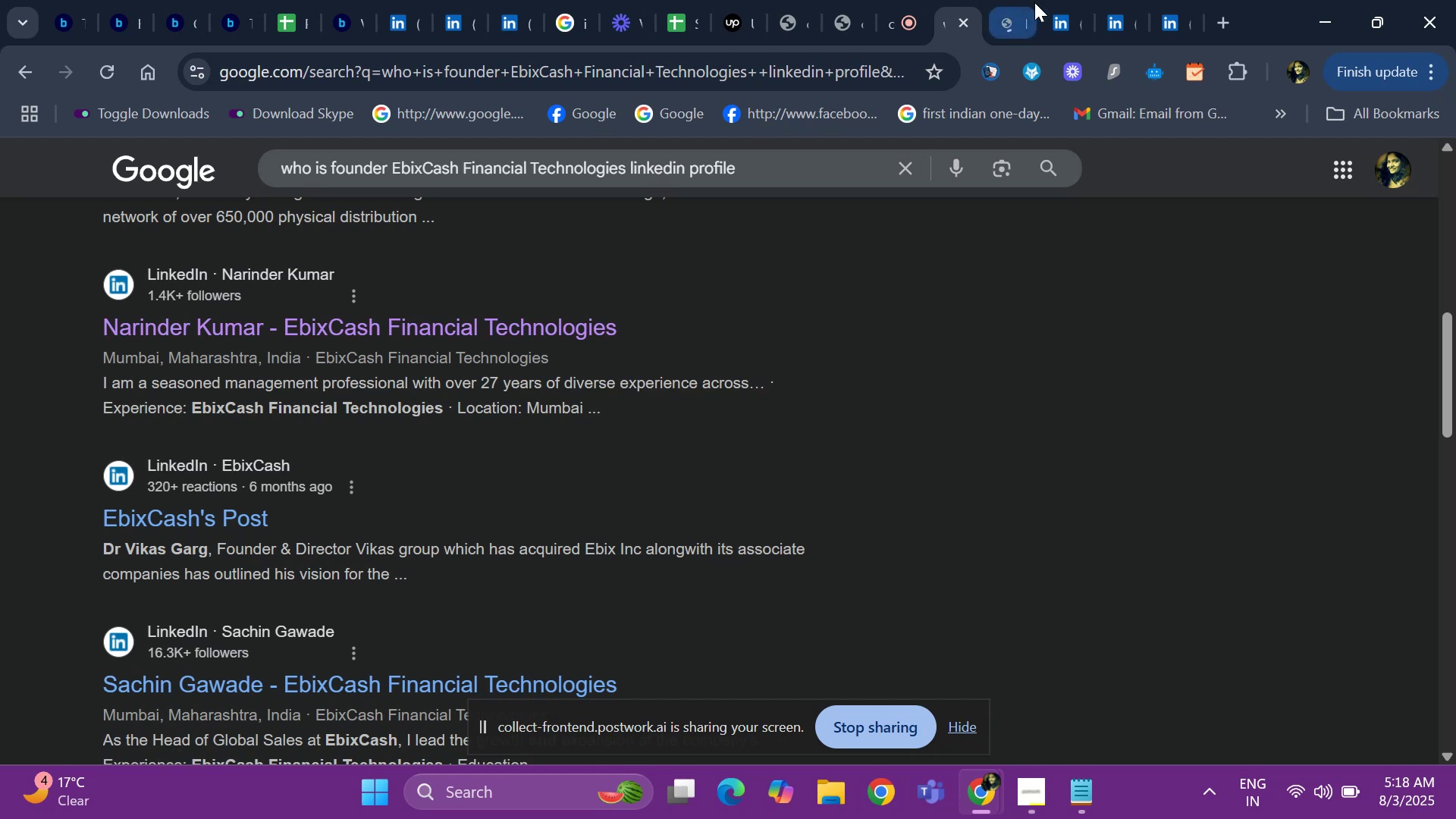 
left_click([1025, 14])
 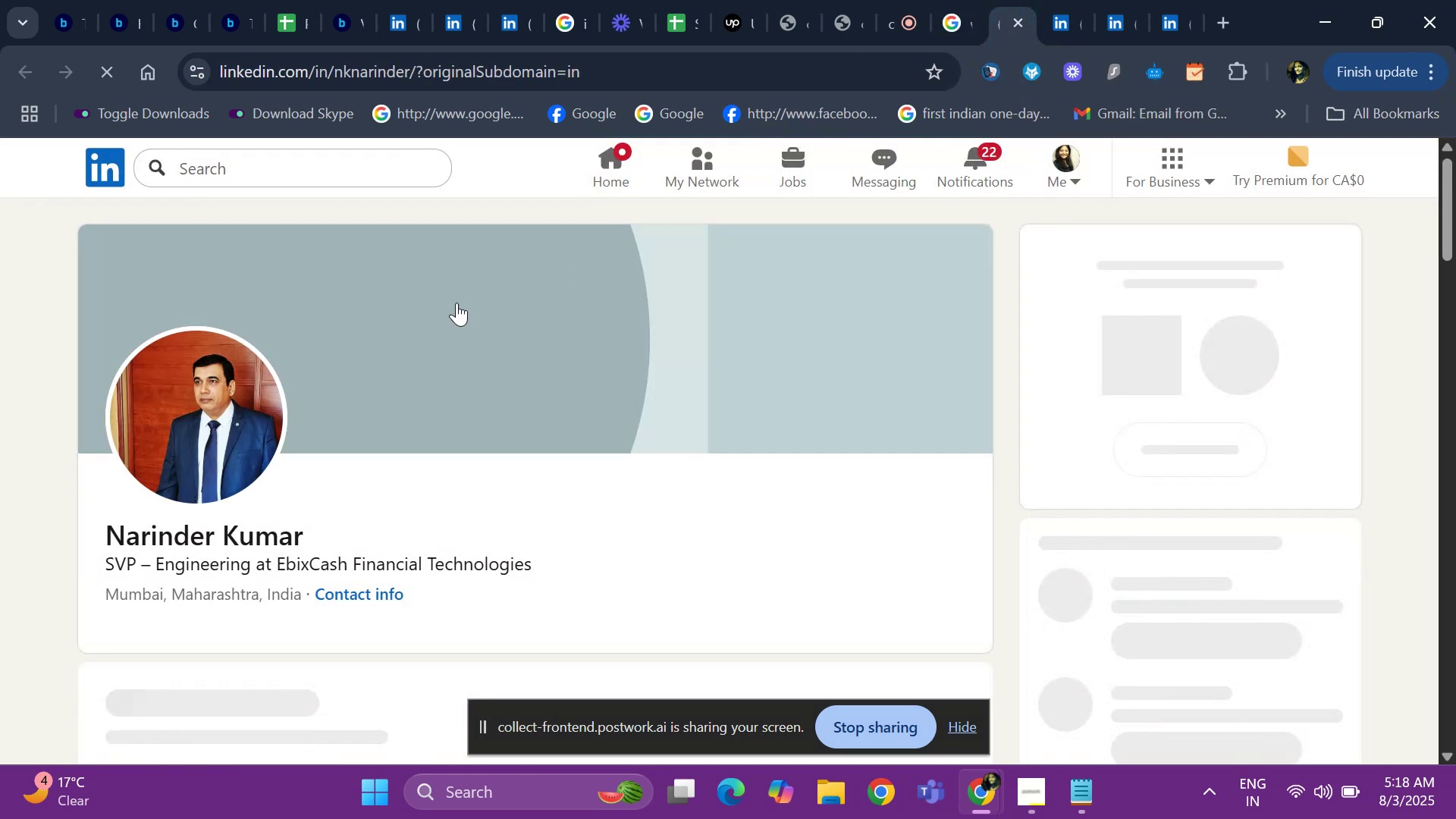 
hold_key(key=ArrowDown, duration=0.47)
 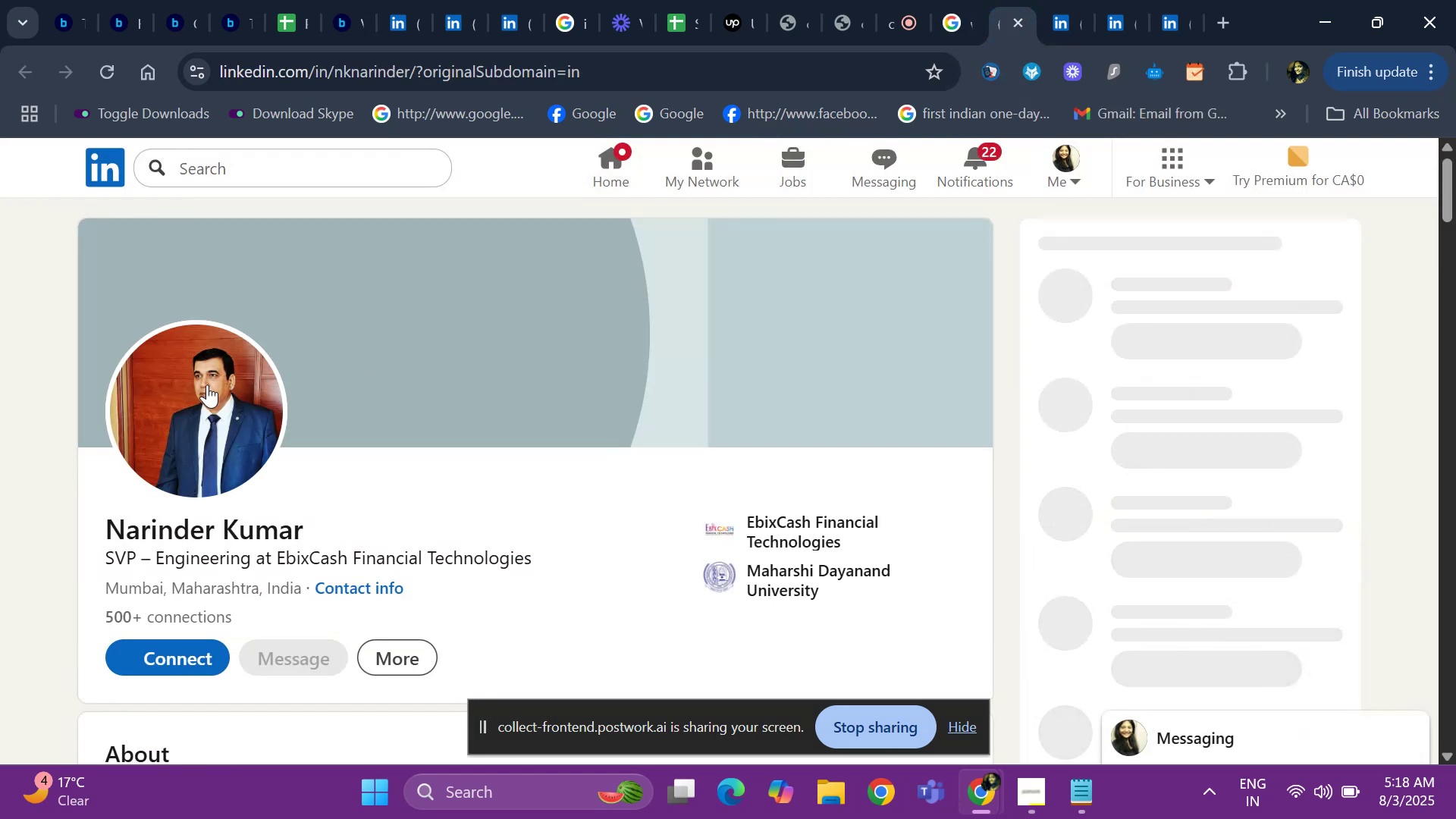 
hold_key(key=ArrowDown, duration=1.15)
 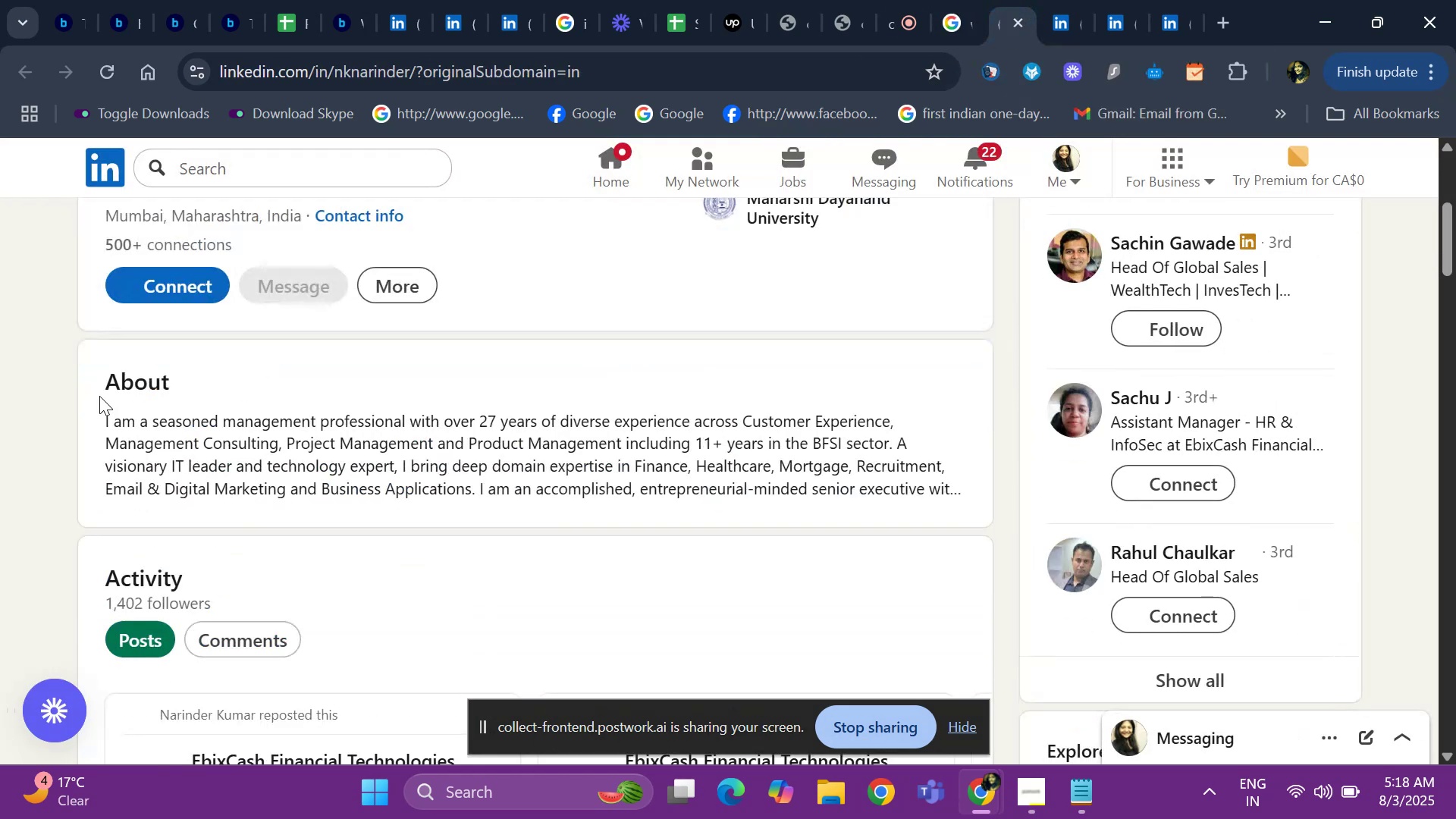 
hold_key(key=ArrowDown, duration=1.06)
 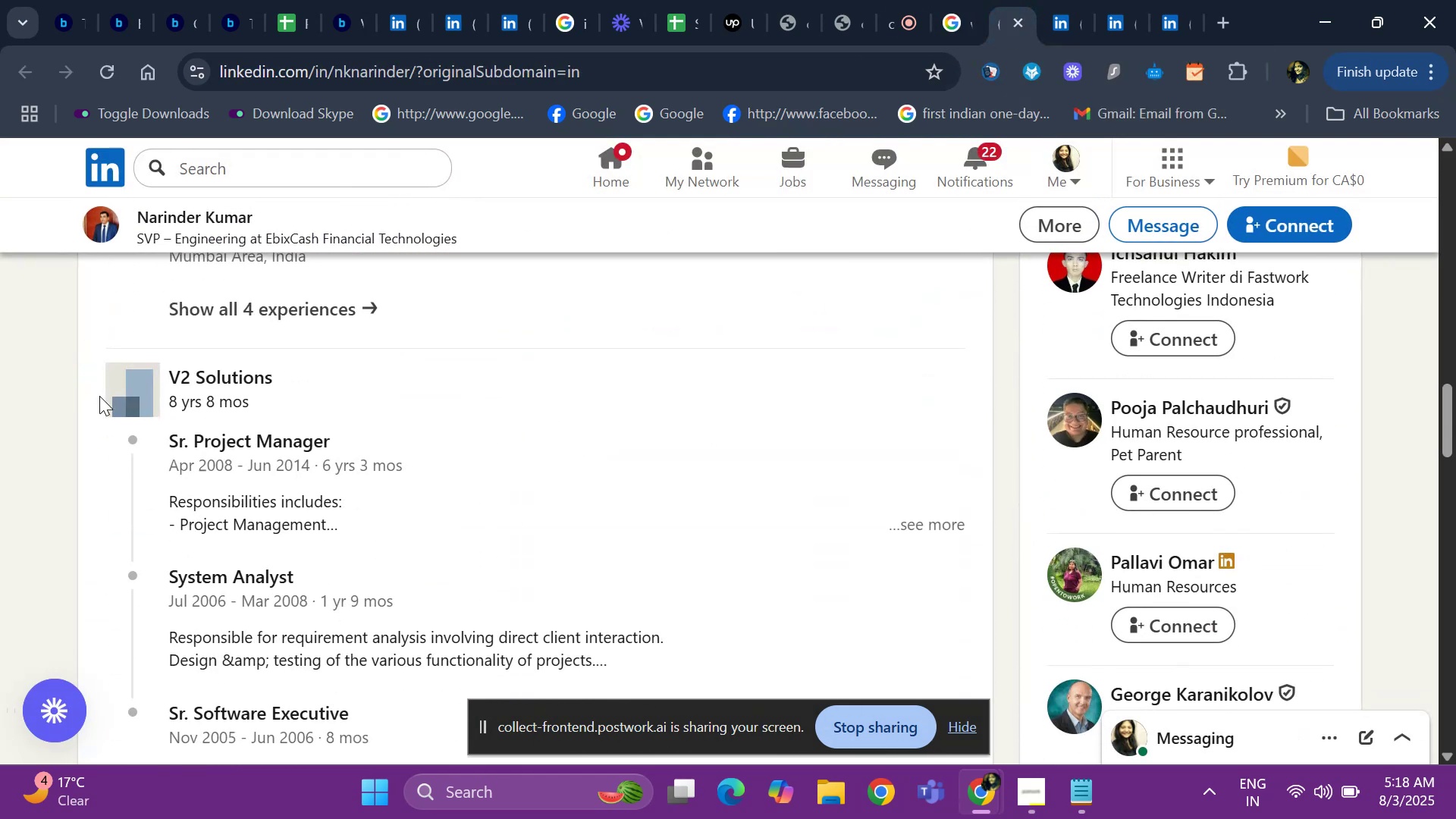 
hold_key(key=ArrowUp, duration=1.07)
 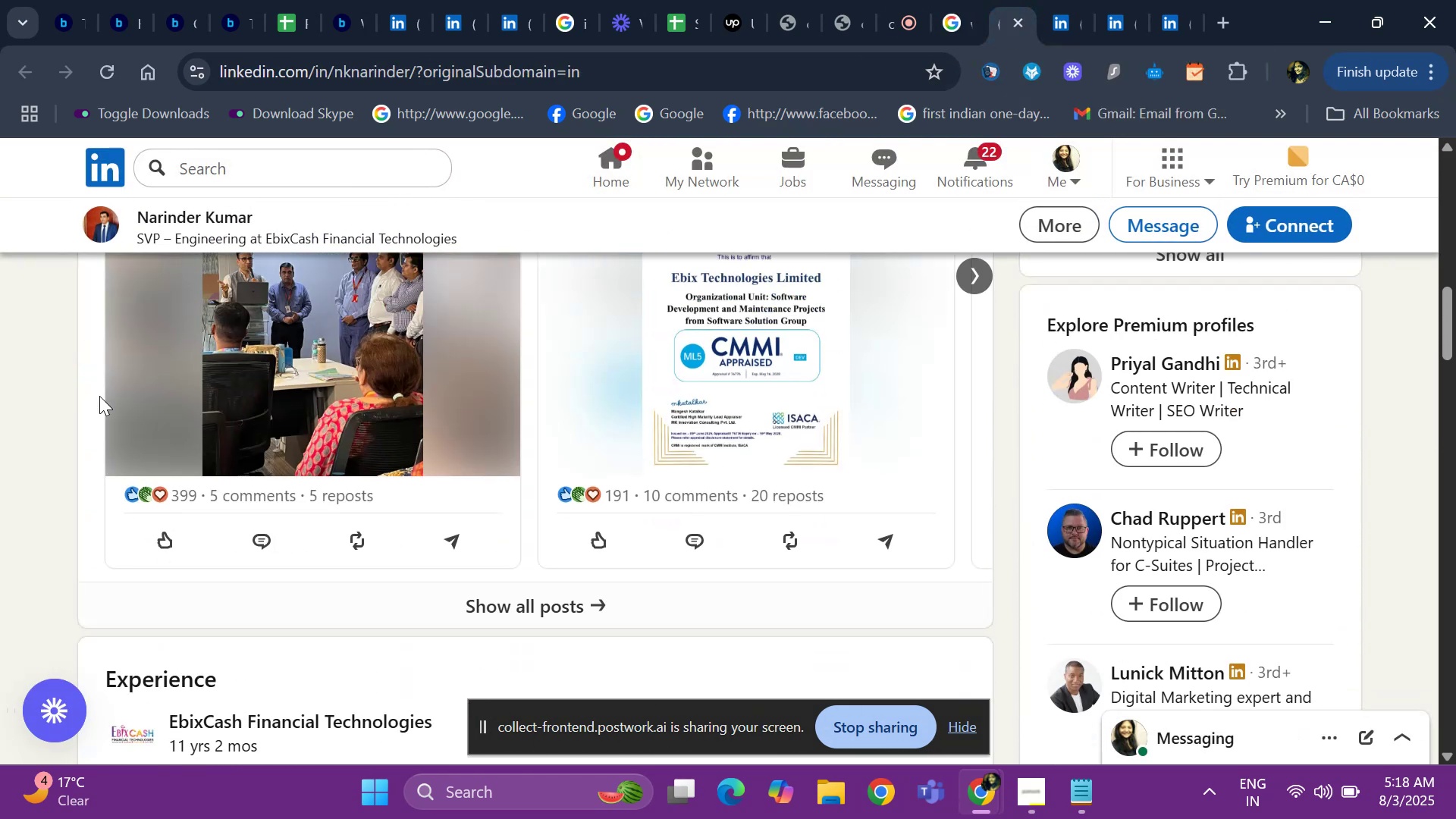 
key(ArrowDown)
 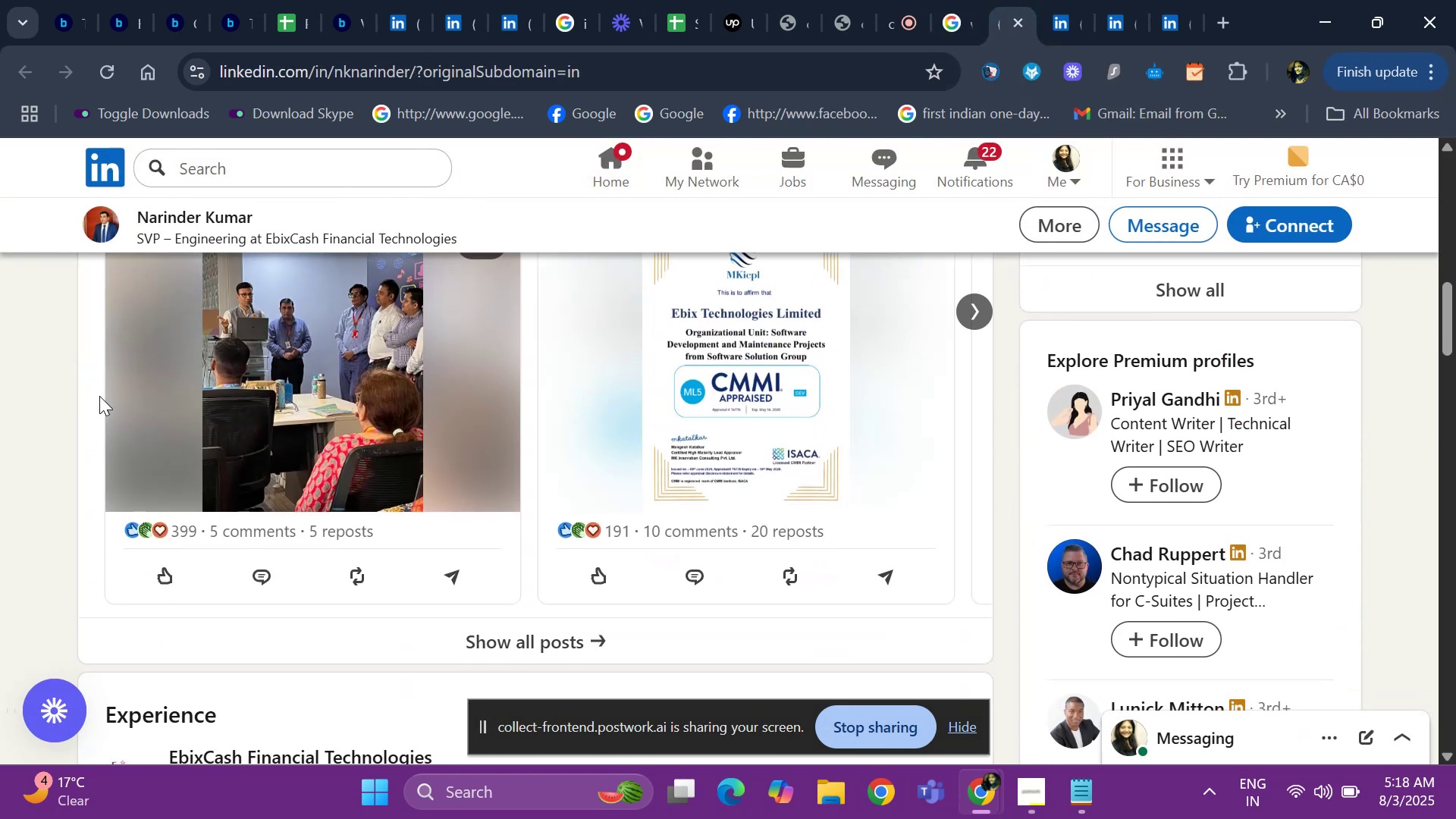 
key(ArrowDown)
 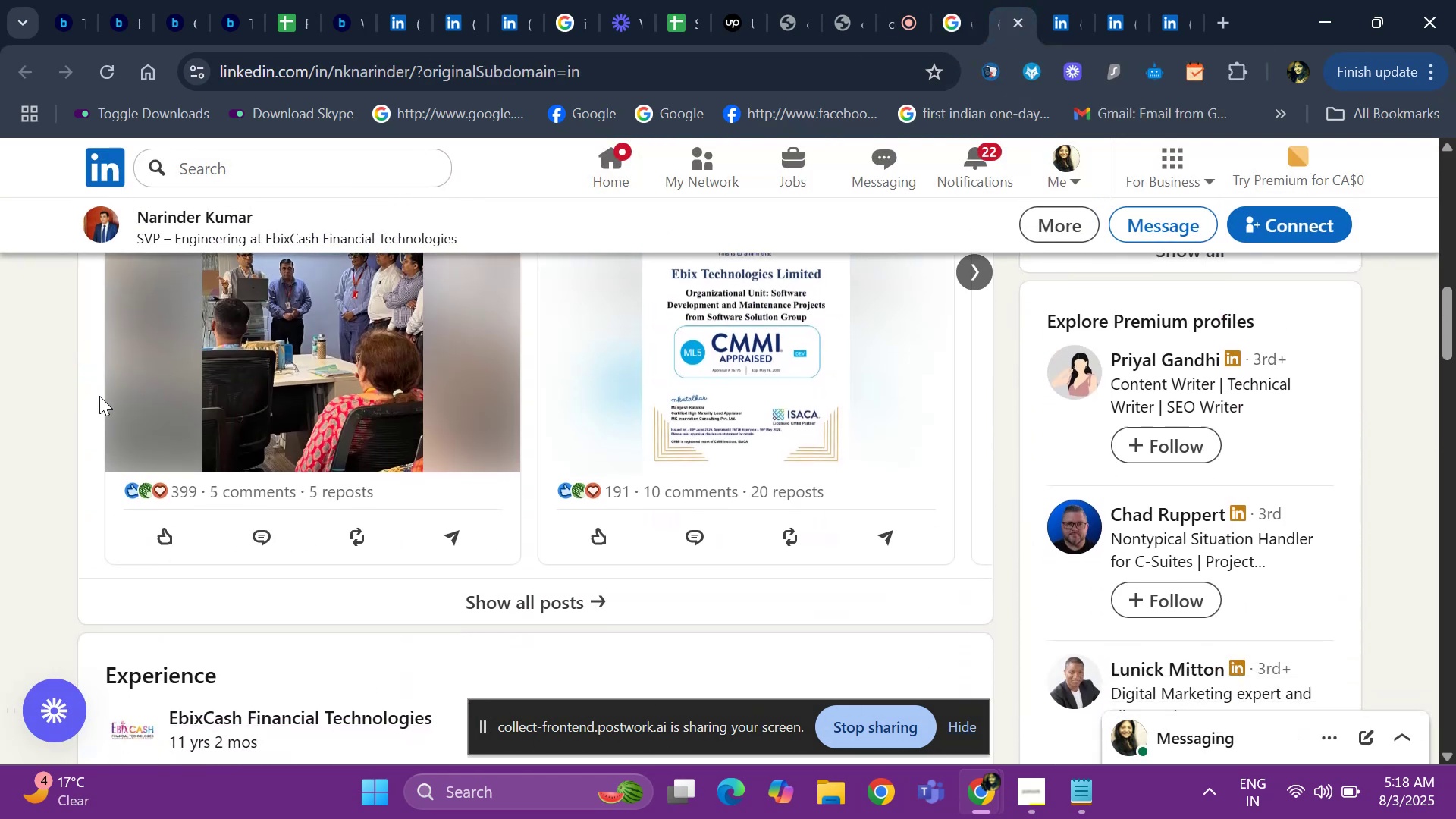 
key(ArrowDown)
 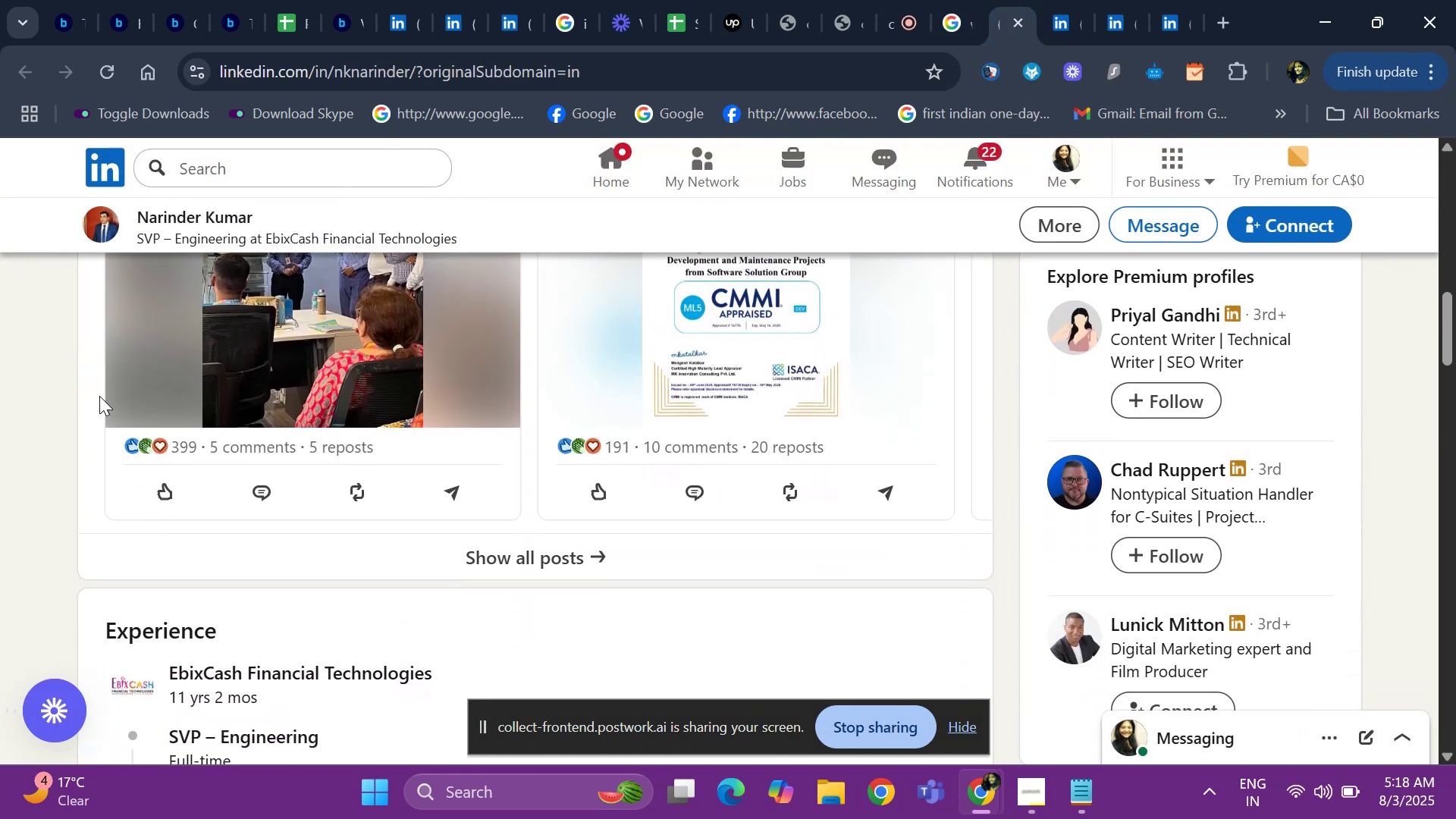 
key(ArrowDown)
 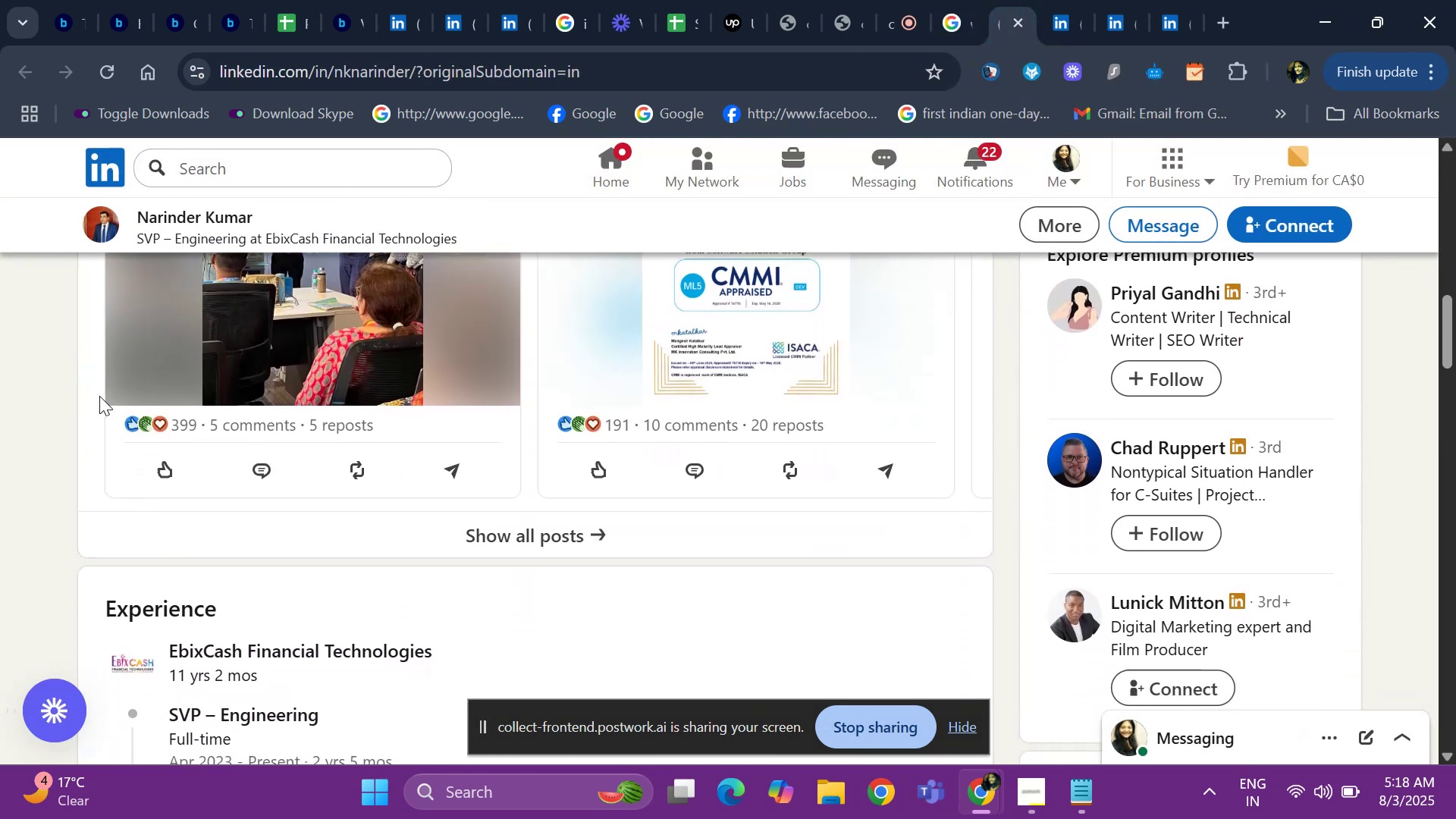 
key(ArrowDown)
 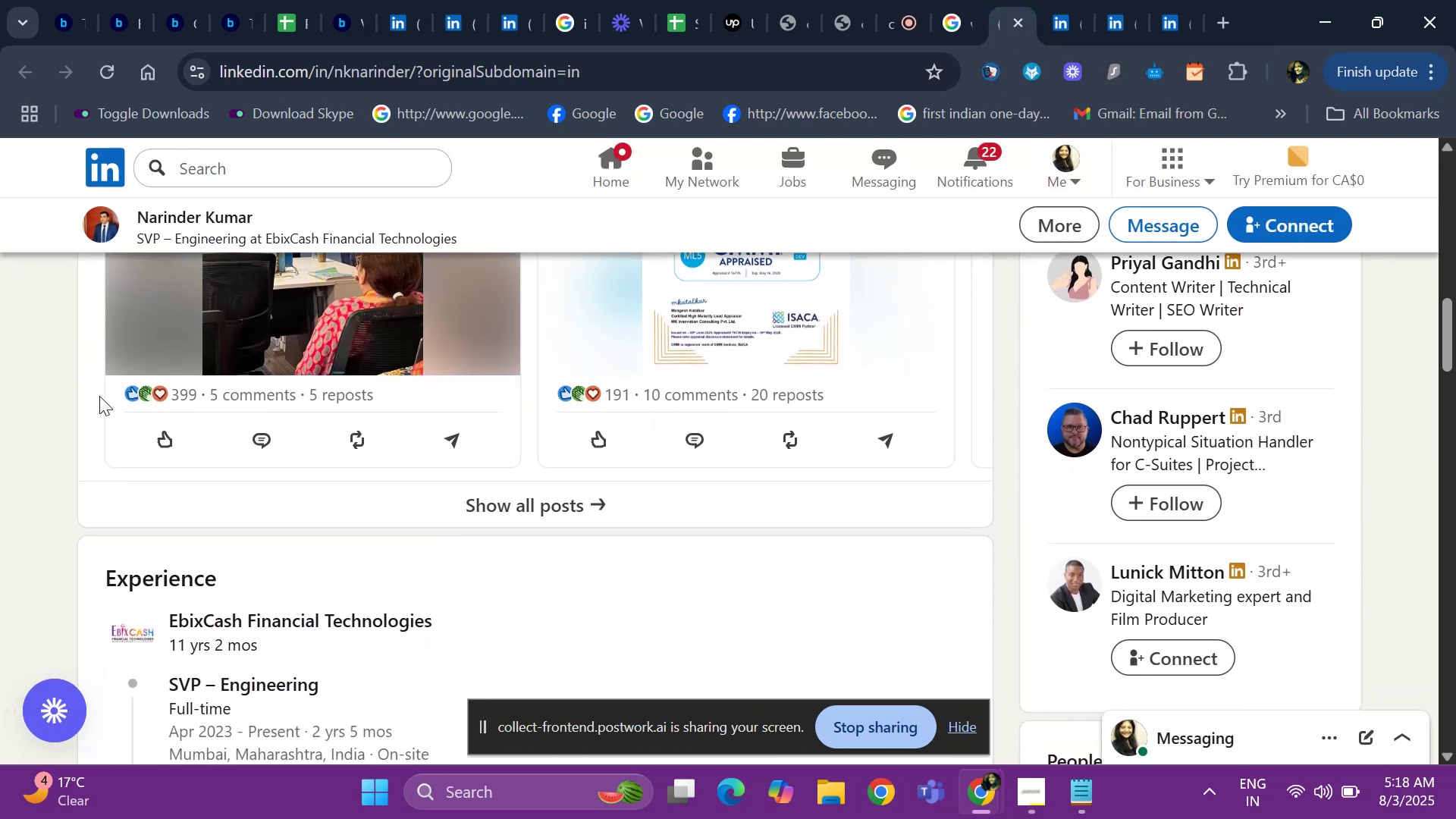 
key(ArrowDown)
 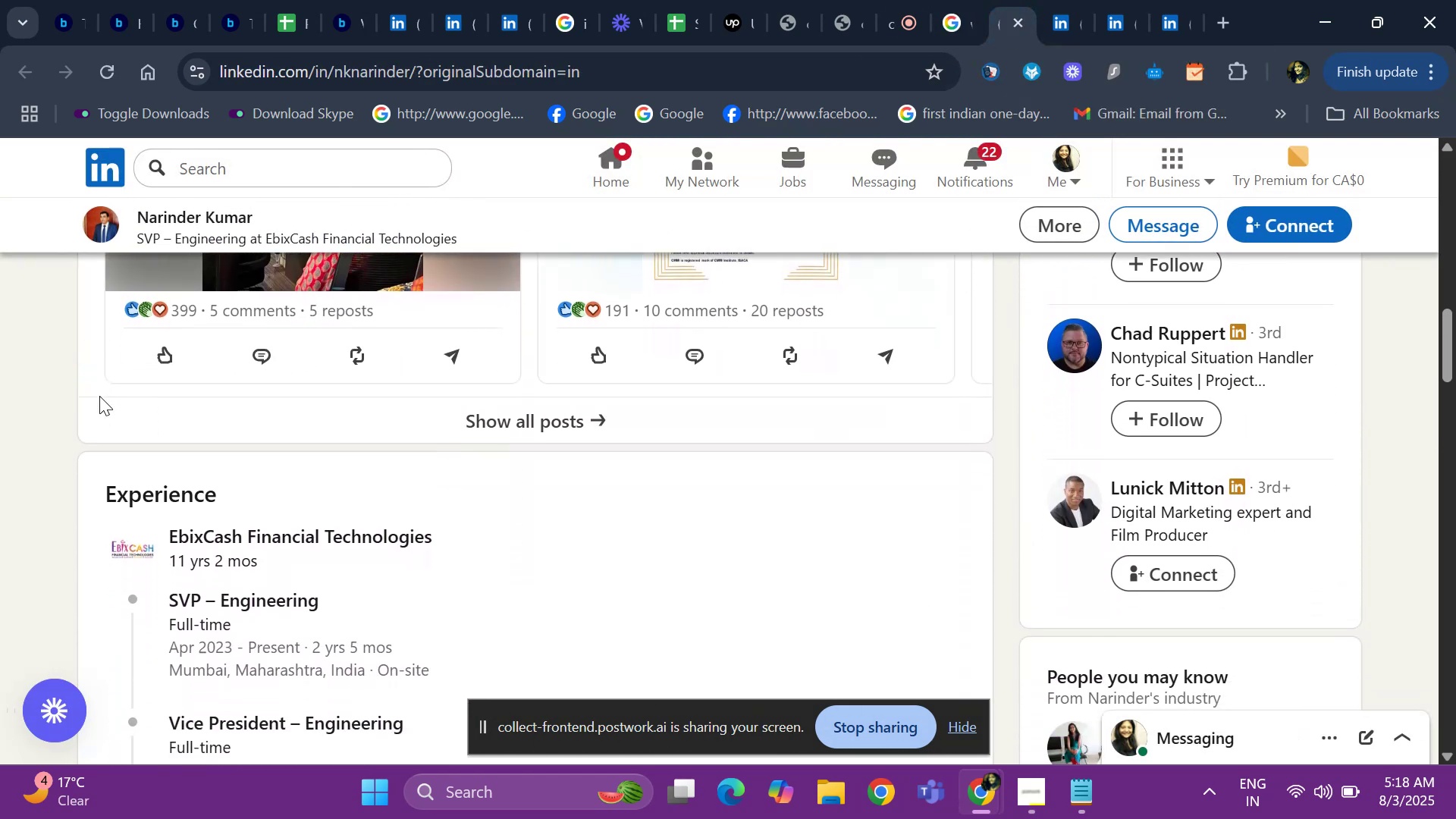 
key(ArrowDown)
 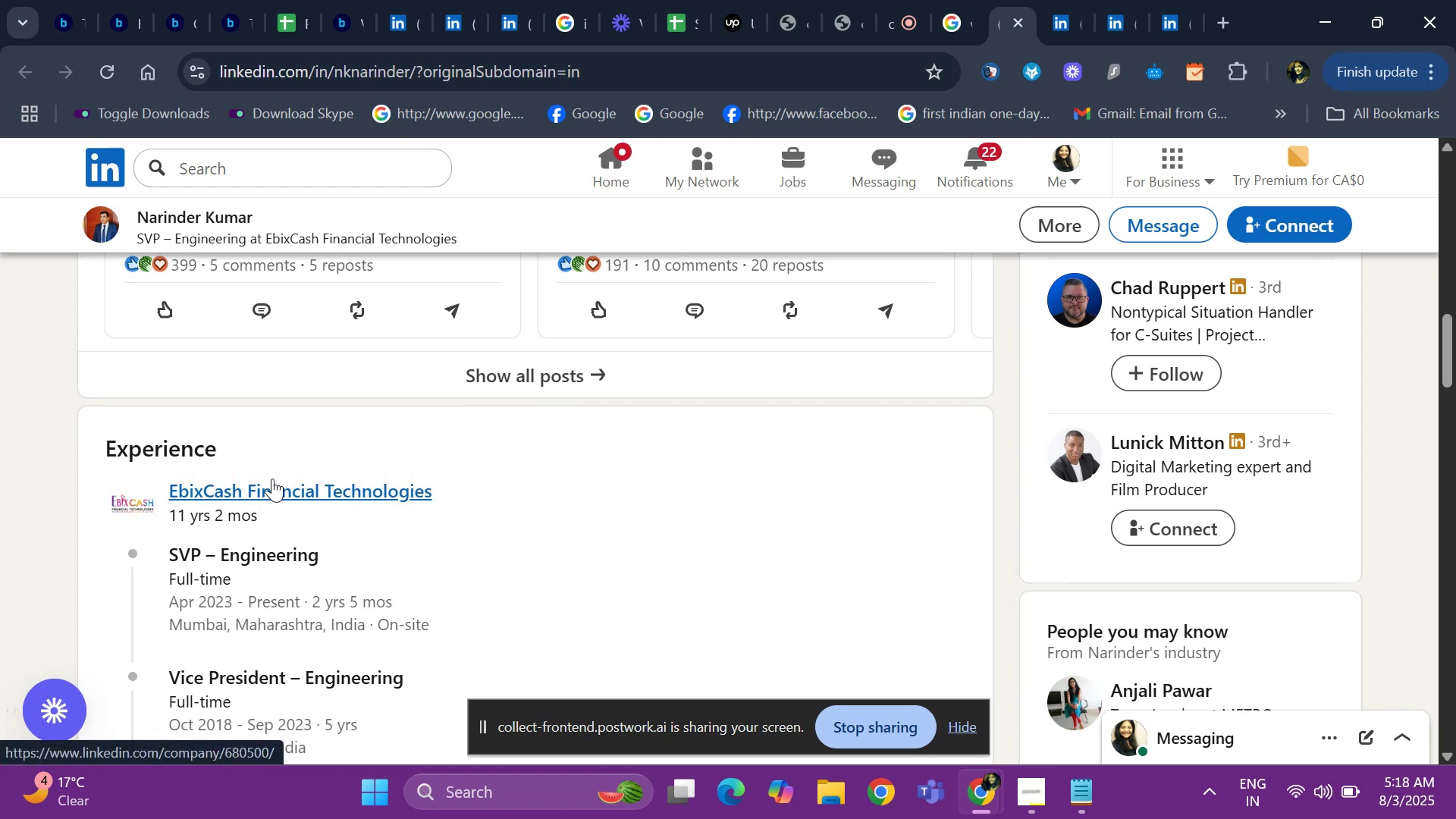 
right_click([272, 479])
 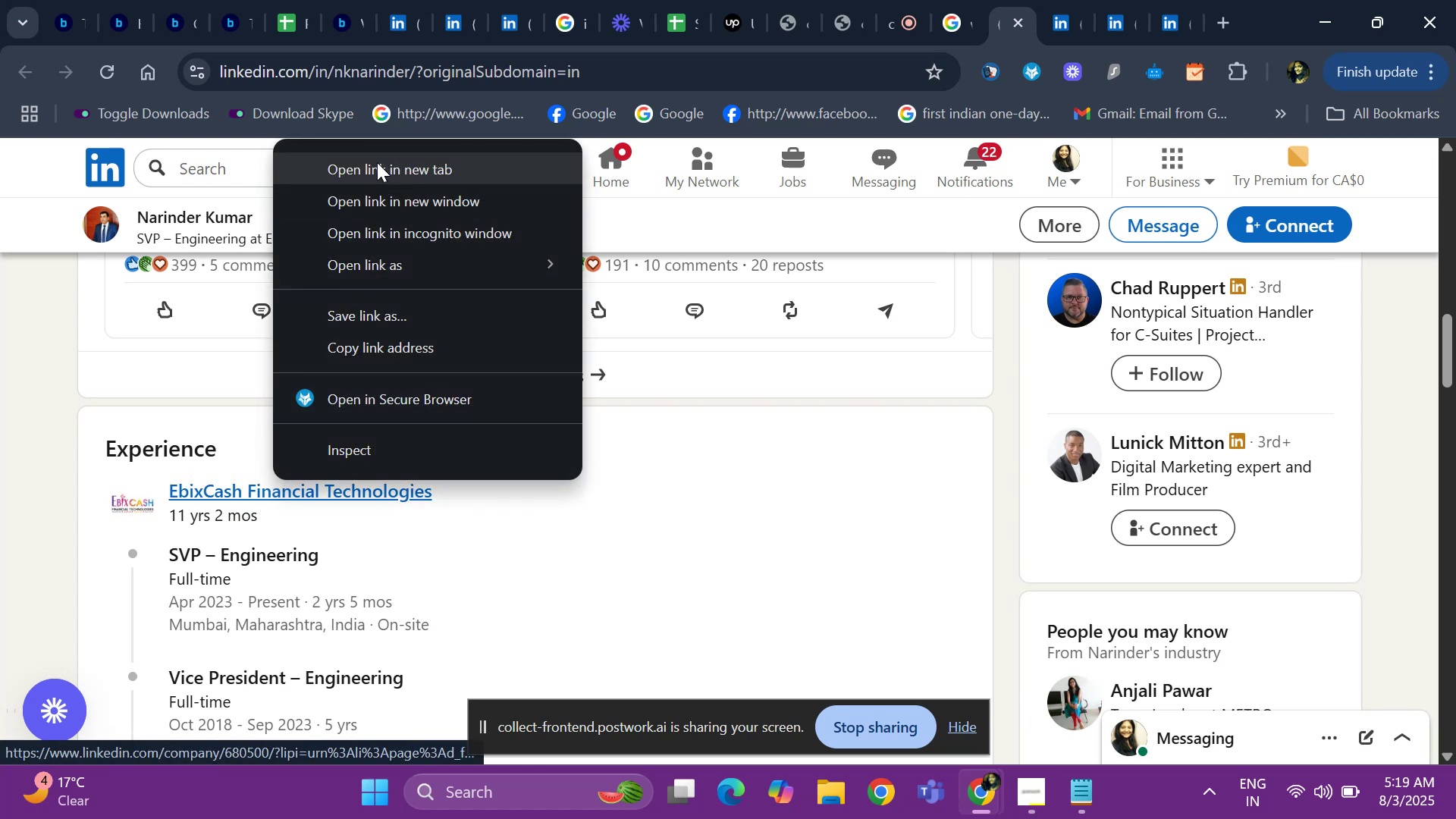 
left_click([377, 162])
 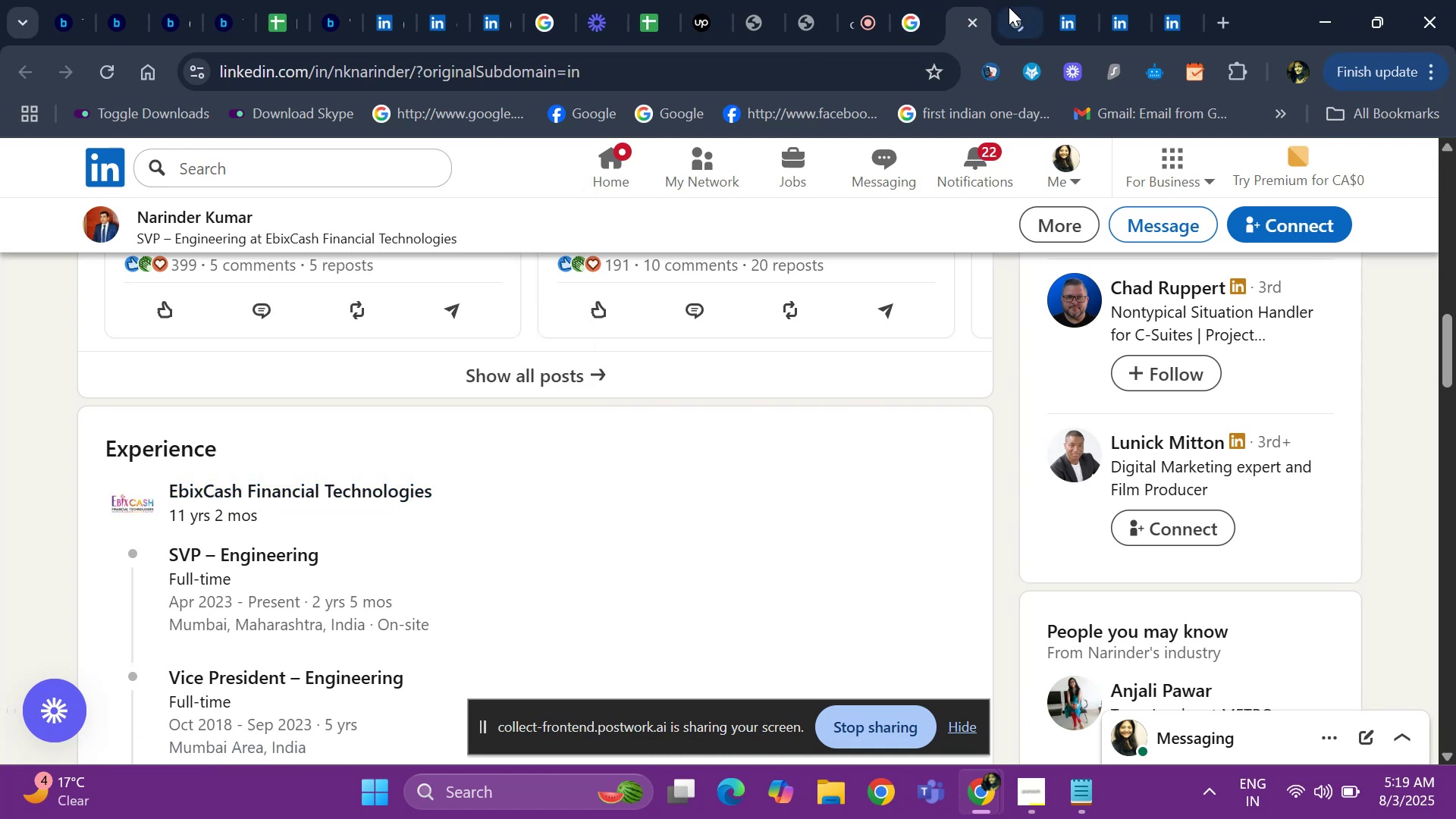 
left_click([1014, 9])
 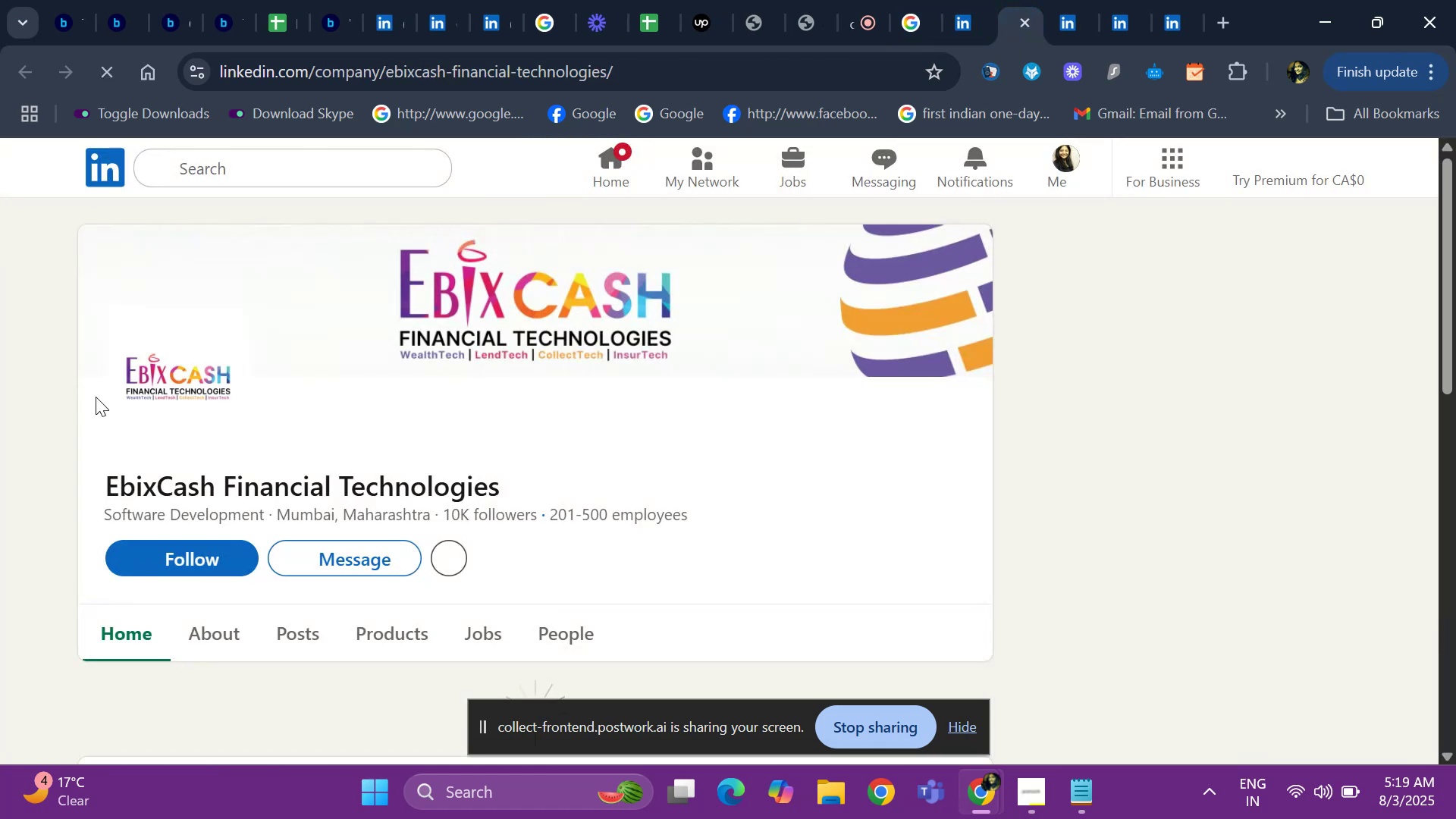 
key(ArrowDown)
 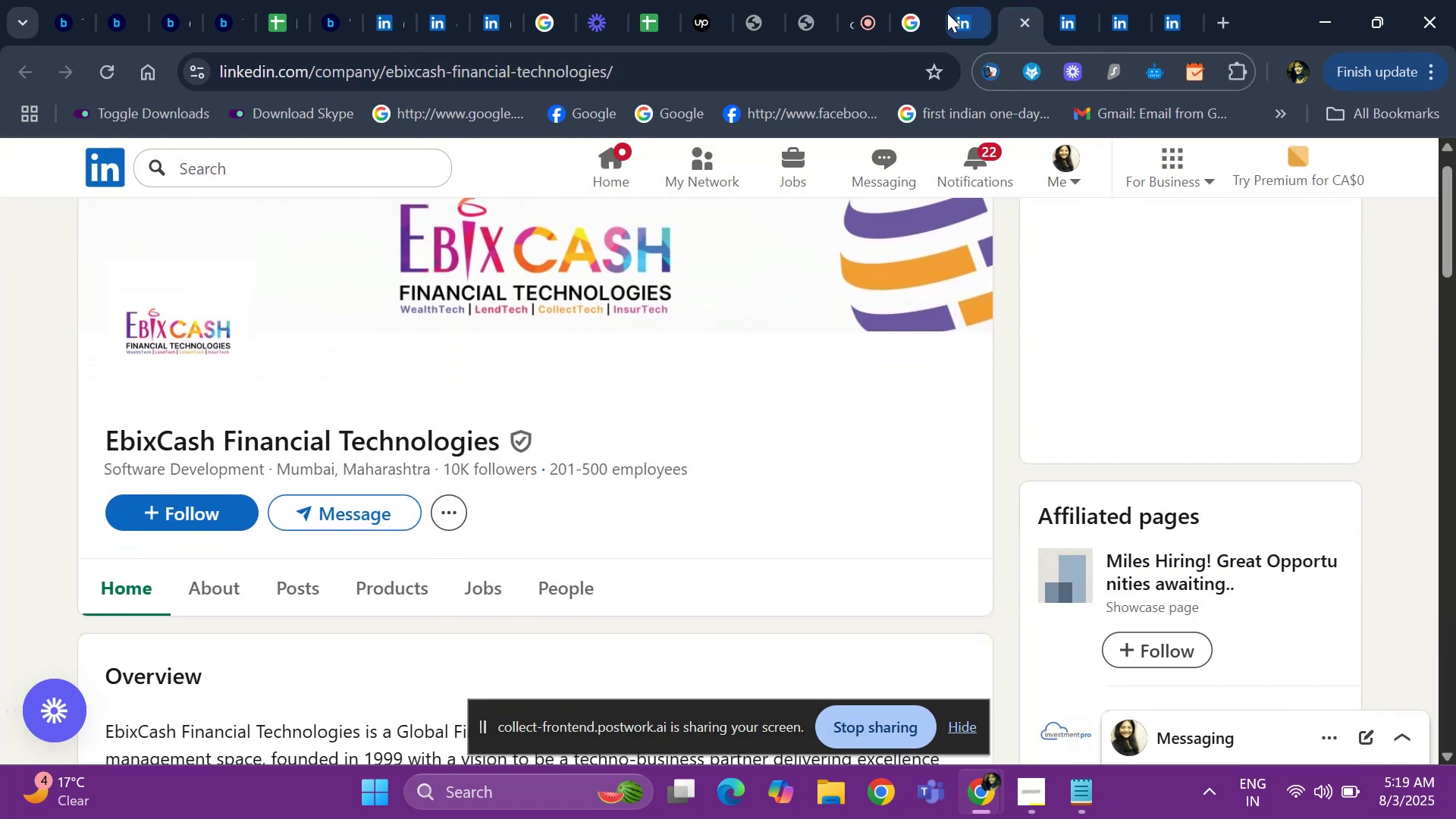 
left_click([950, 13])
 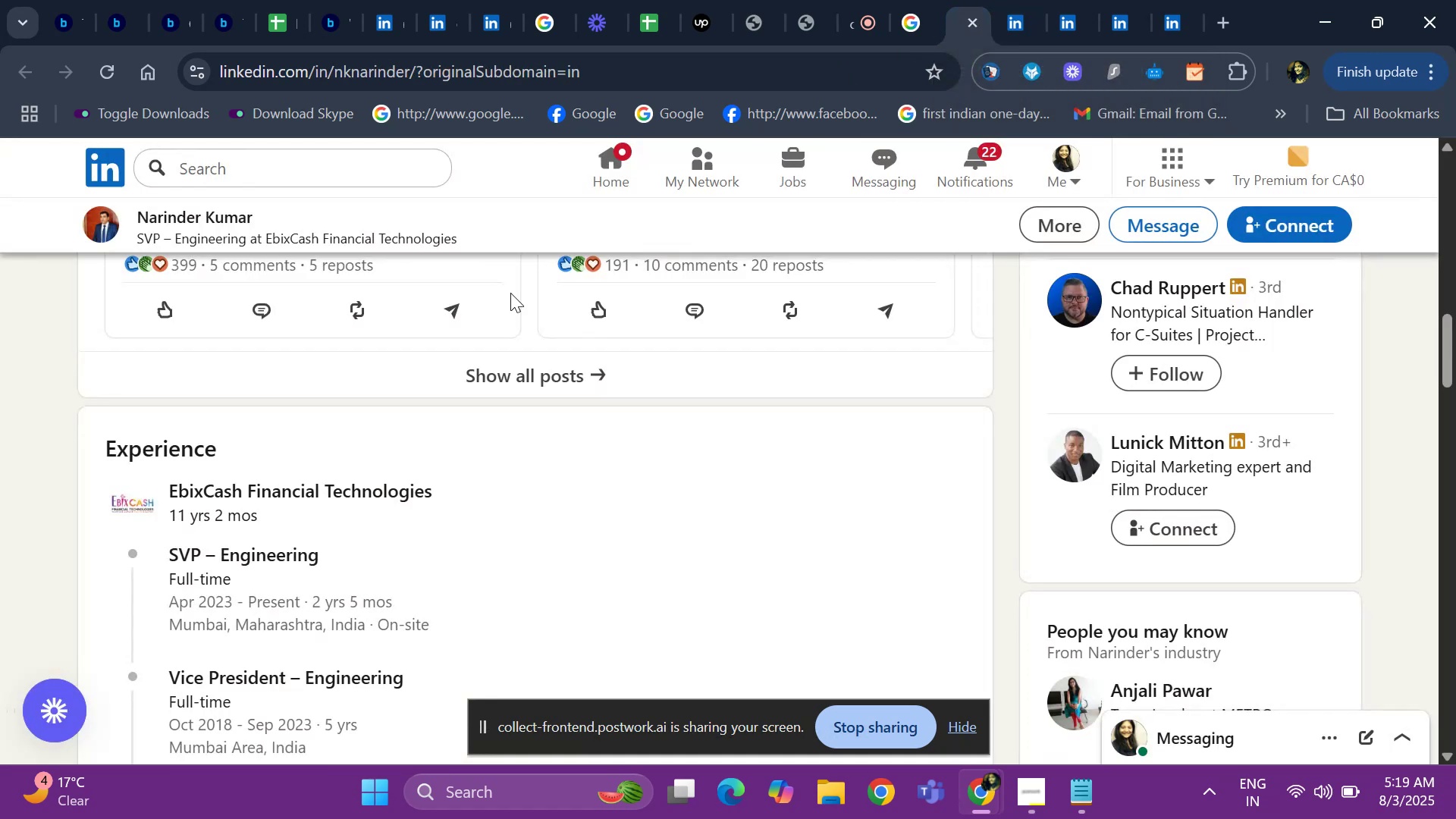 
hold_key(key=ArrowUp, duration=1.5)
 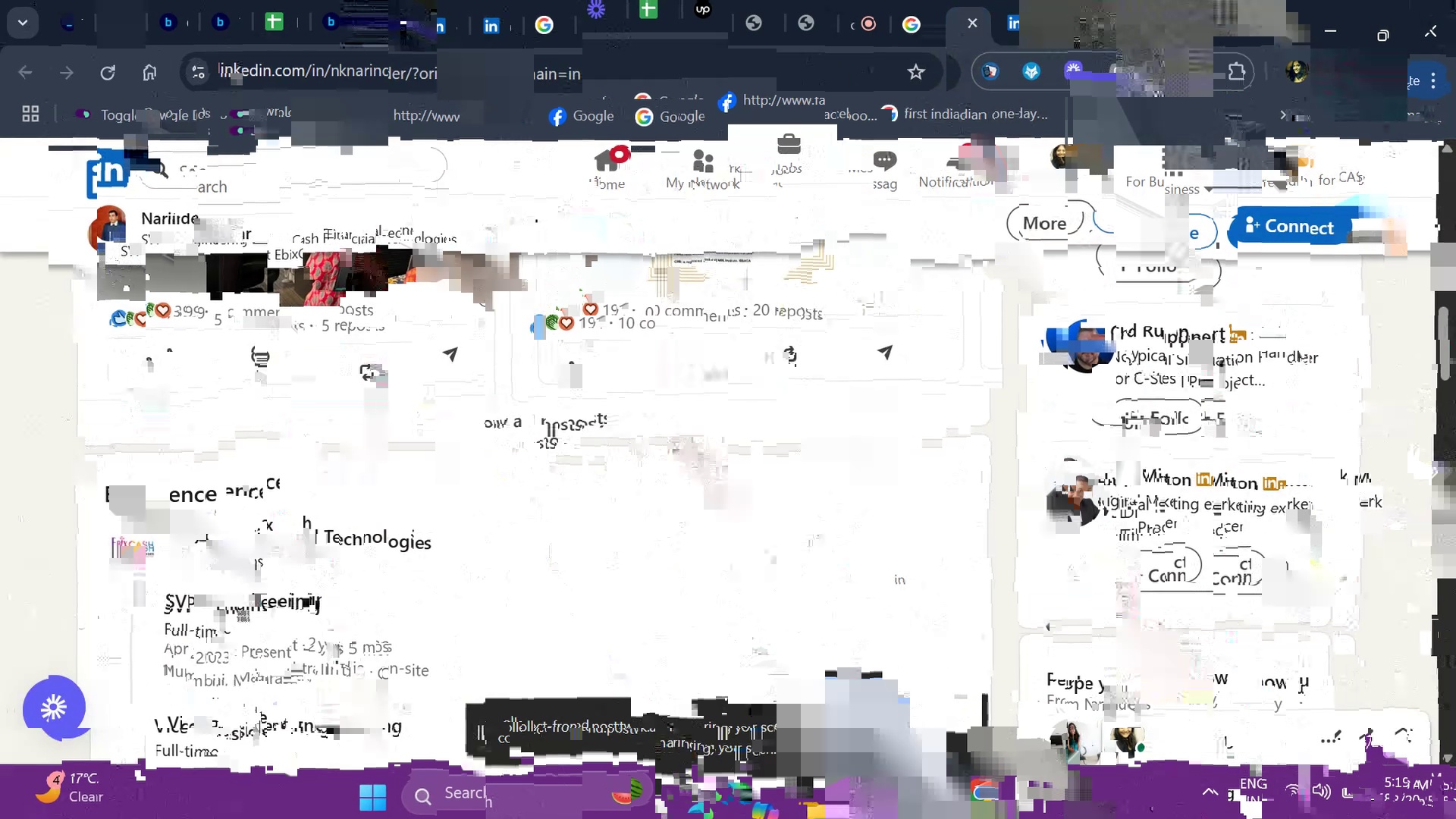 
key(ArrowUp)
 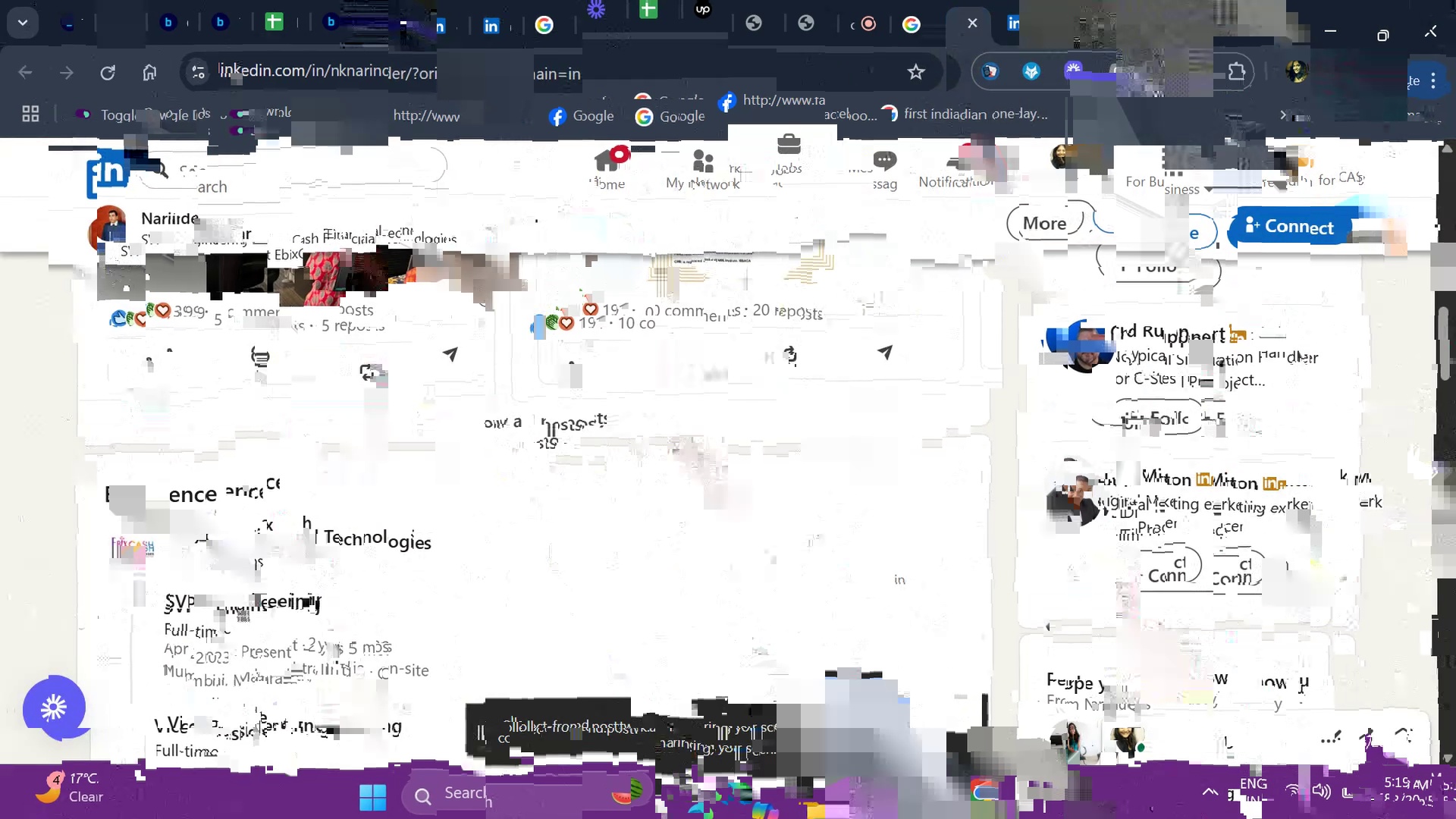 
key(ArrowUp)
 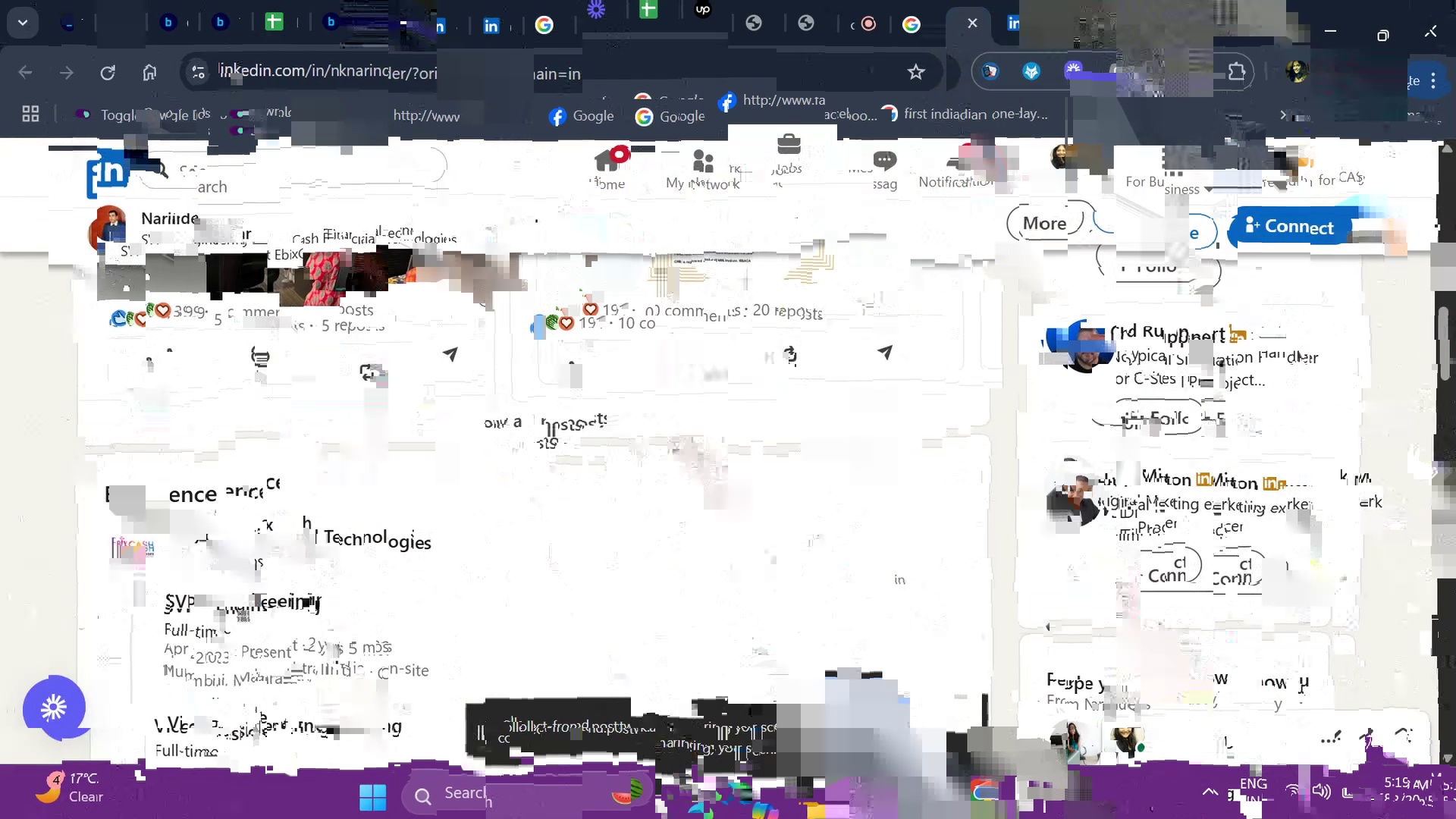 
key(ArrowUp)
 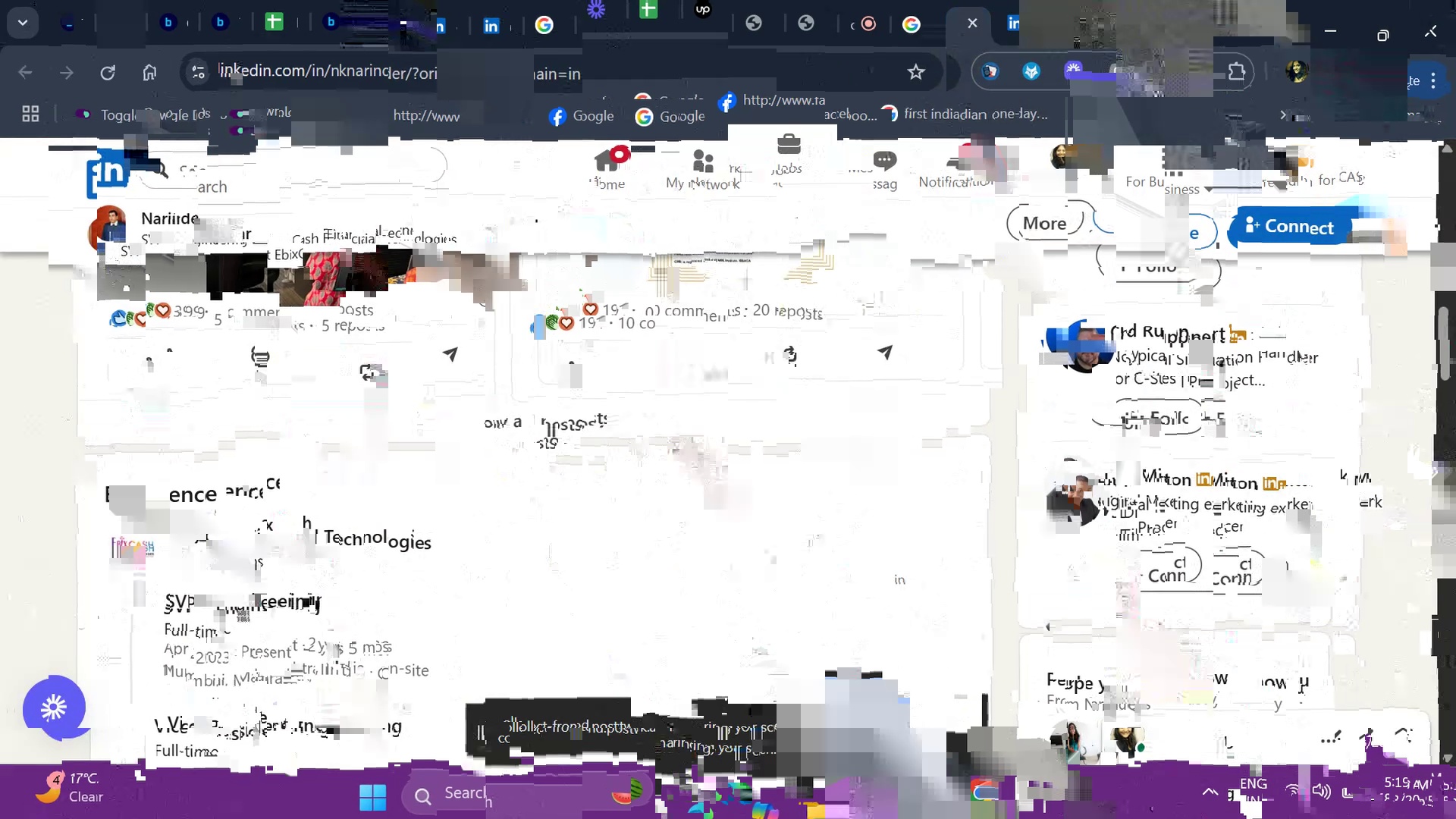 
hold_key(key=ArrowDown, duration=1.5)
 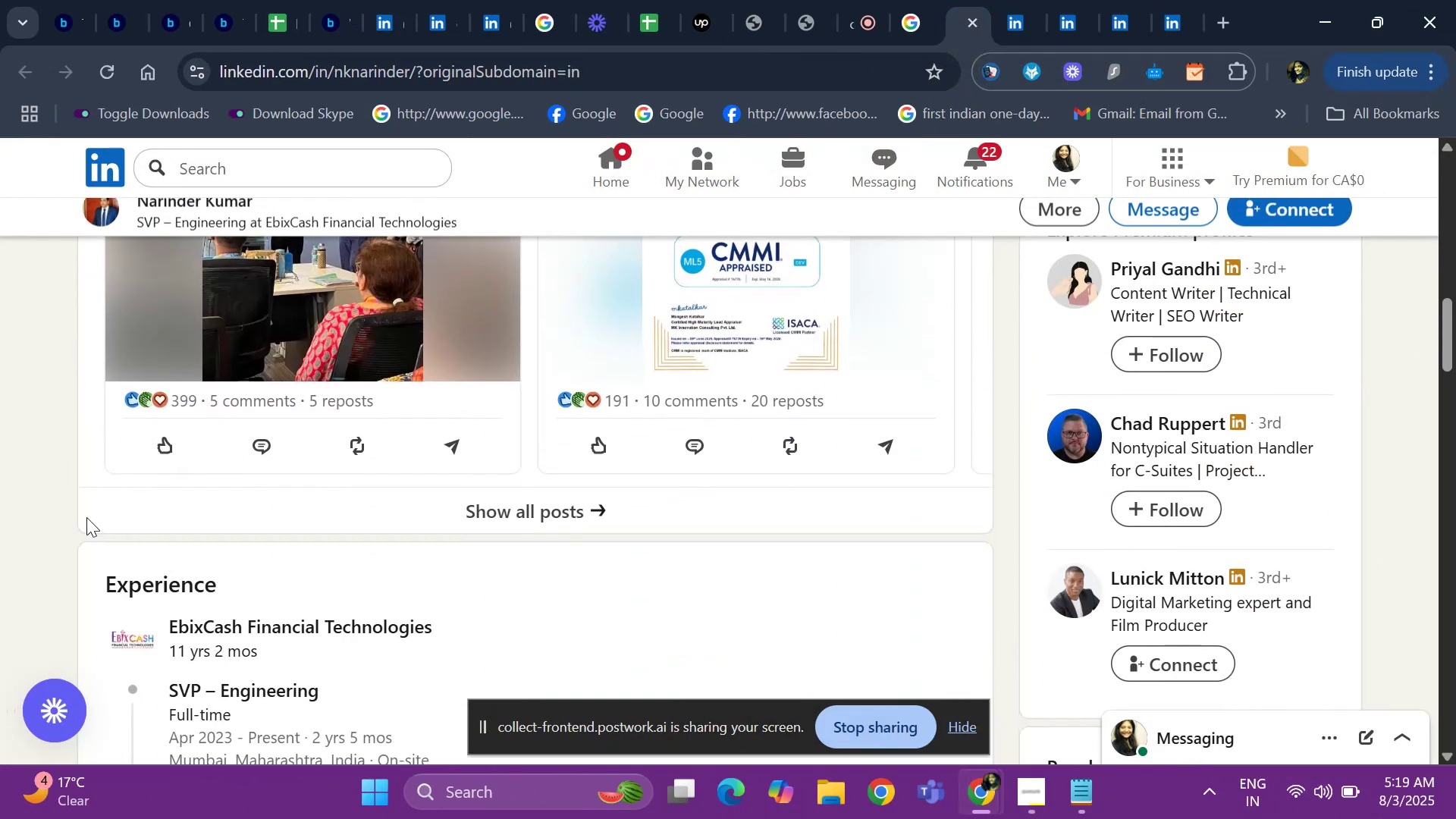 
key(ArrowDown)
 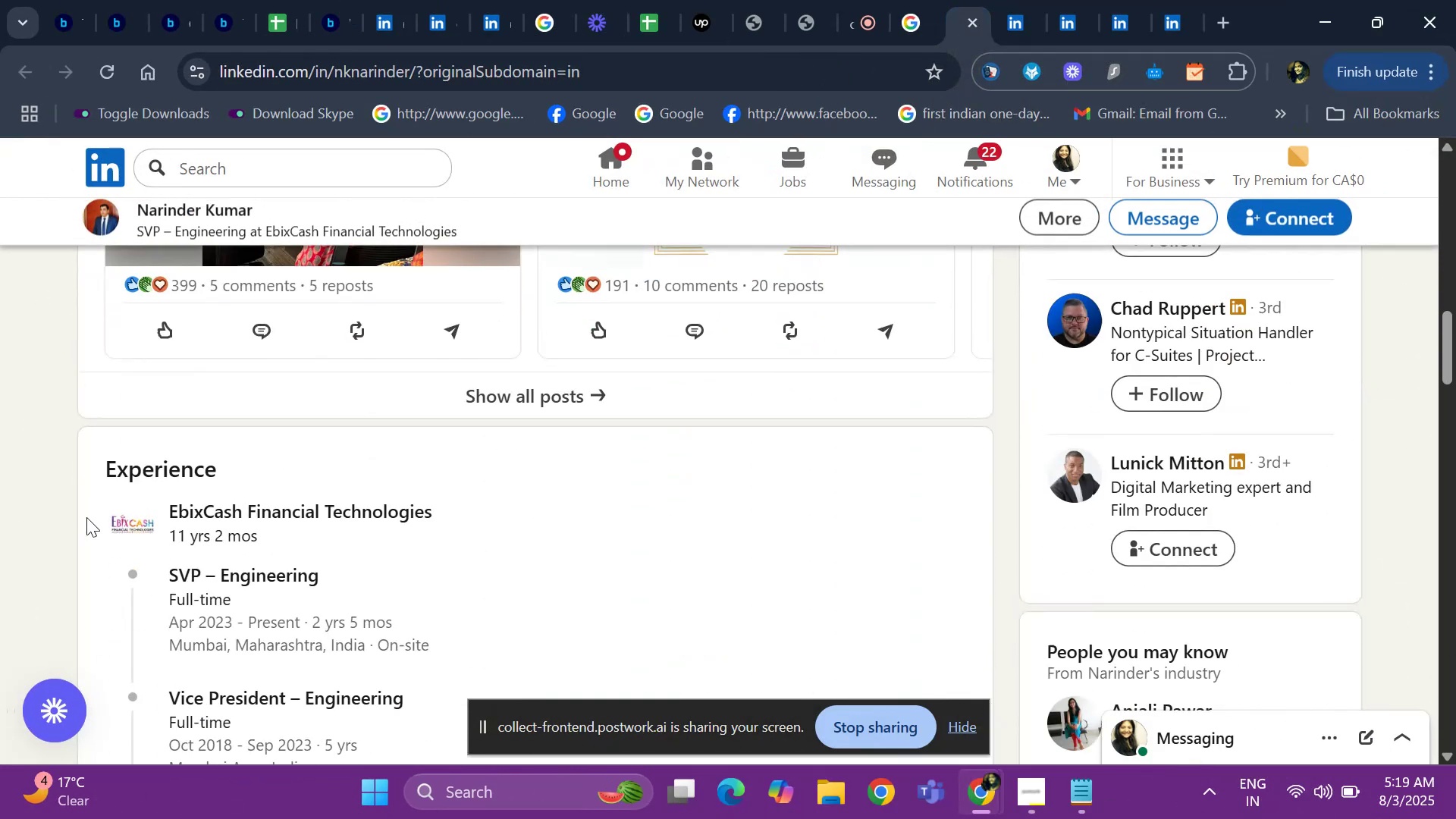 
key(ArrowDown)
 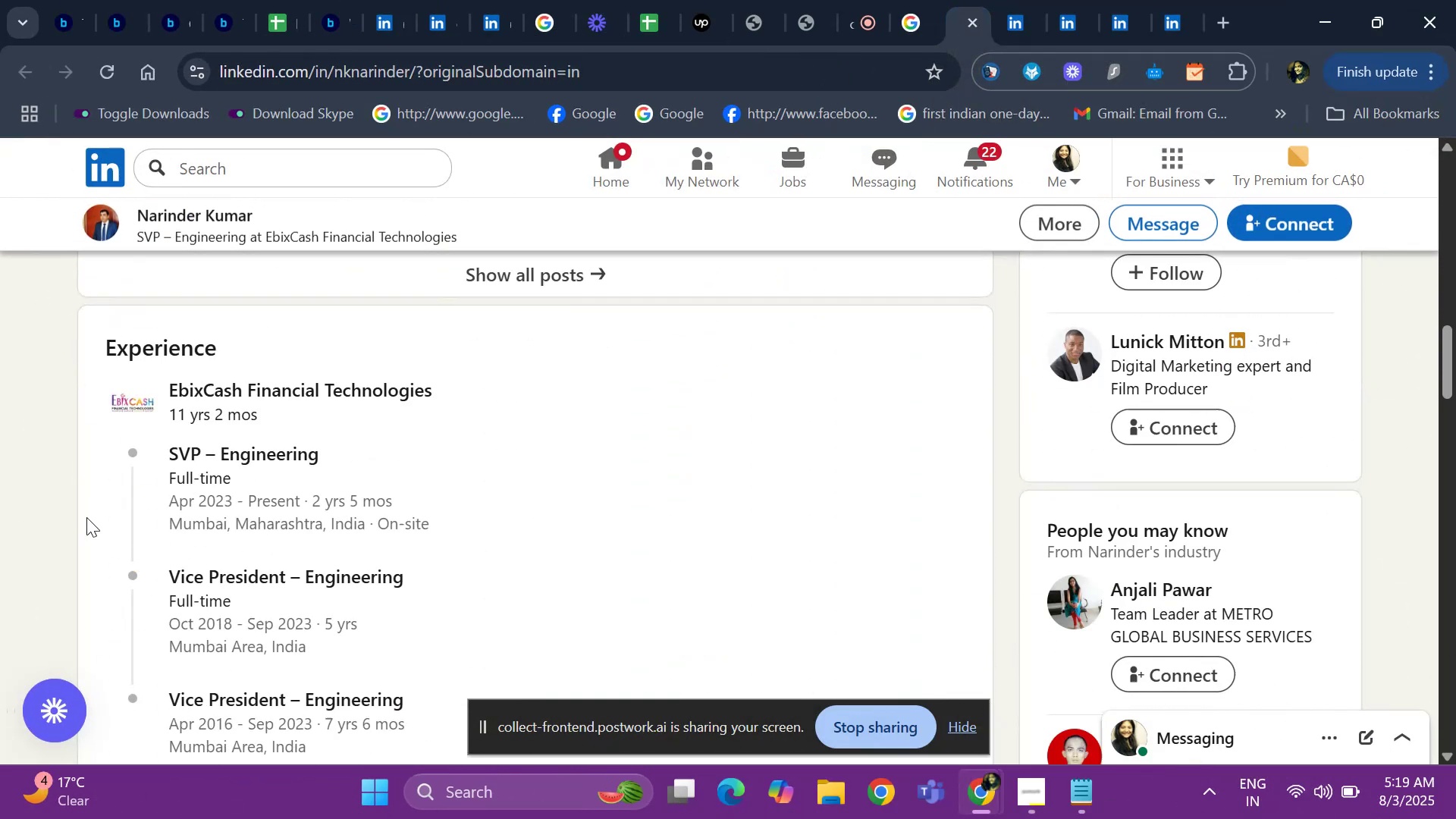 
key(ArrowDown)
 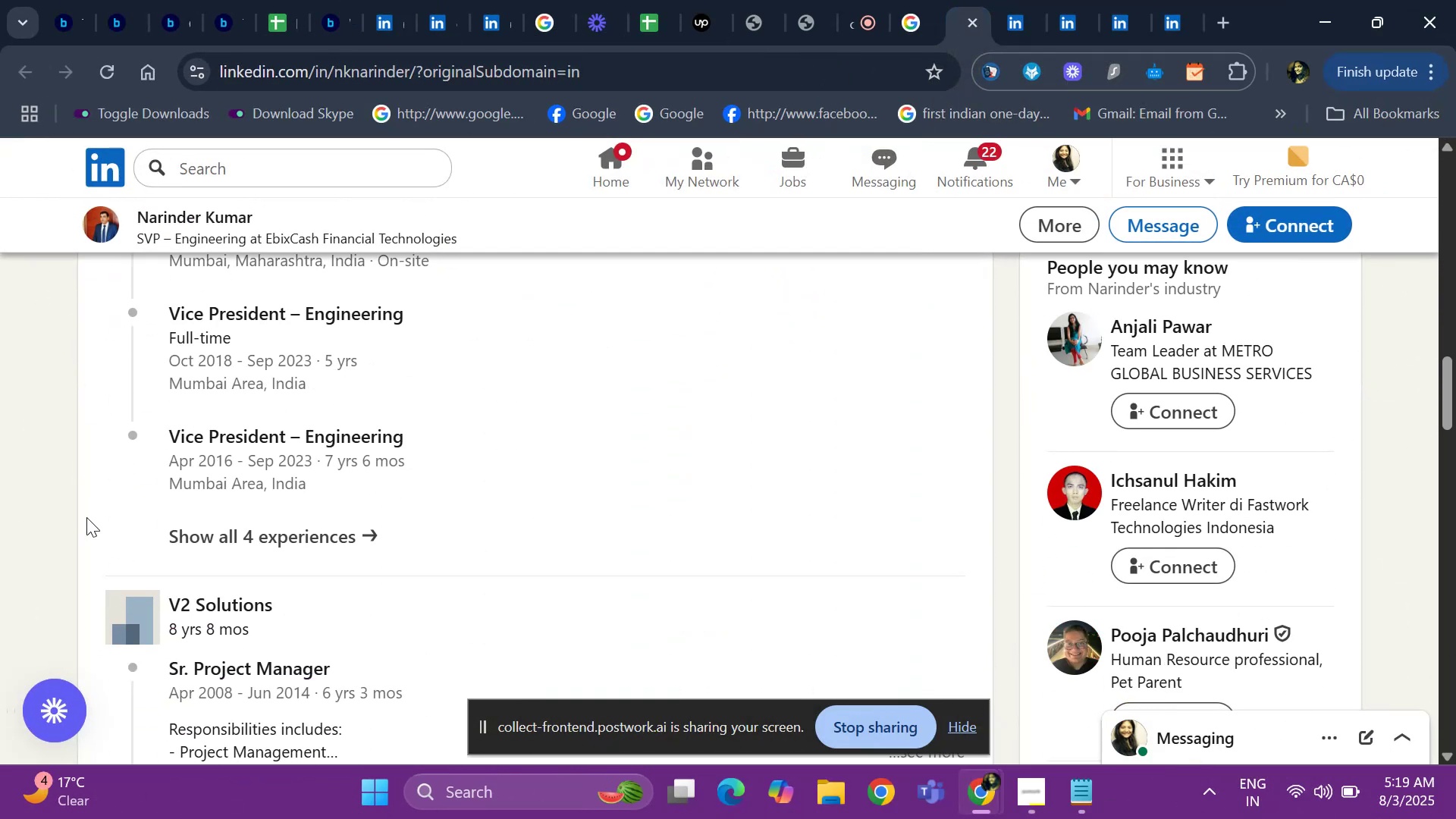 
key(ArrowUp)
 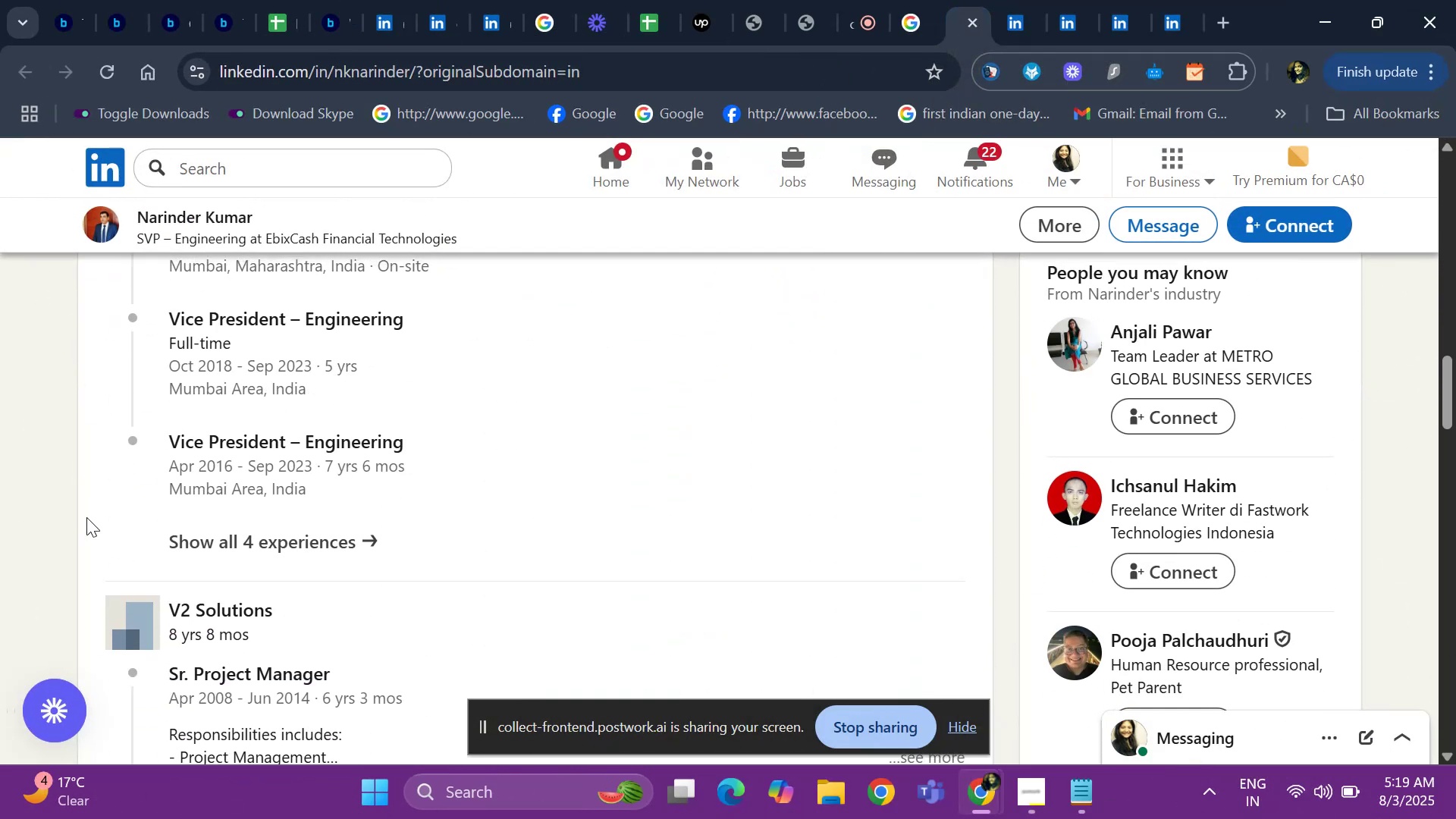 
key(ArrowUp)
 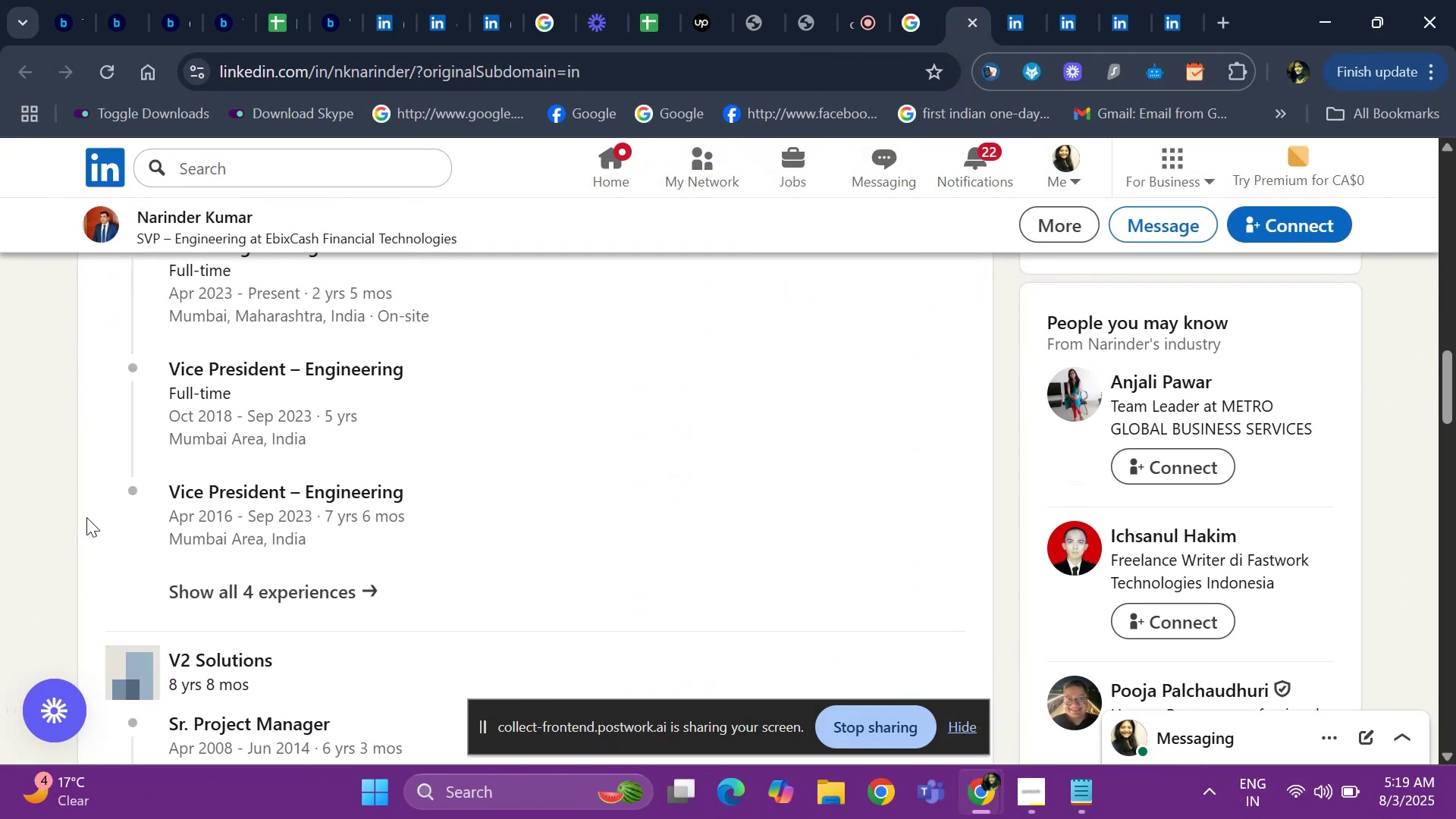 
key(ArrowUp)
 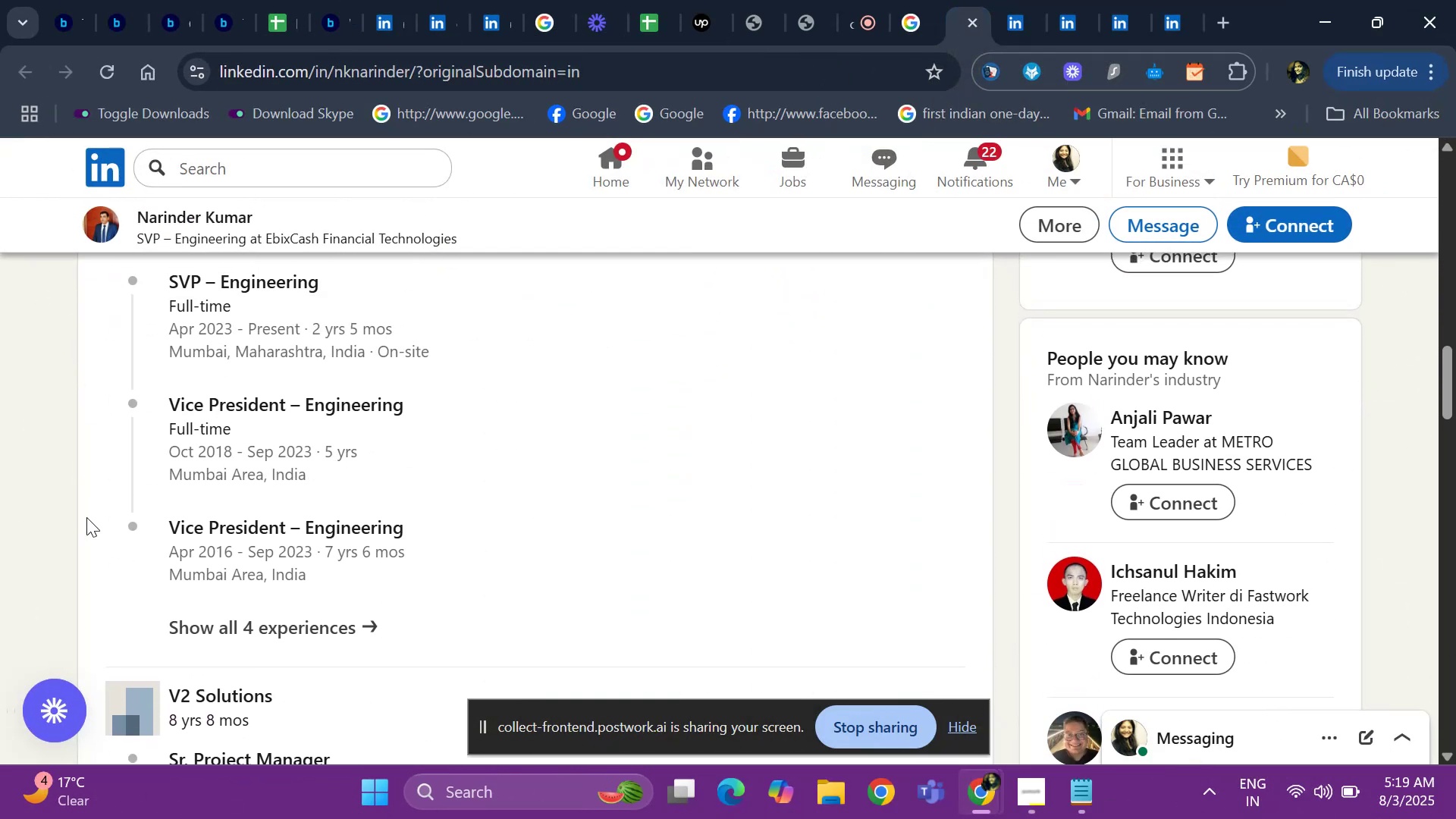 
key(ArrowUp)
 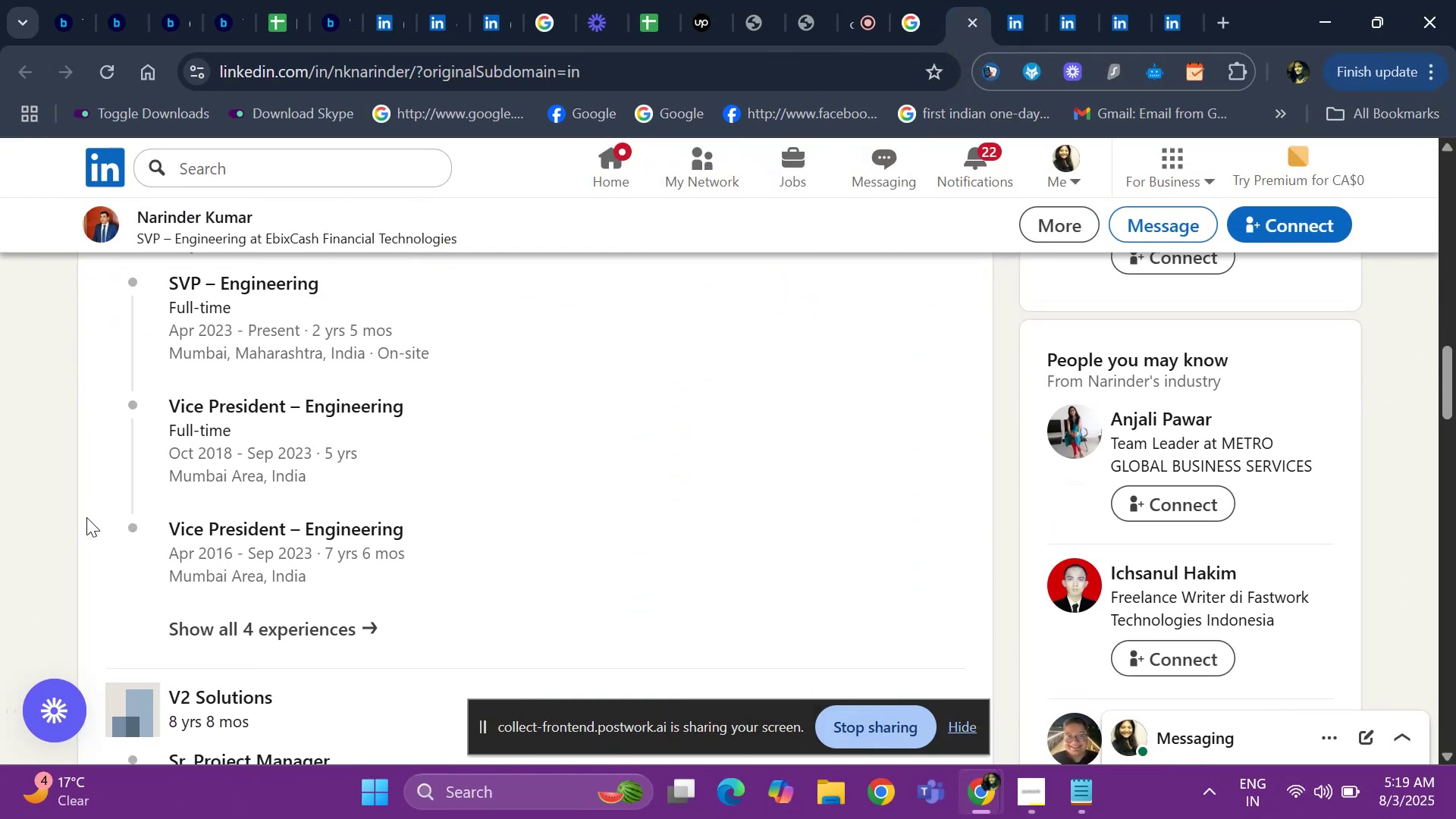 
key(ArrowUp)
 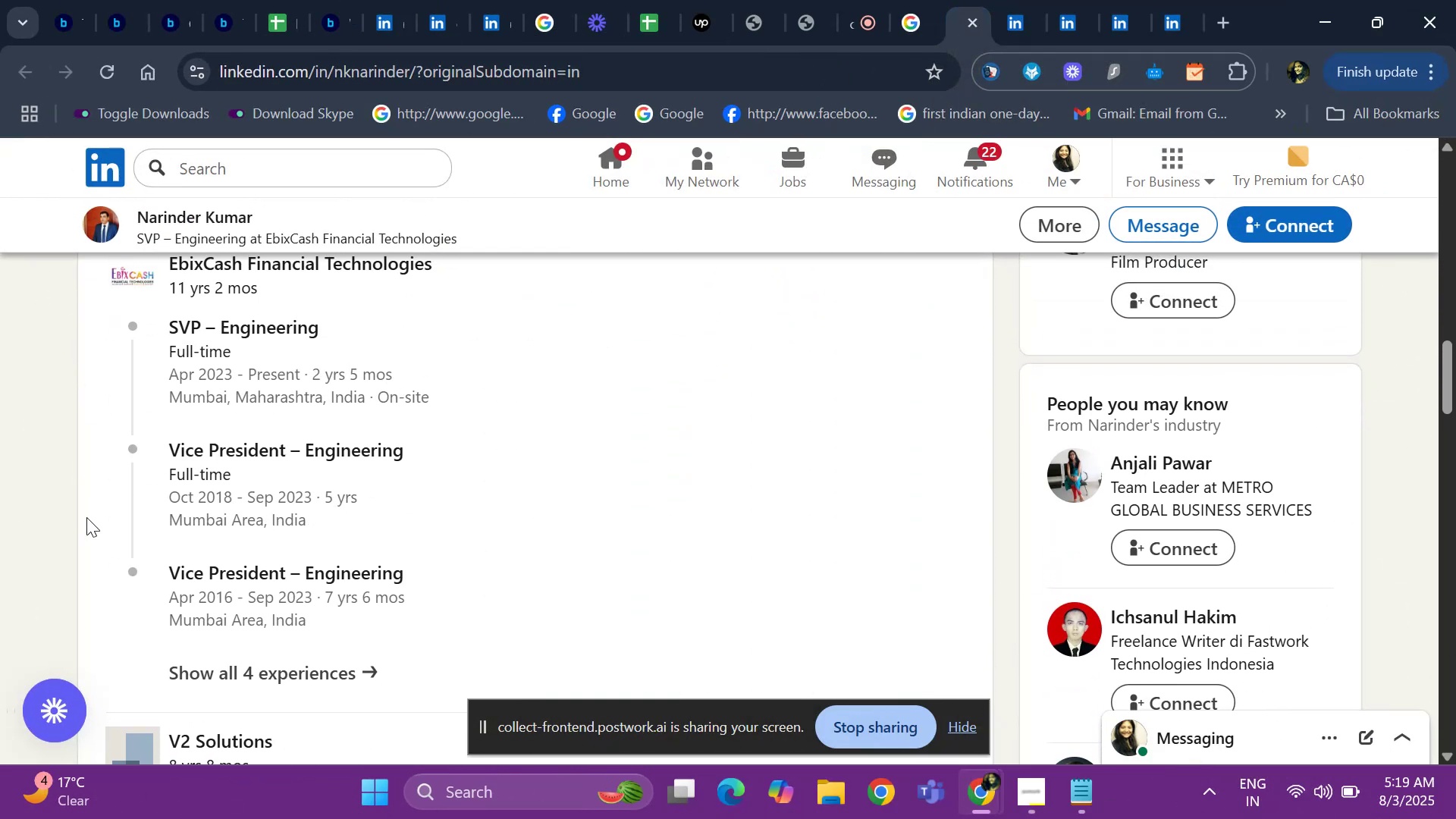 
key(ArrowUp)
 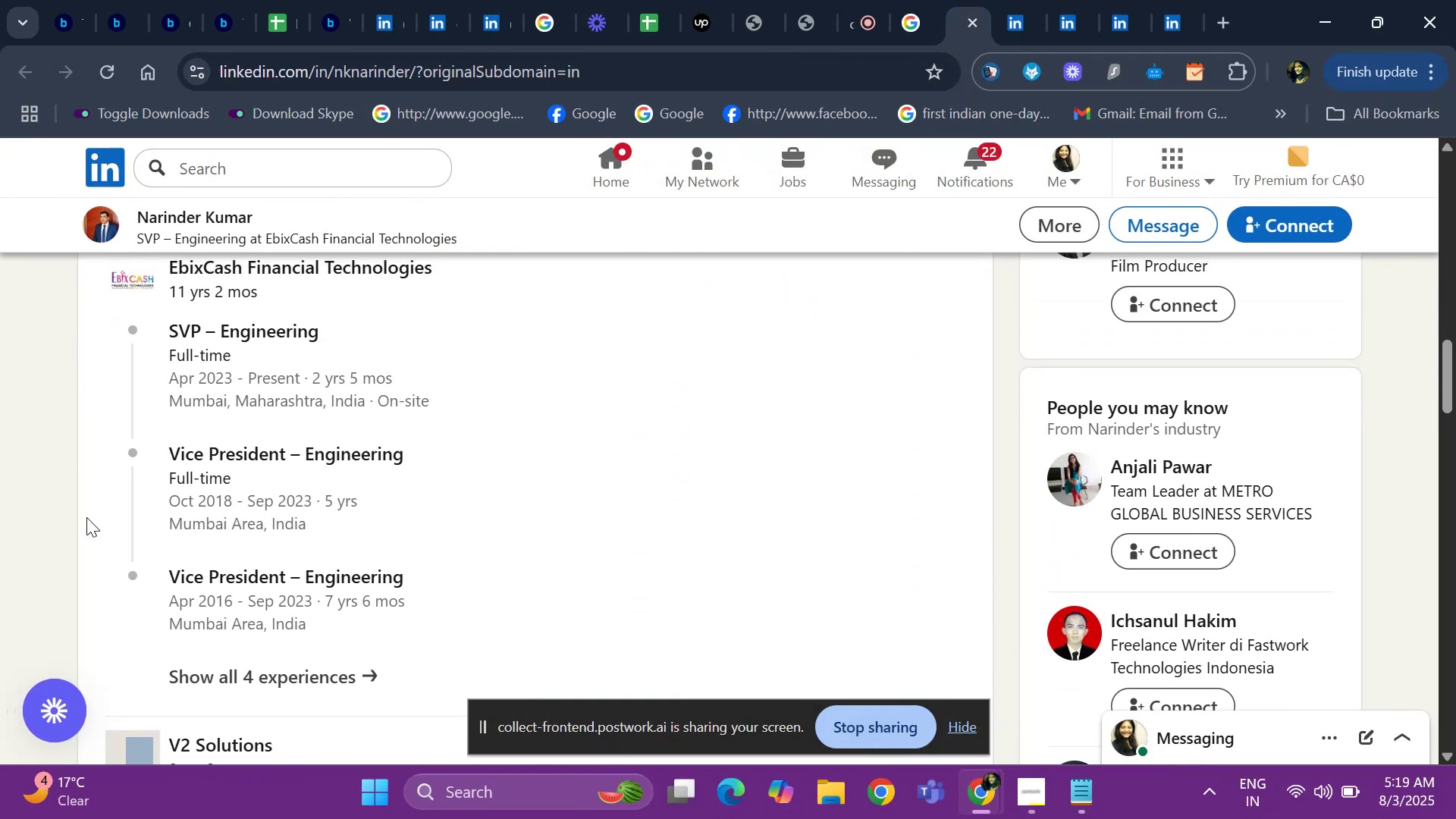 
hold_key(key=ArrowUp, duration=0.35)
 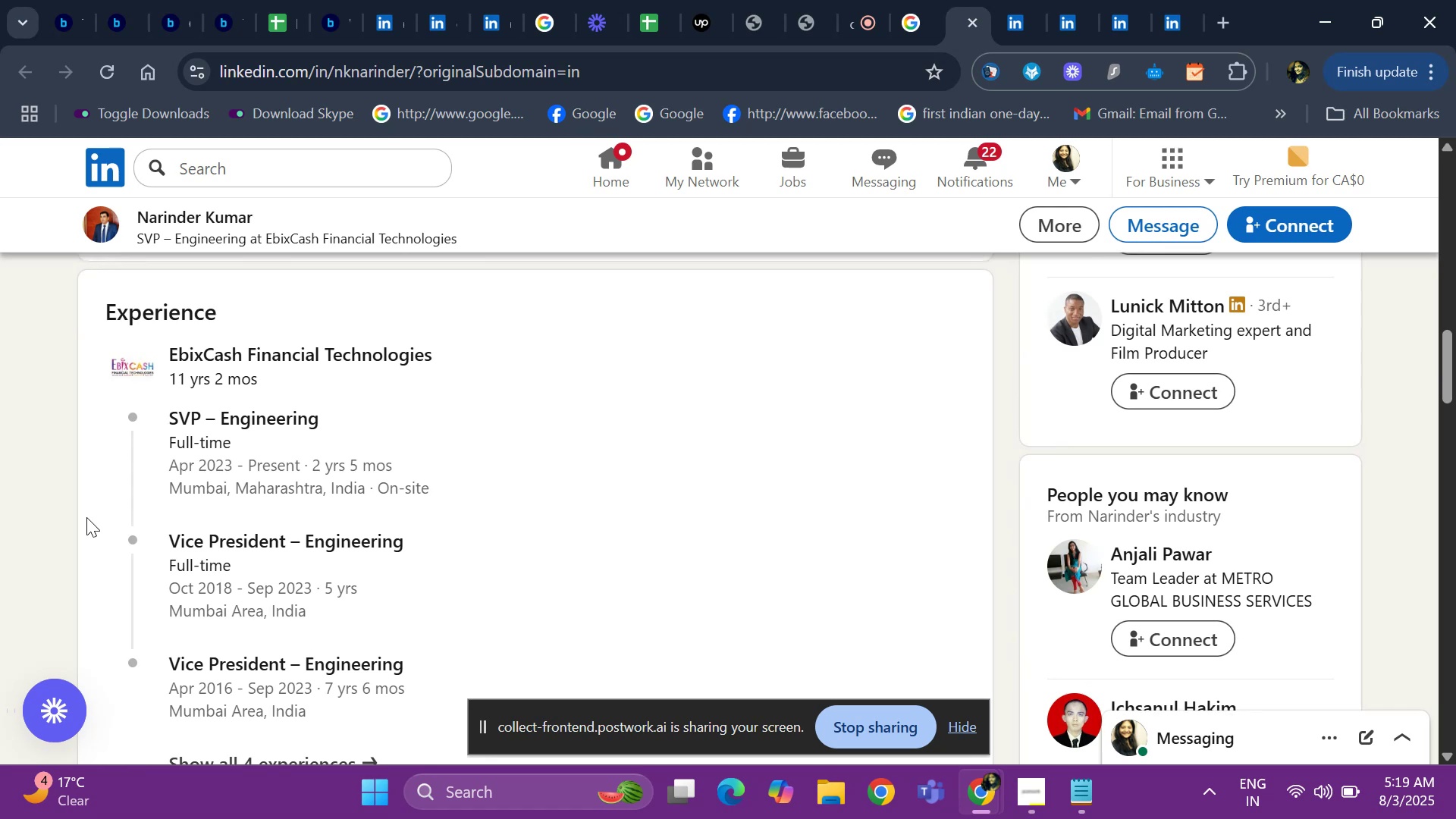 
key(ArrowUp)
 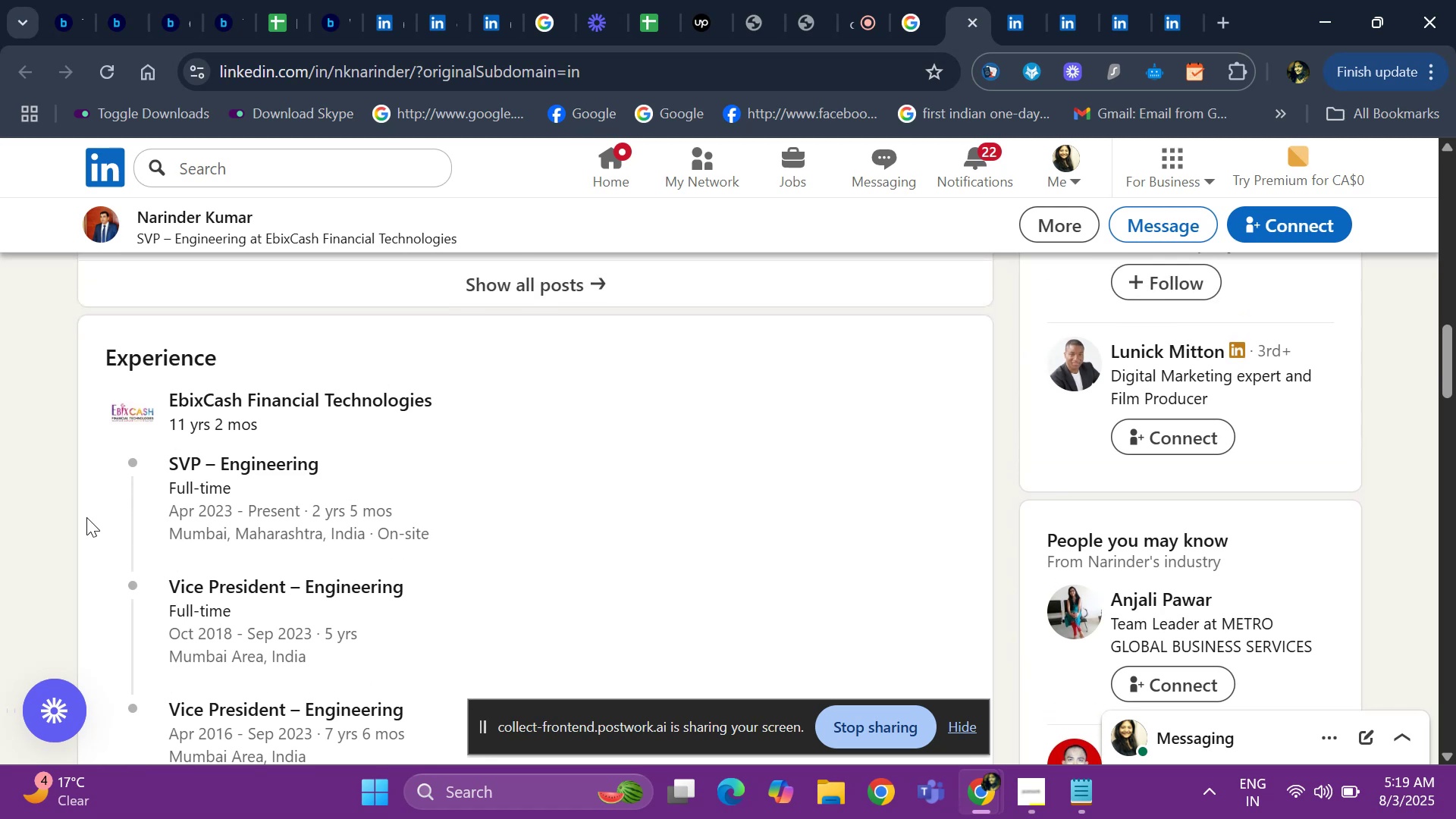 
wait(6.95)
 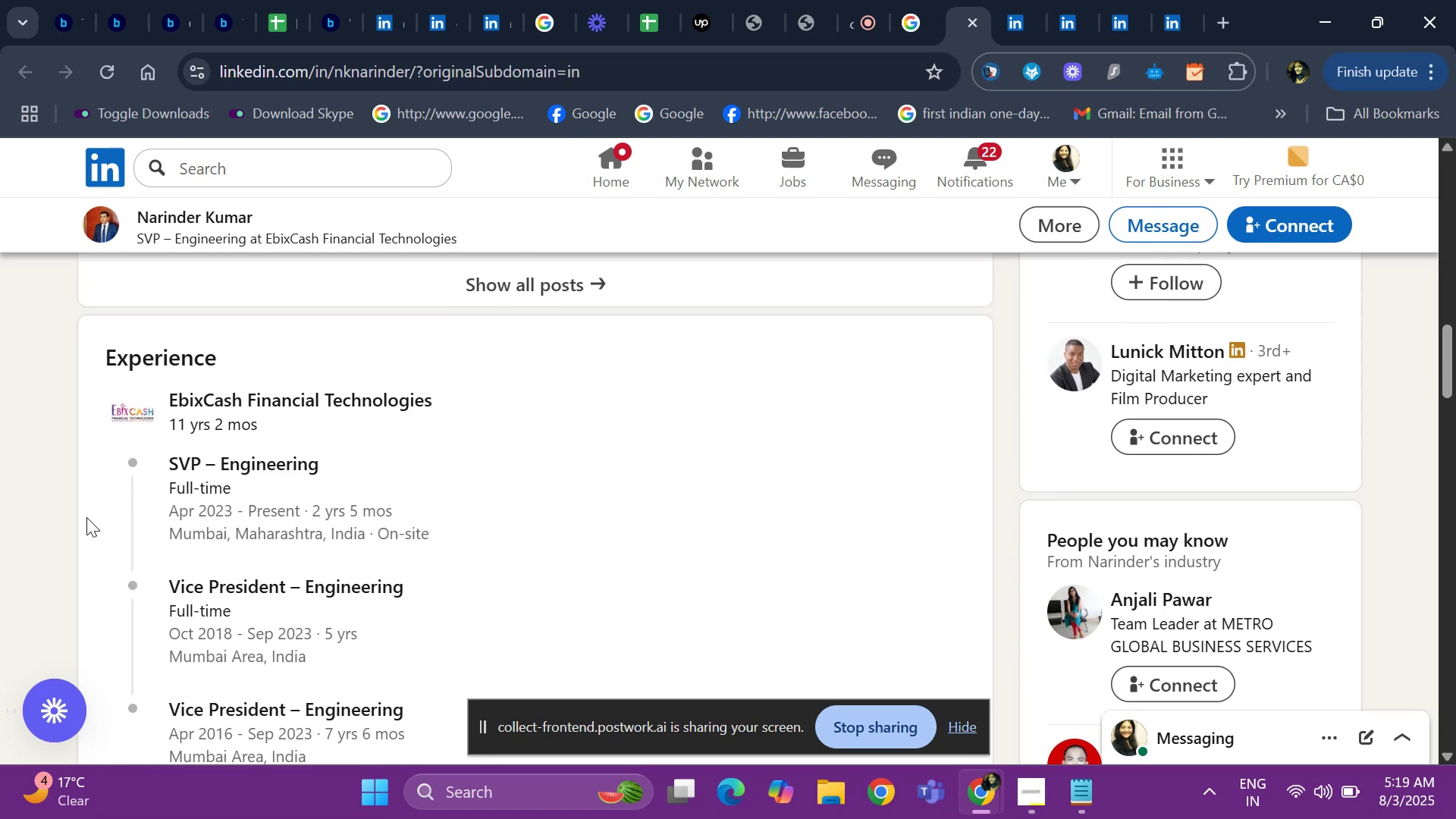 
hold_key(key=ArrowDown, duration=0.7)
 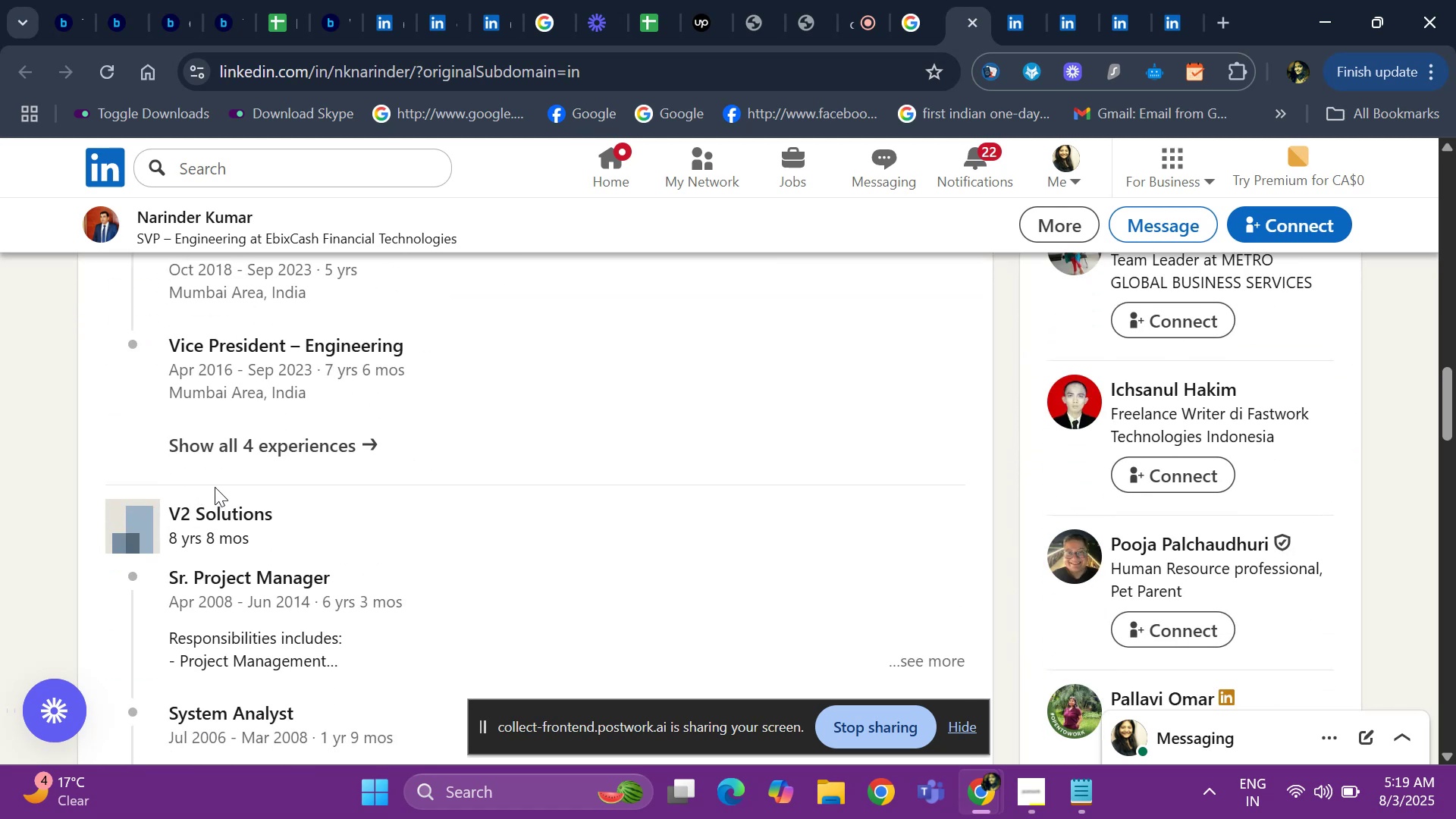 
left_click([218, 456])
 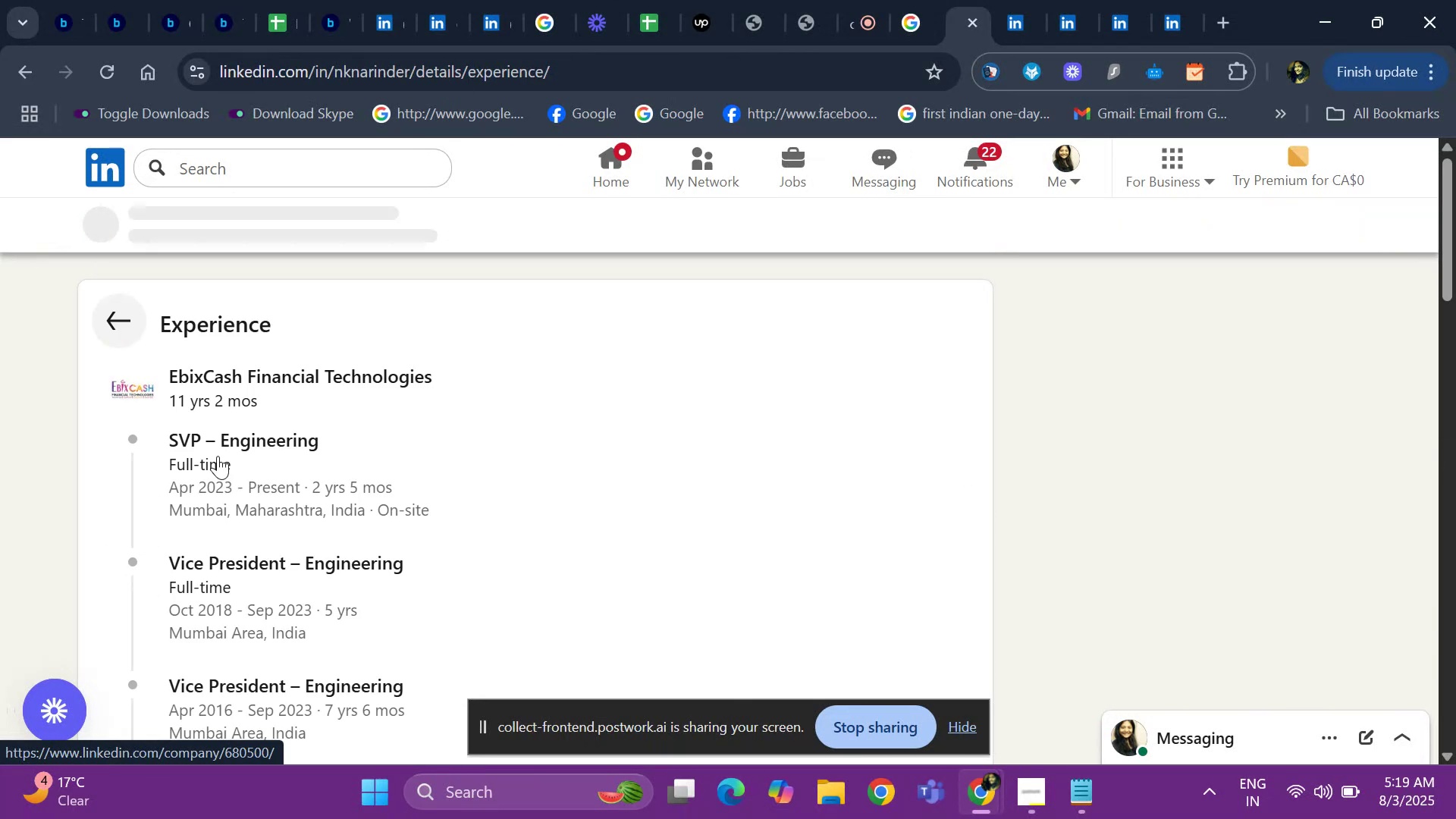 
key(ArrowDown)
 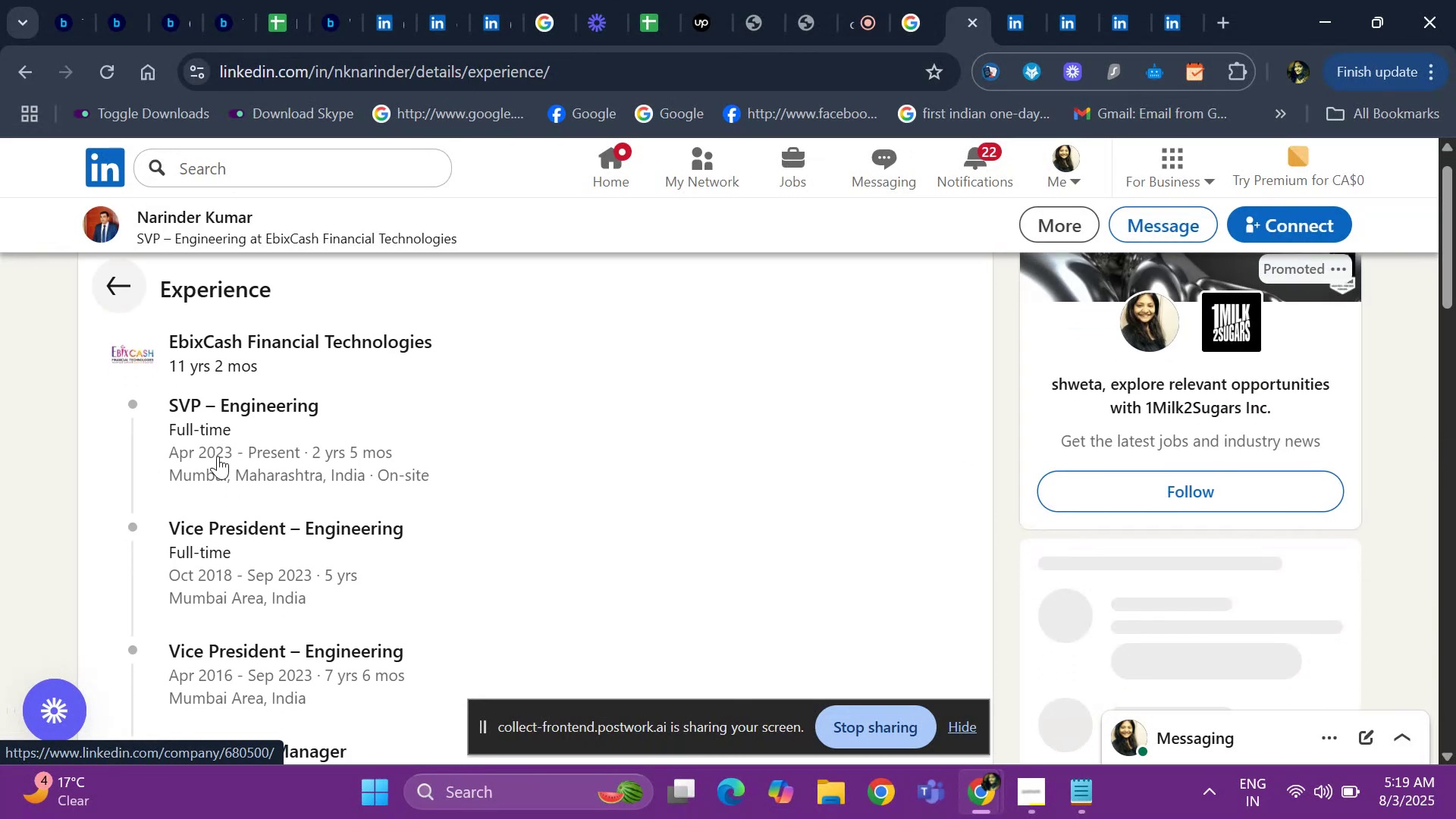 
key(ArrowDown)
 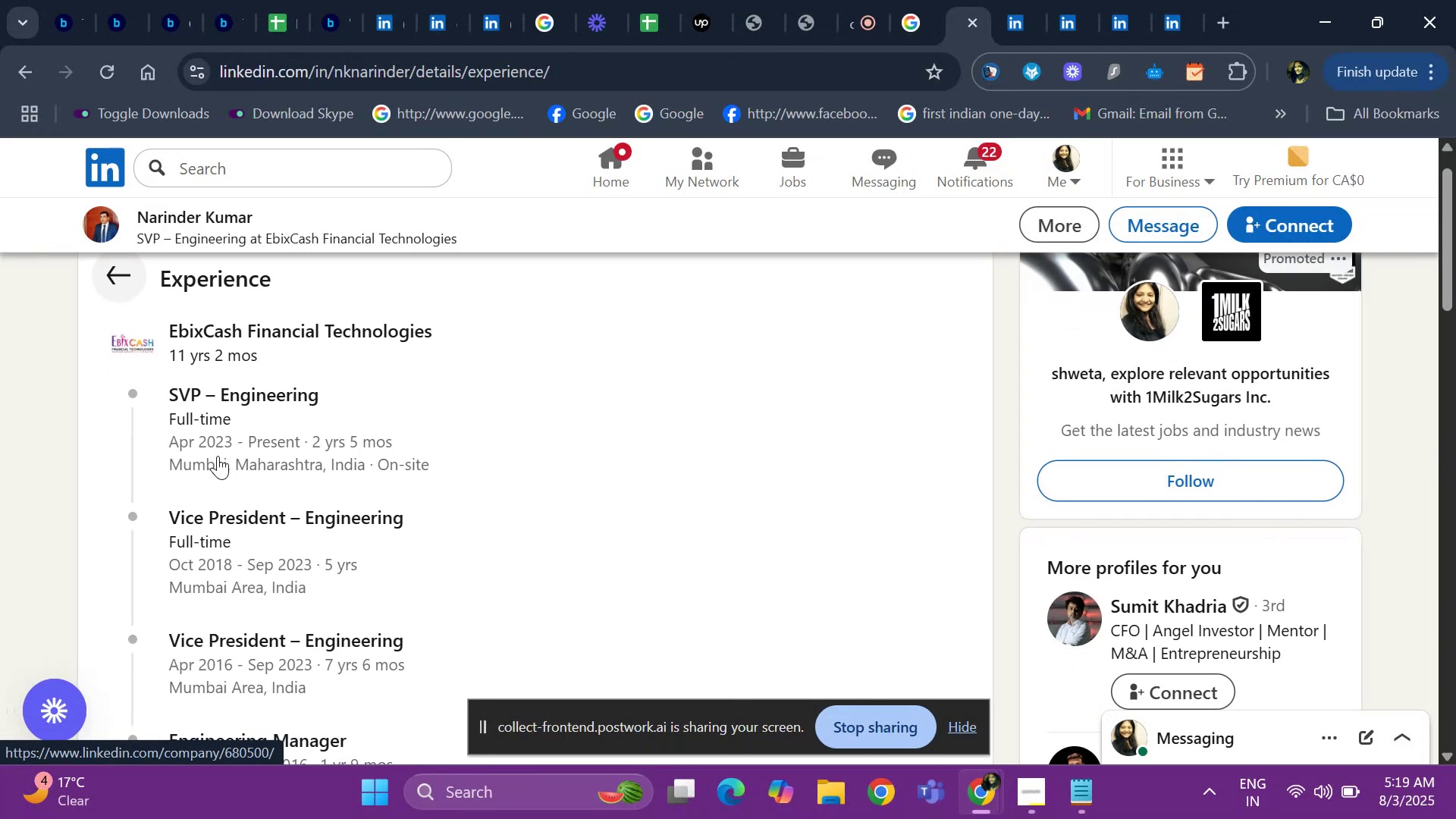 
key(ArrowDown)
 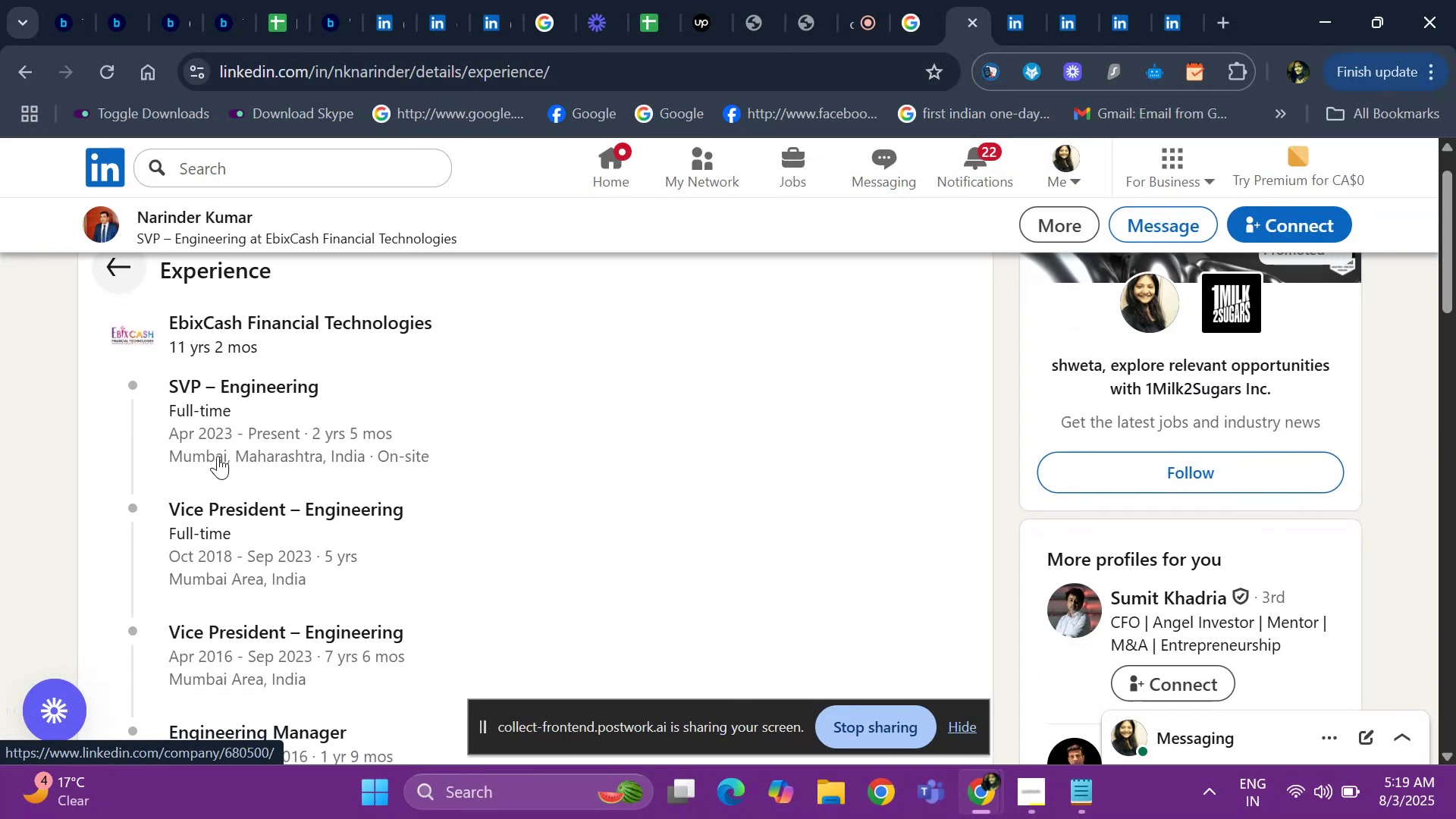 
key(ArrowDown)
 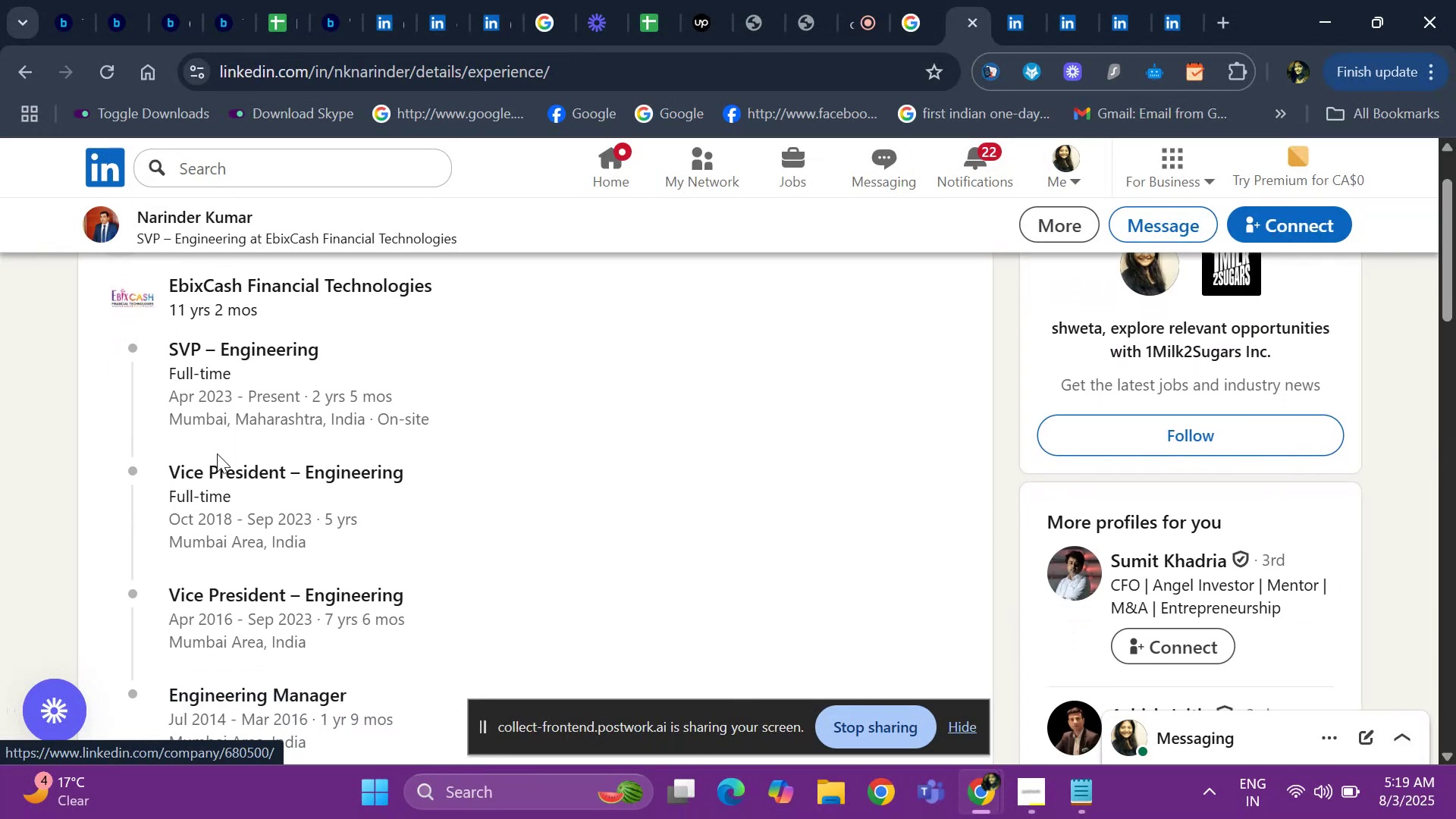 
key(ArrowDown)
 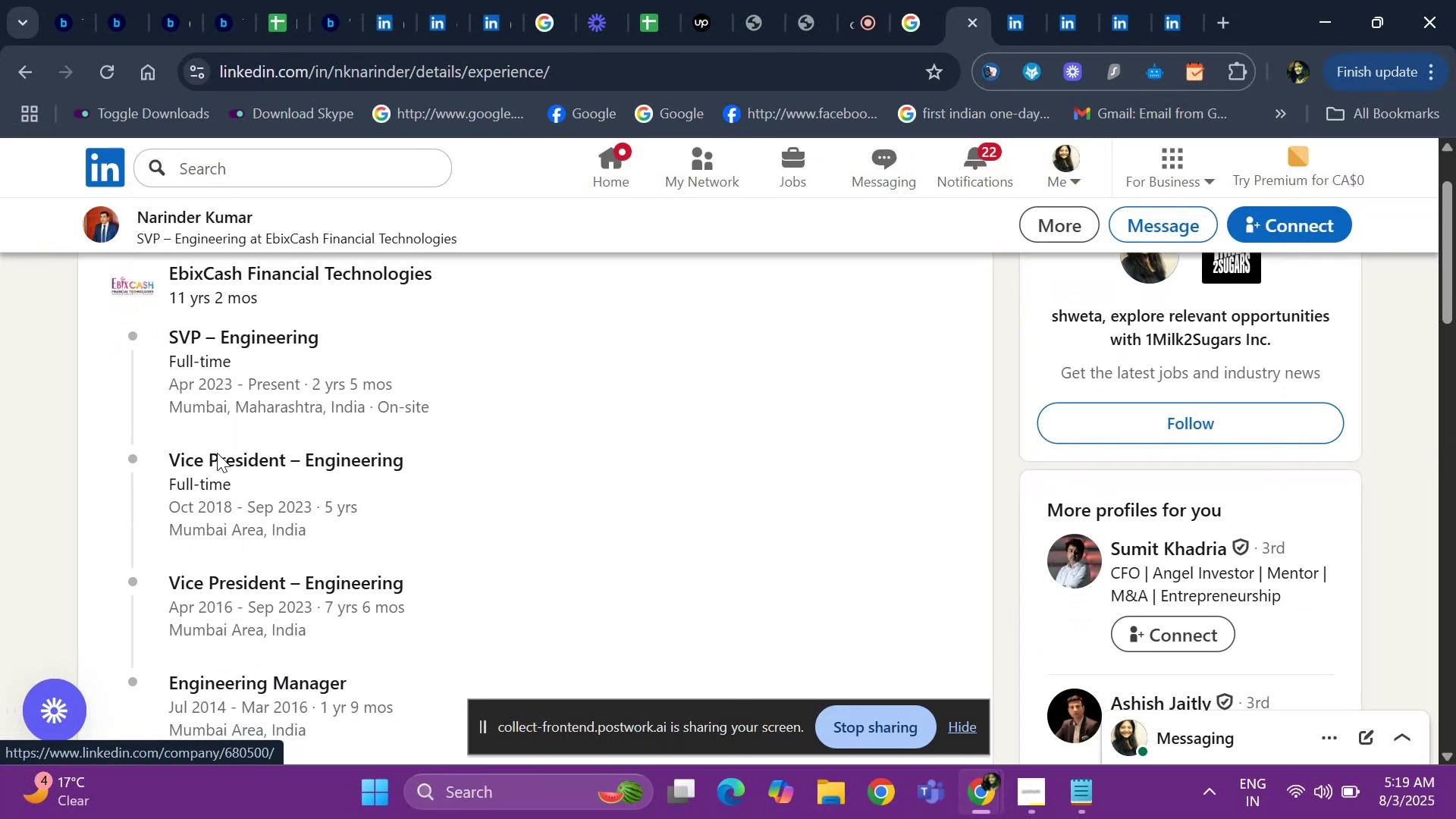 
key(ArrowDown)
 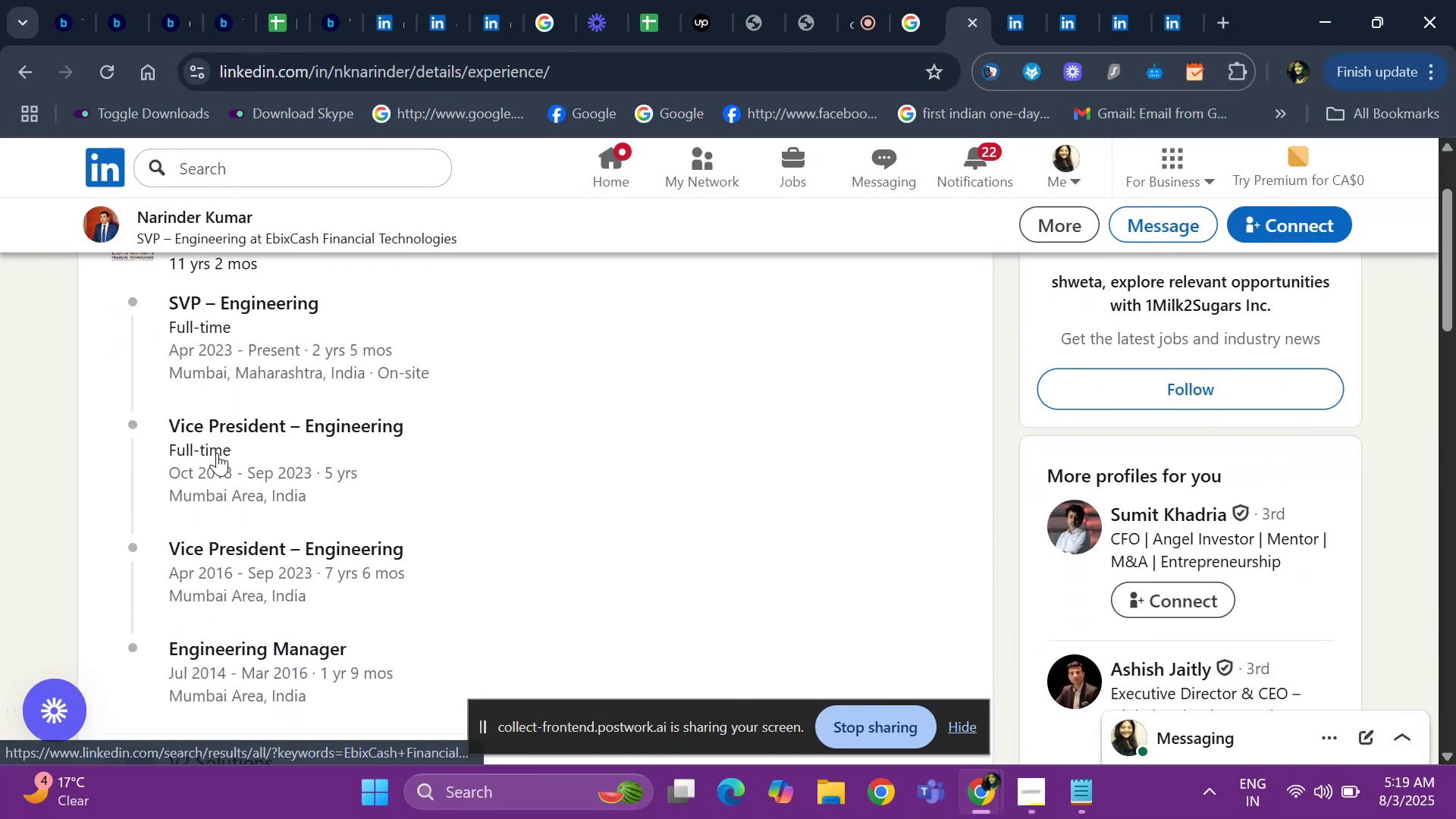 
key(ArrowDown)
 